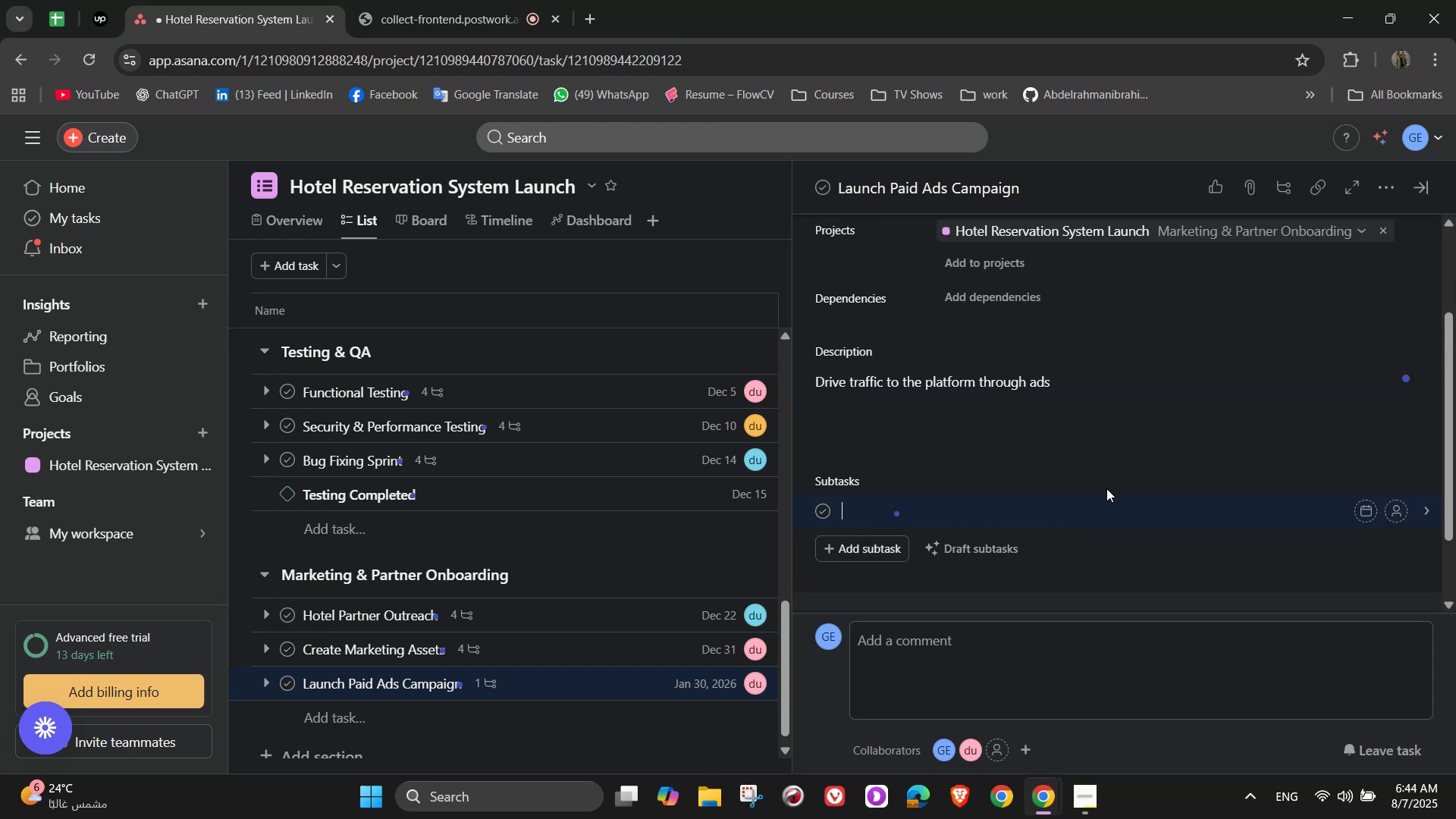 
type(Set up)
 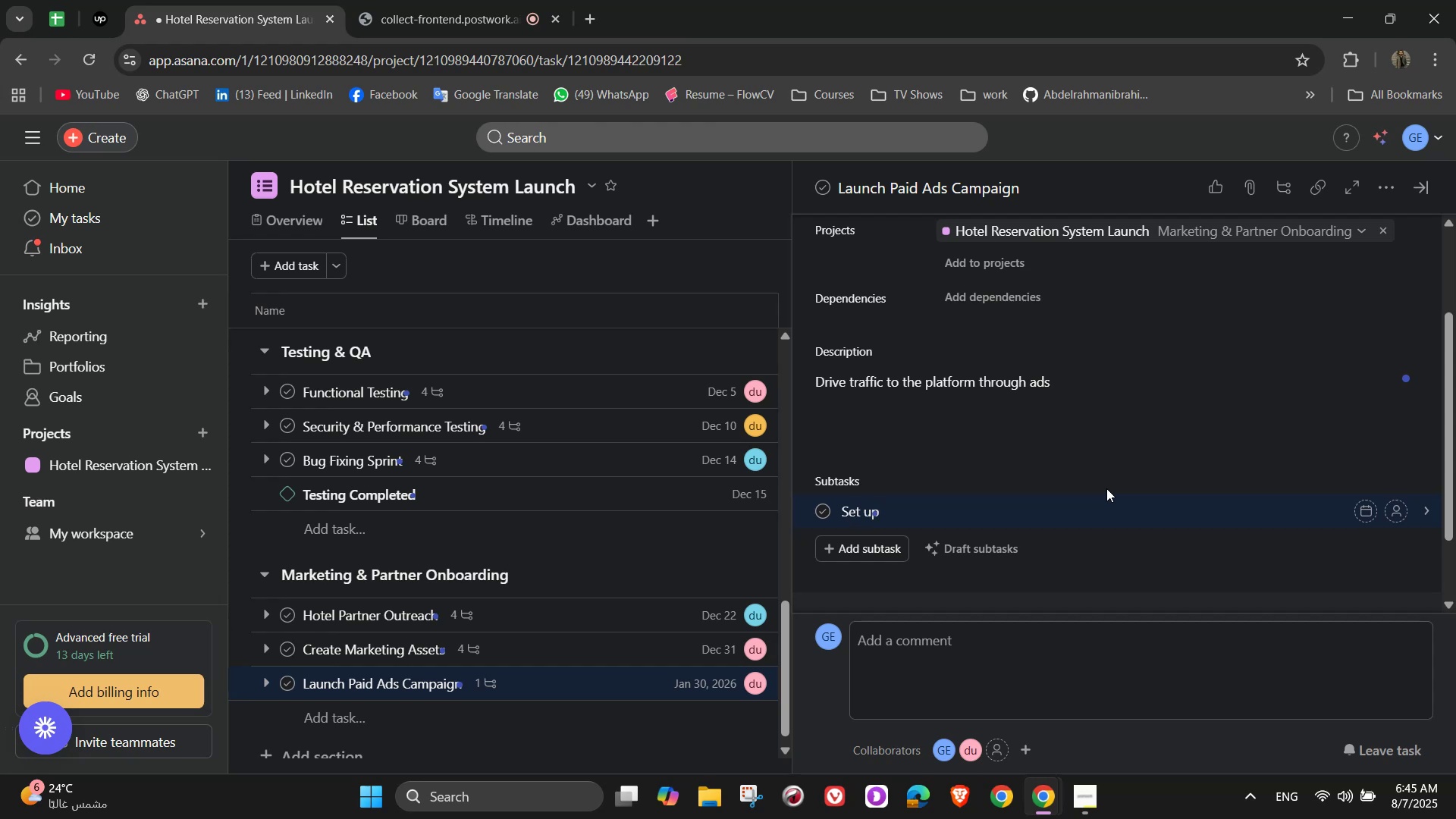 
wait(6.68)
 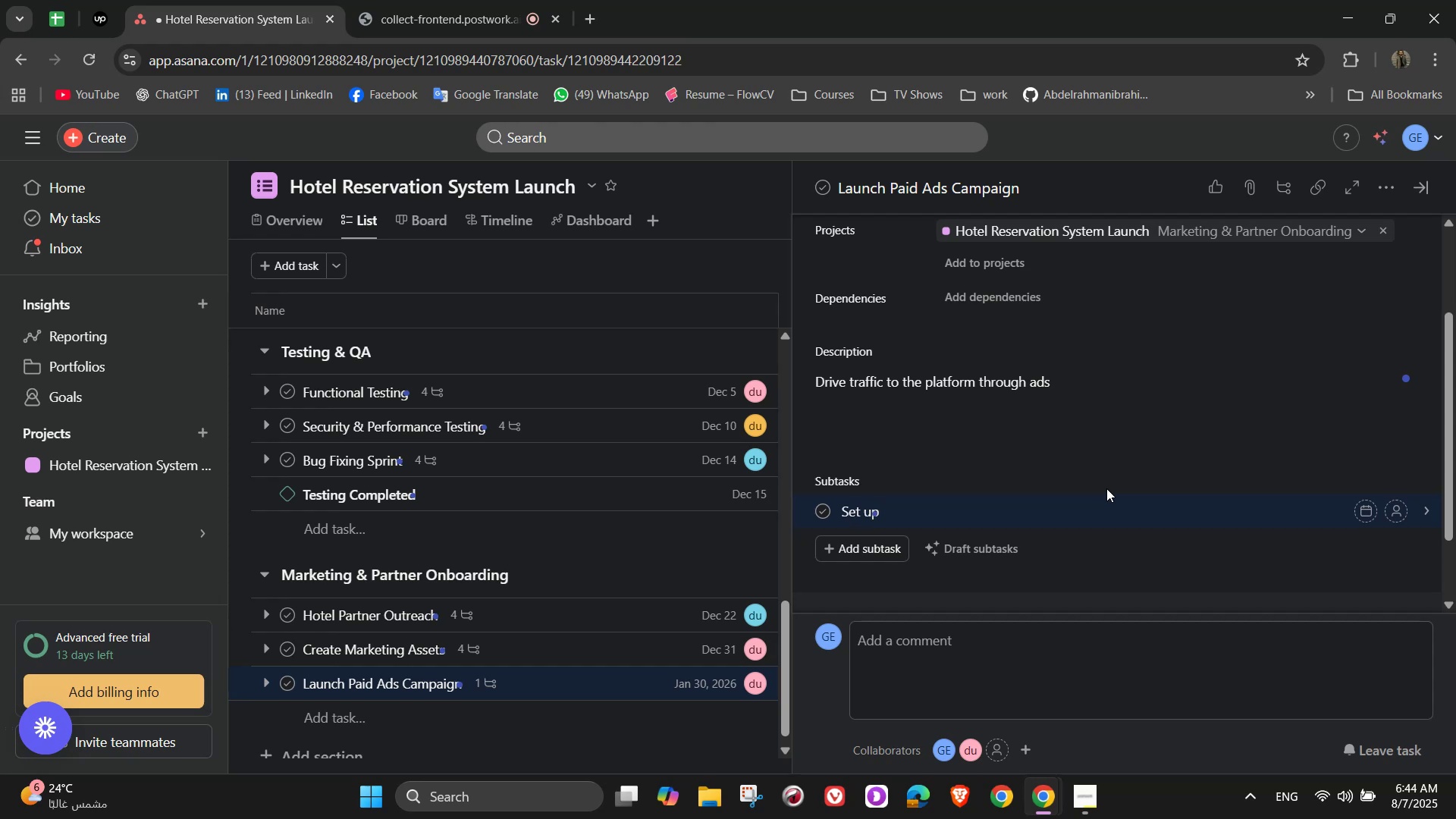 
type( Instagram and Google Ads)
 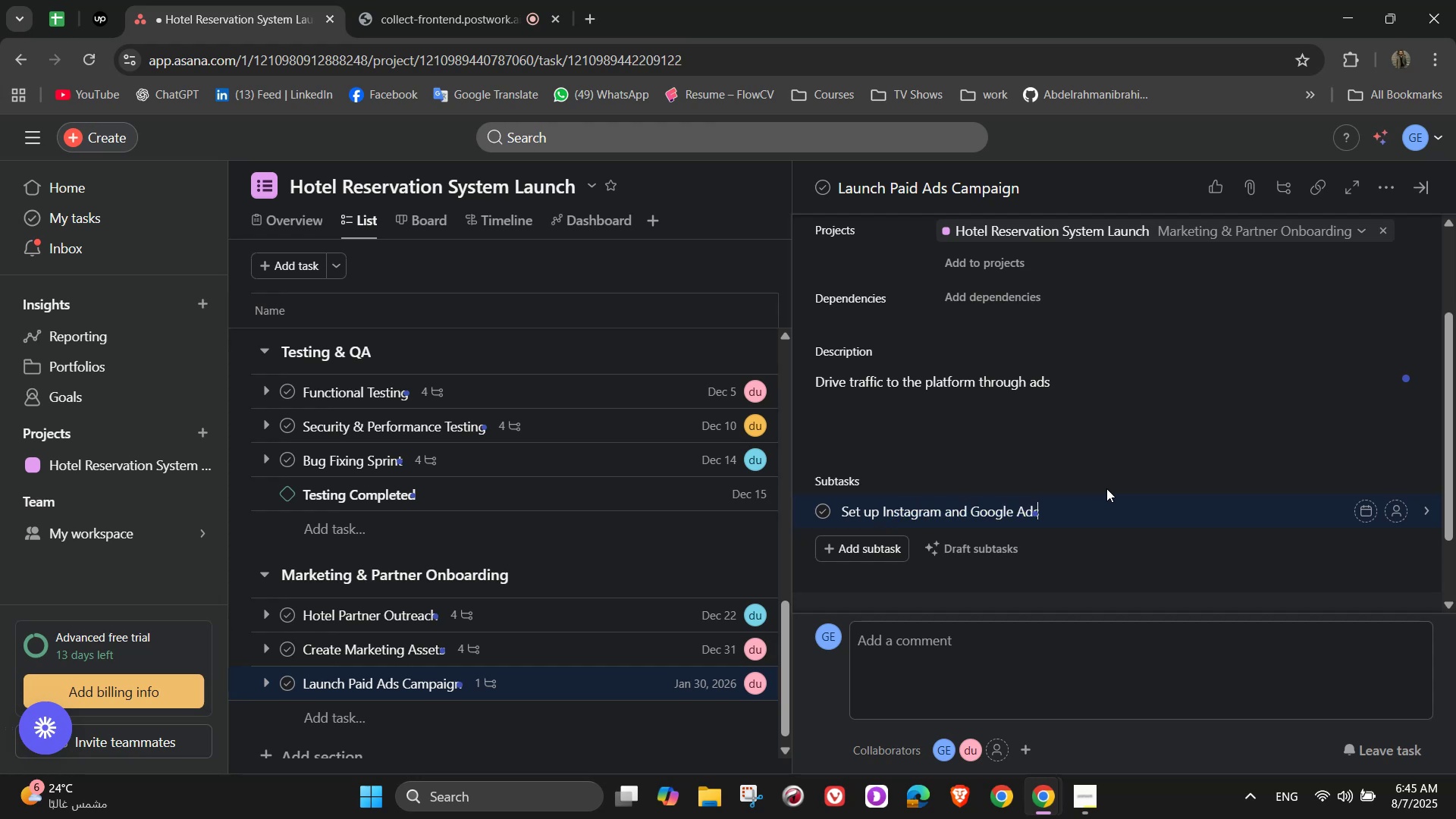 
key(Enter)
 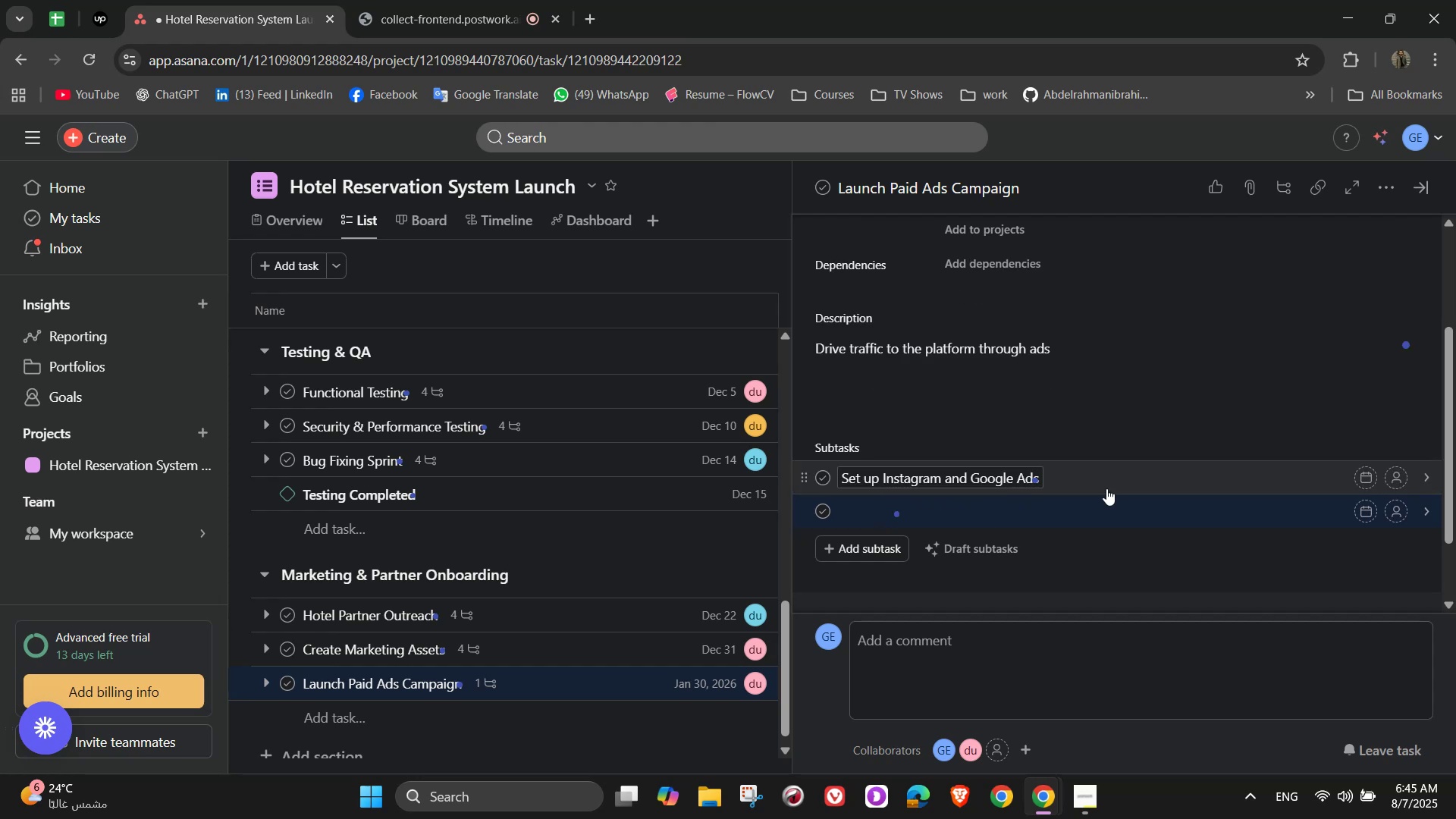 
type(Define target audience)
 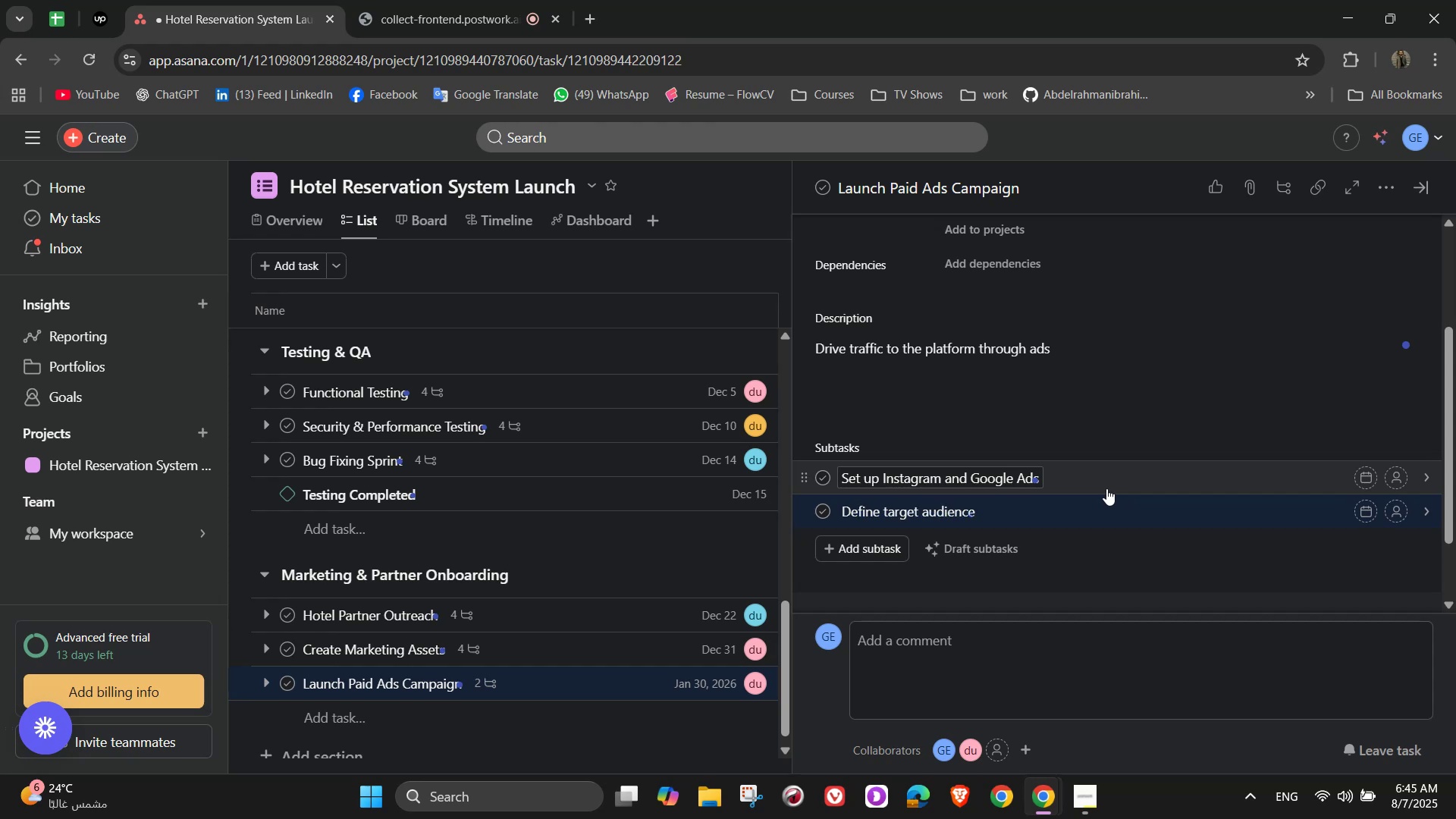 
key(Enter)
 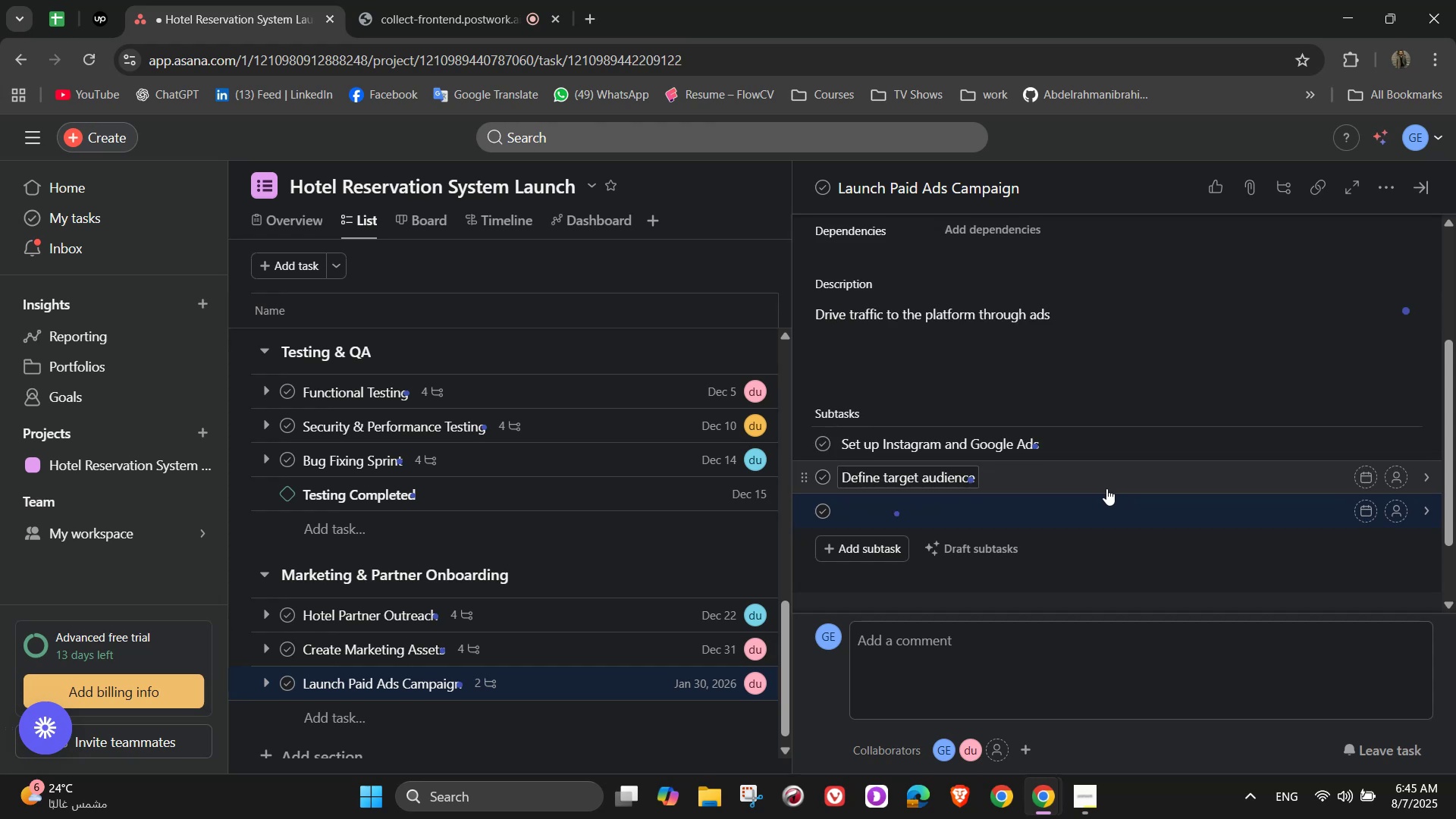 
type(Launch ads and monitor CTR)
 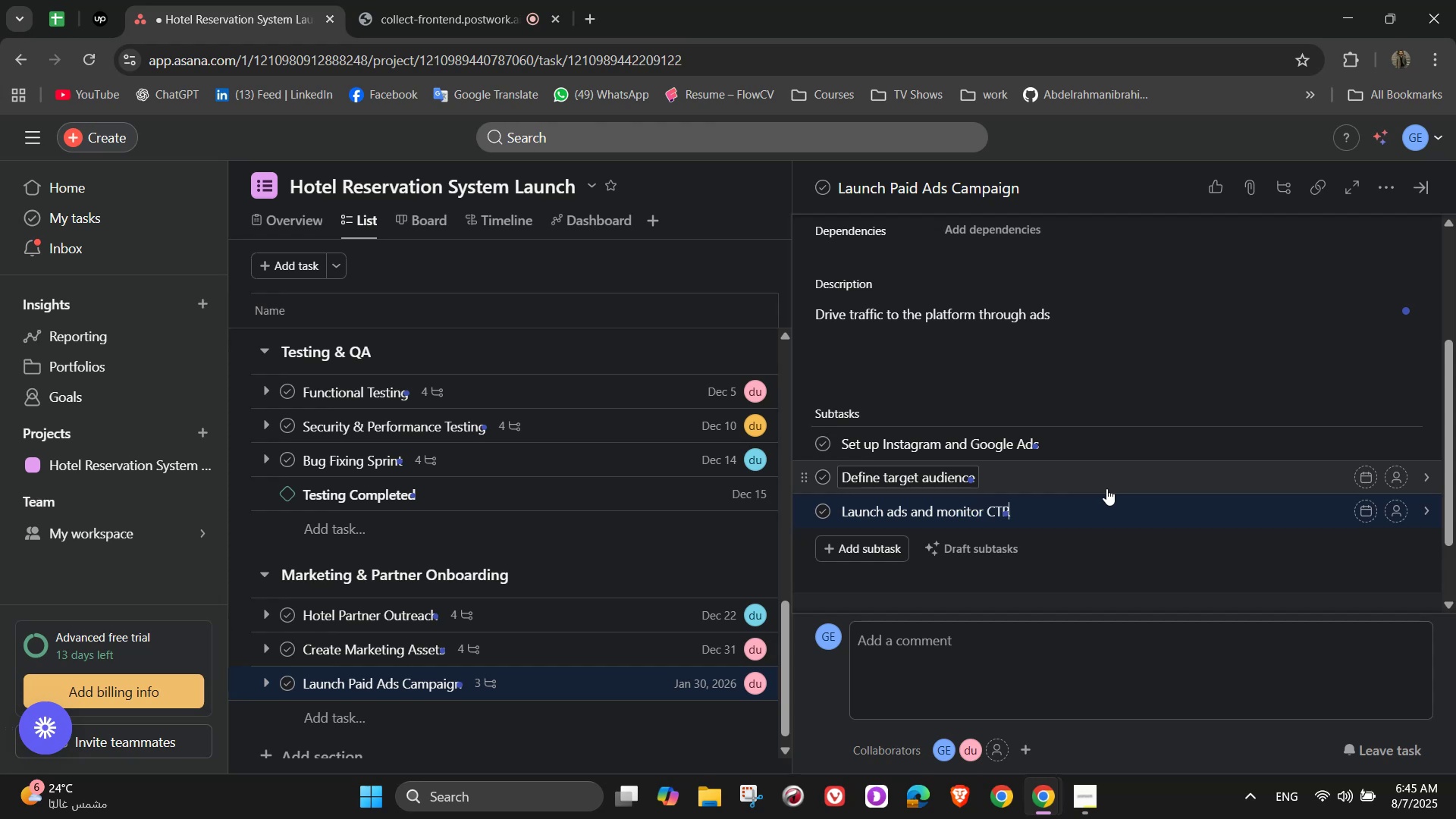 
key(Enter)
 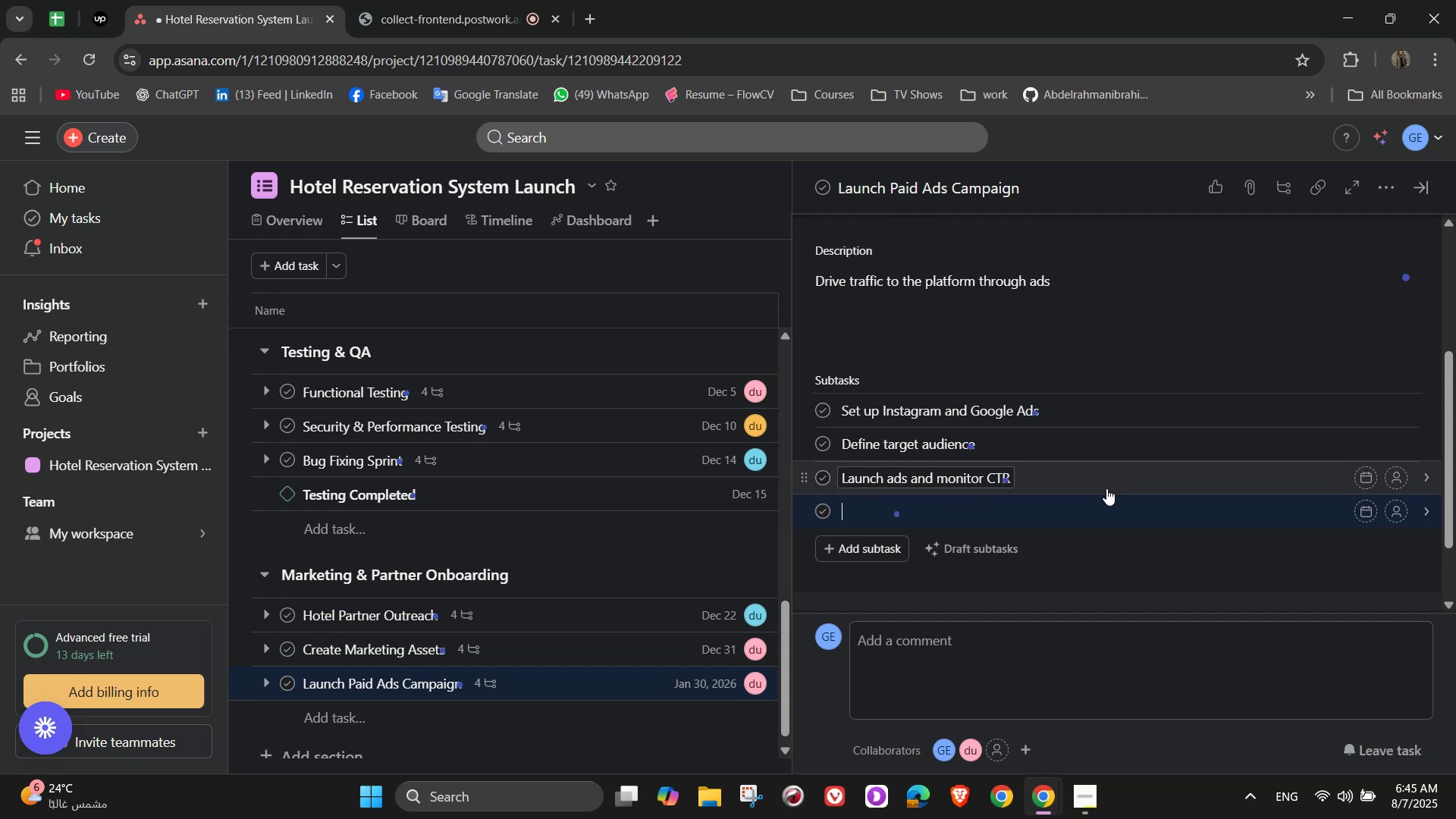 
type(Optimize based on metrics)
 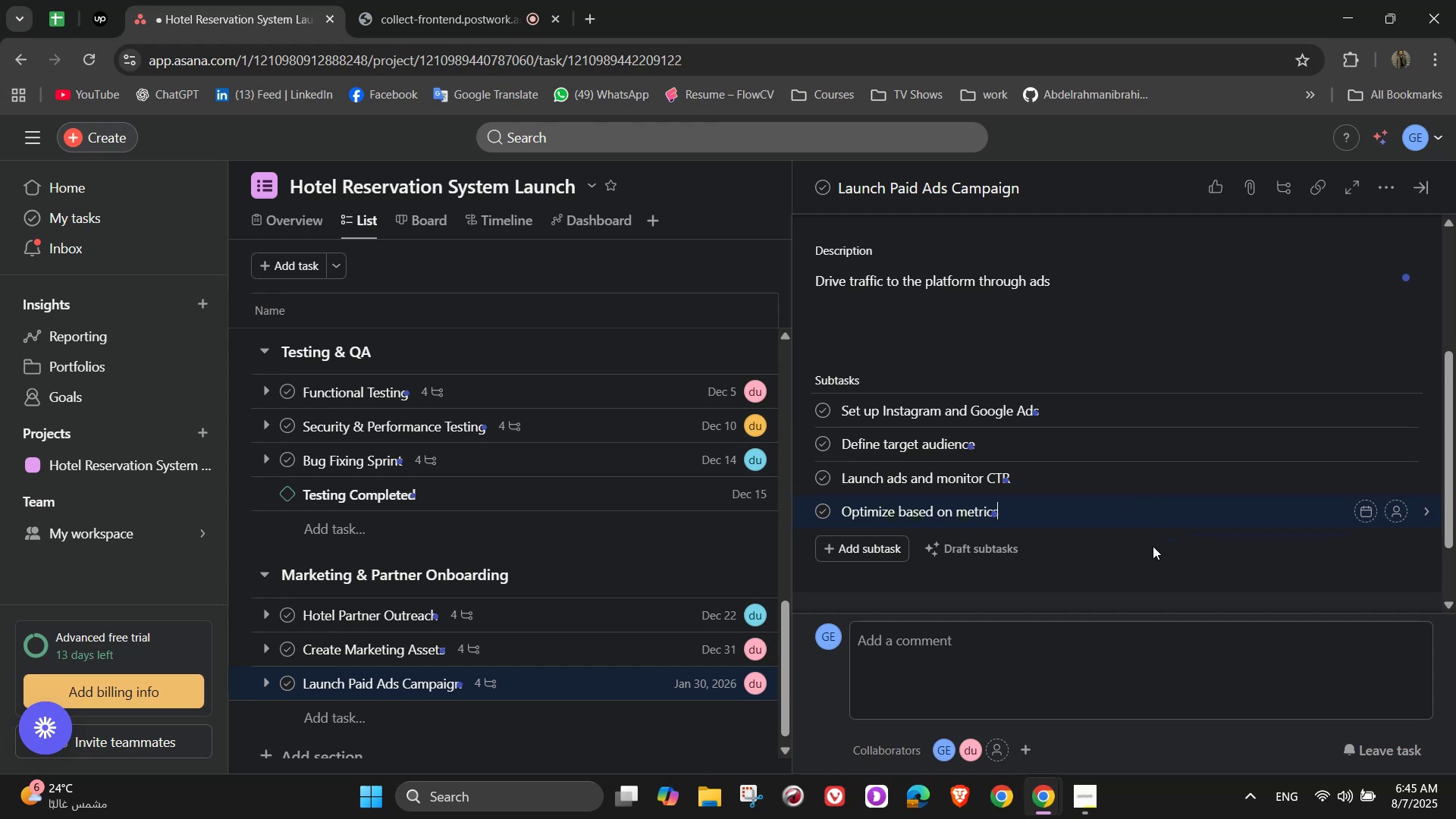 
left_click([1166, 563])
 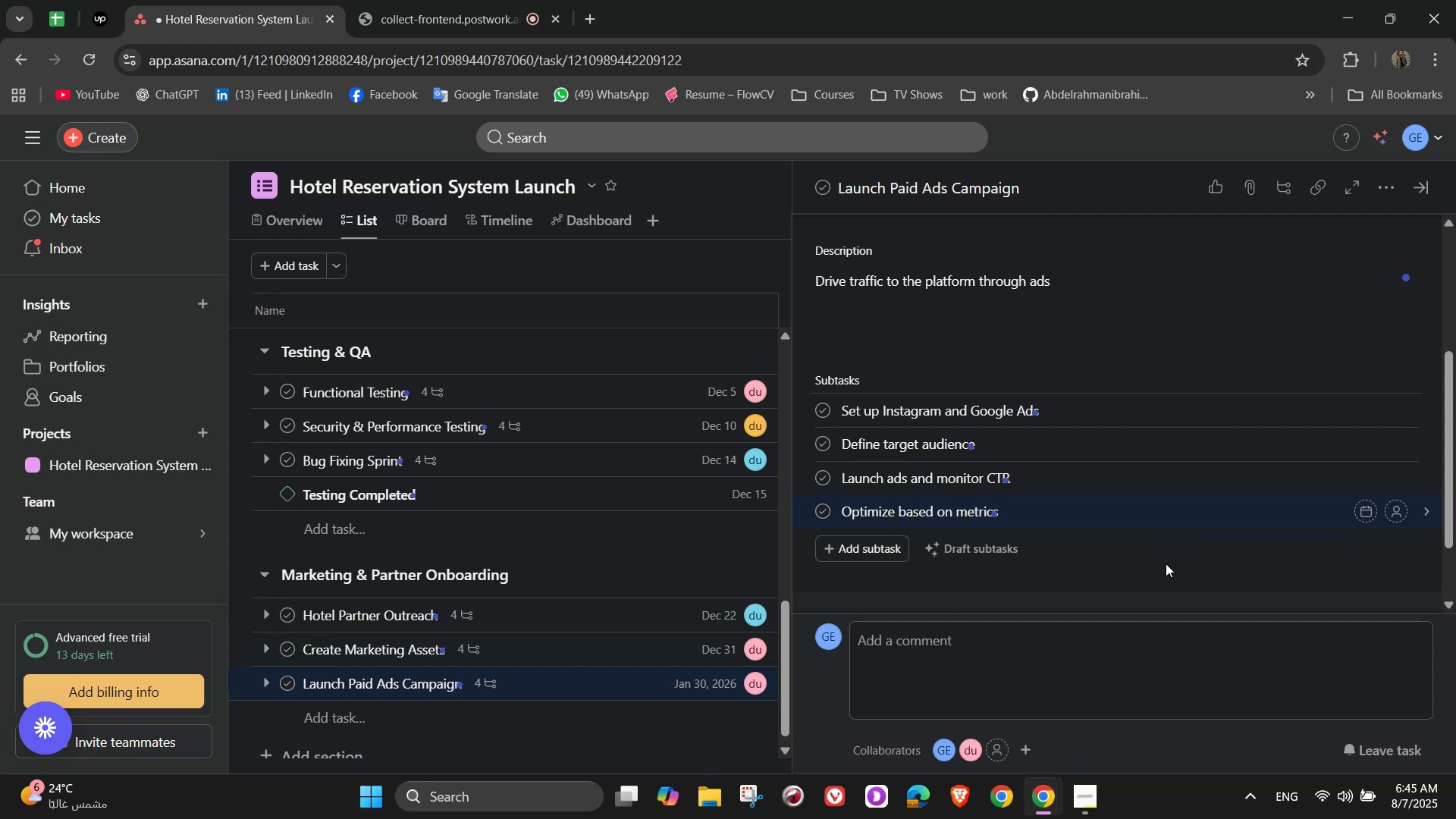 
left_click([1166, 563])
 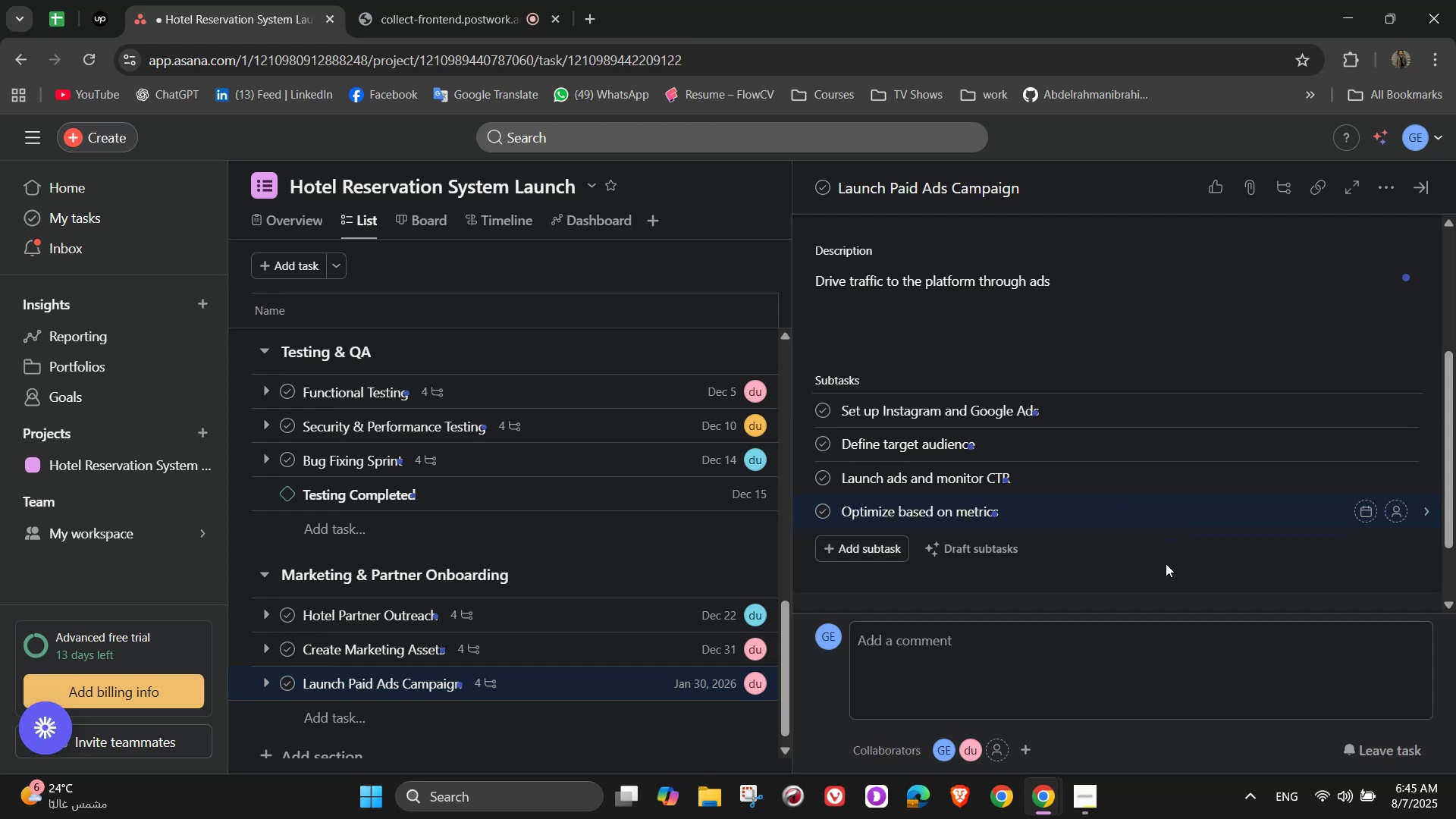 
scroll: coordinate [1166, 563], scroll_direction: up, amount: 2.0
 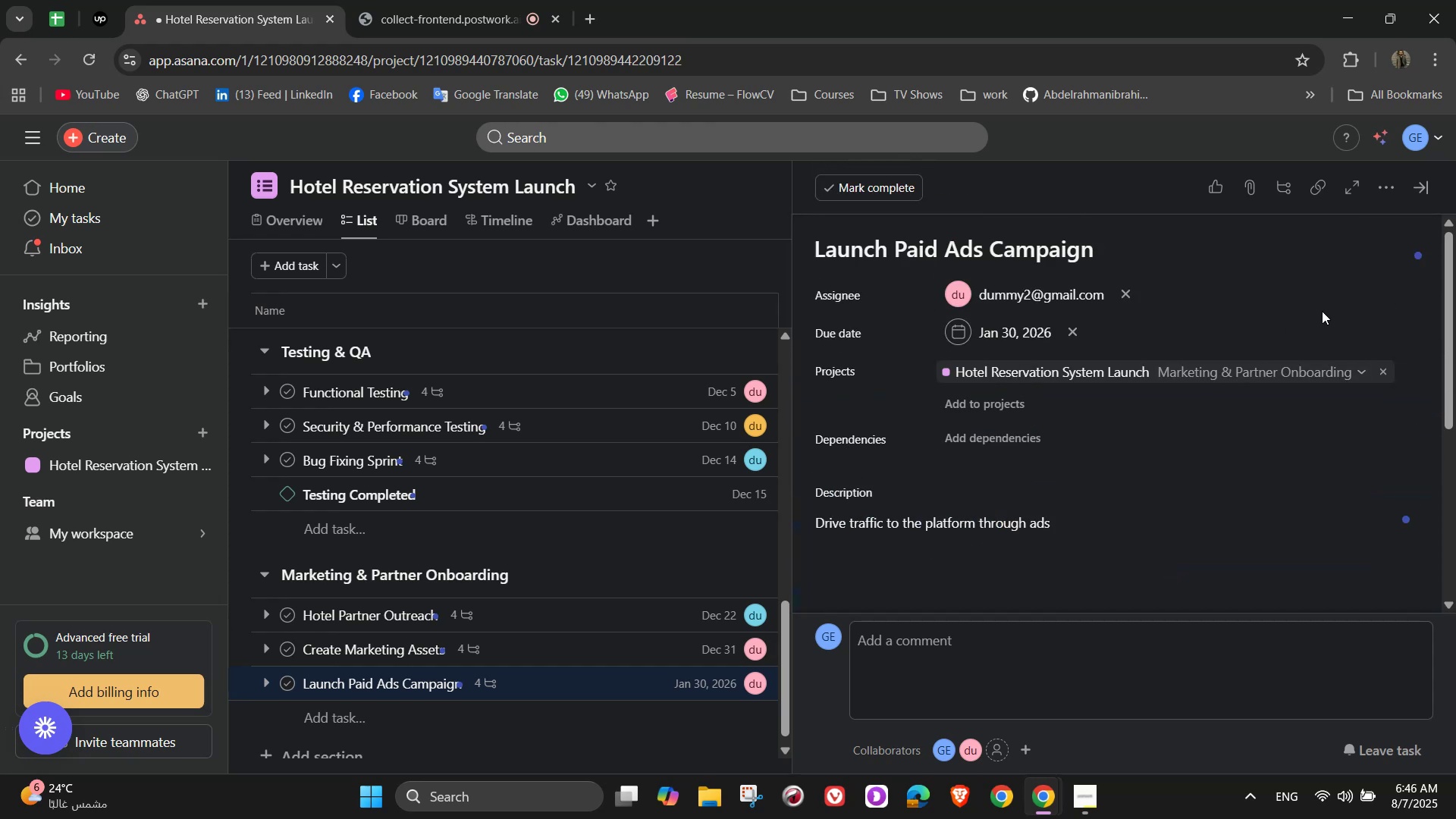 
wait(10.41)
 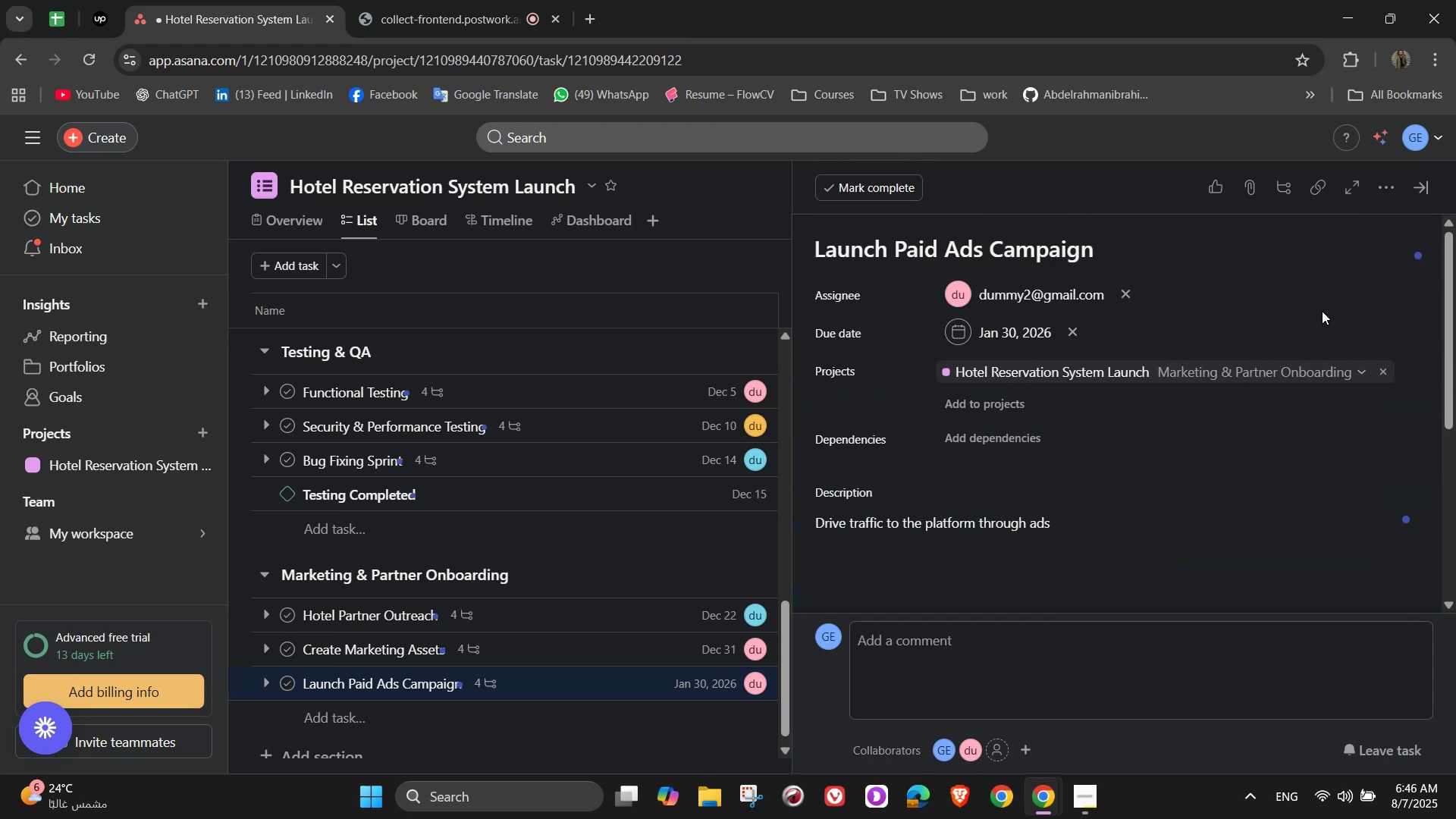 
left_click([1417, 188])
 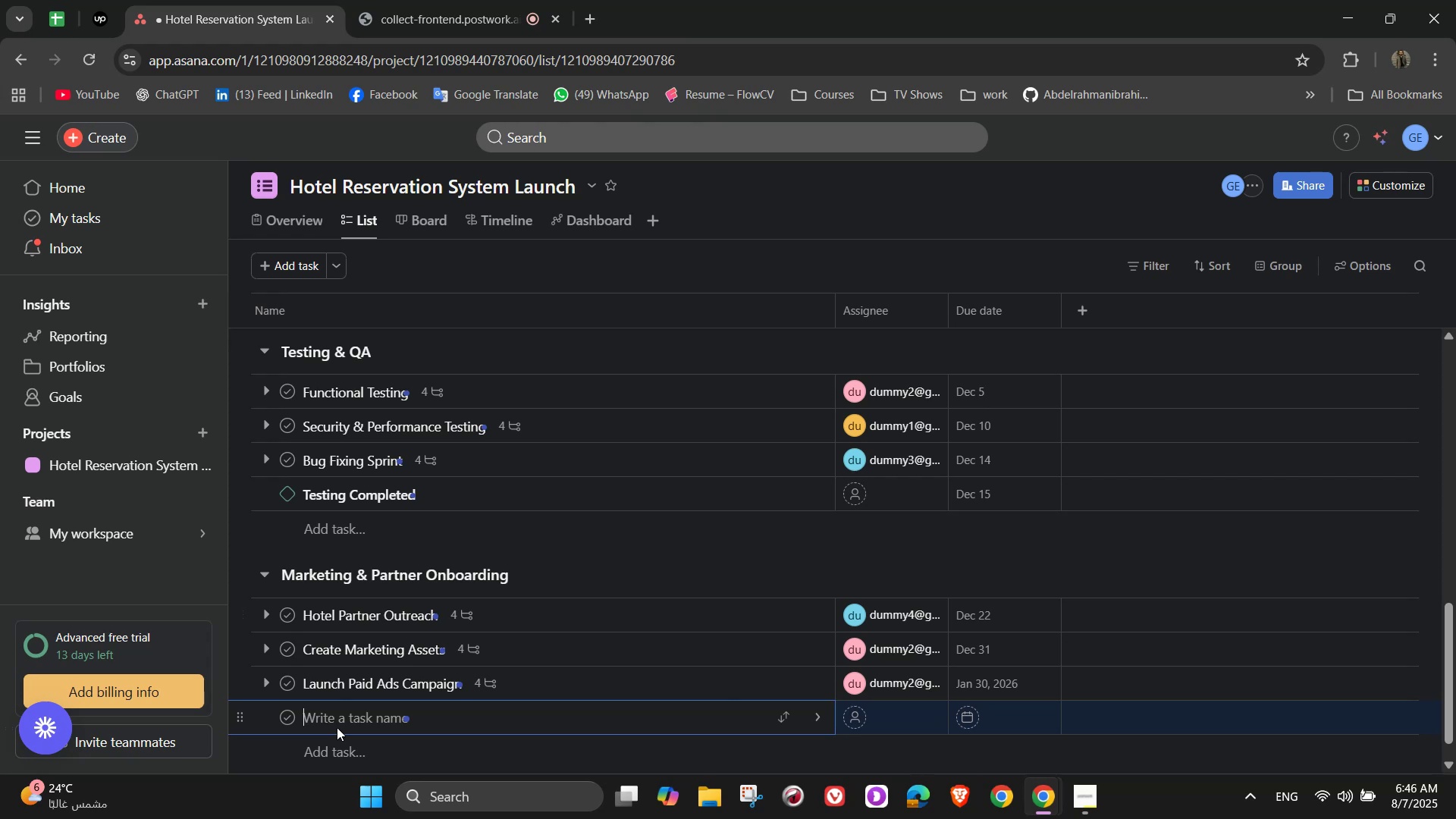 
wait(7.4)
 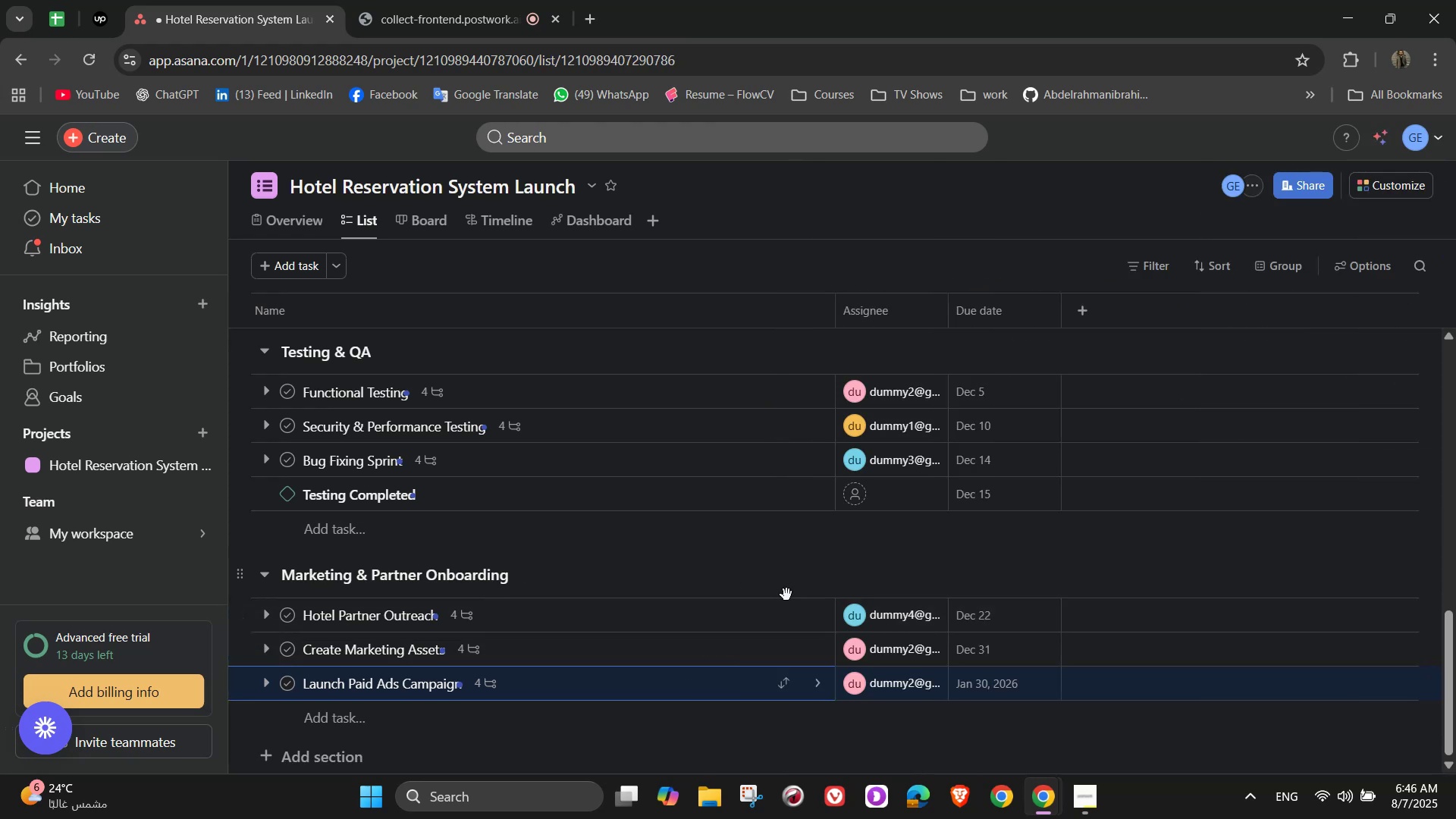 
left_click([827, 713])
 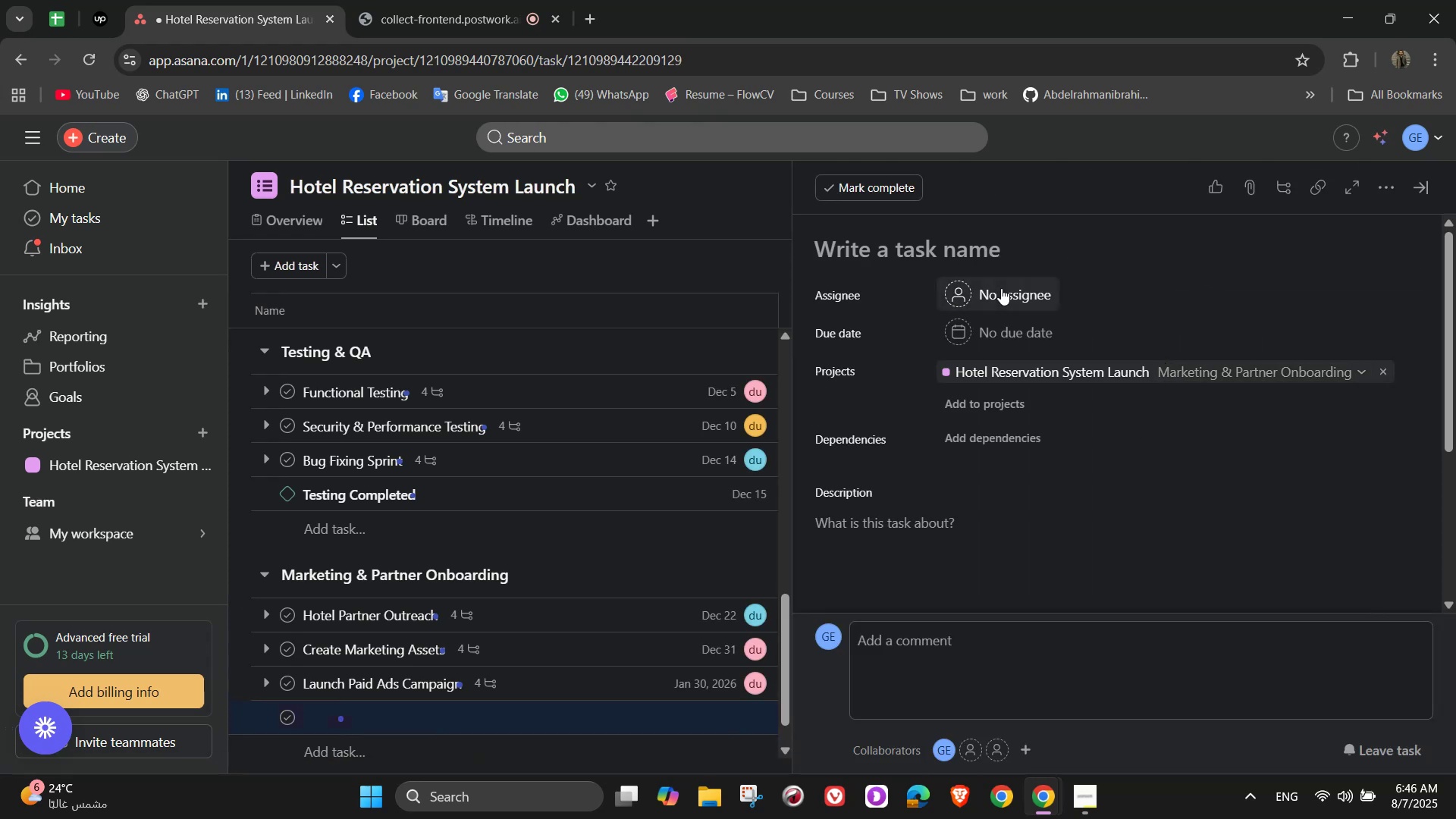 
left_click([1001, 288])
 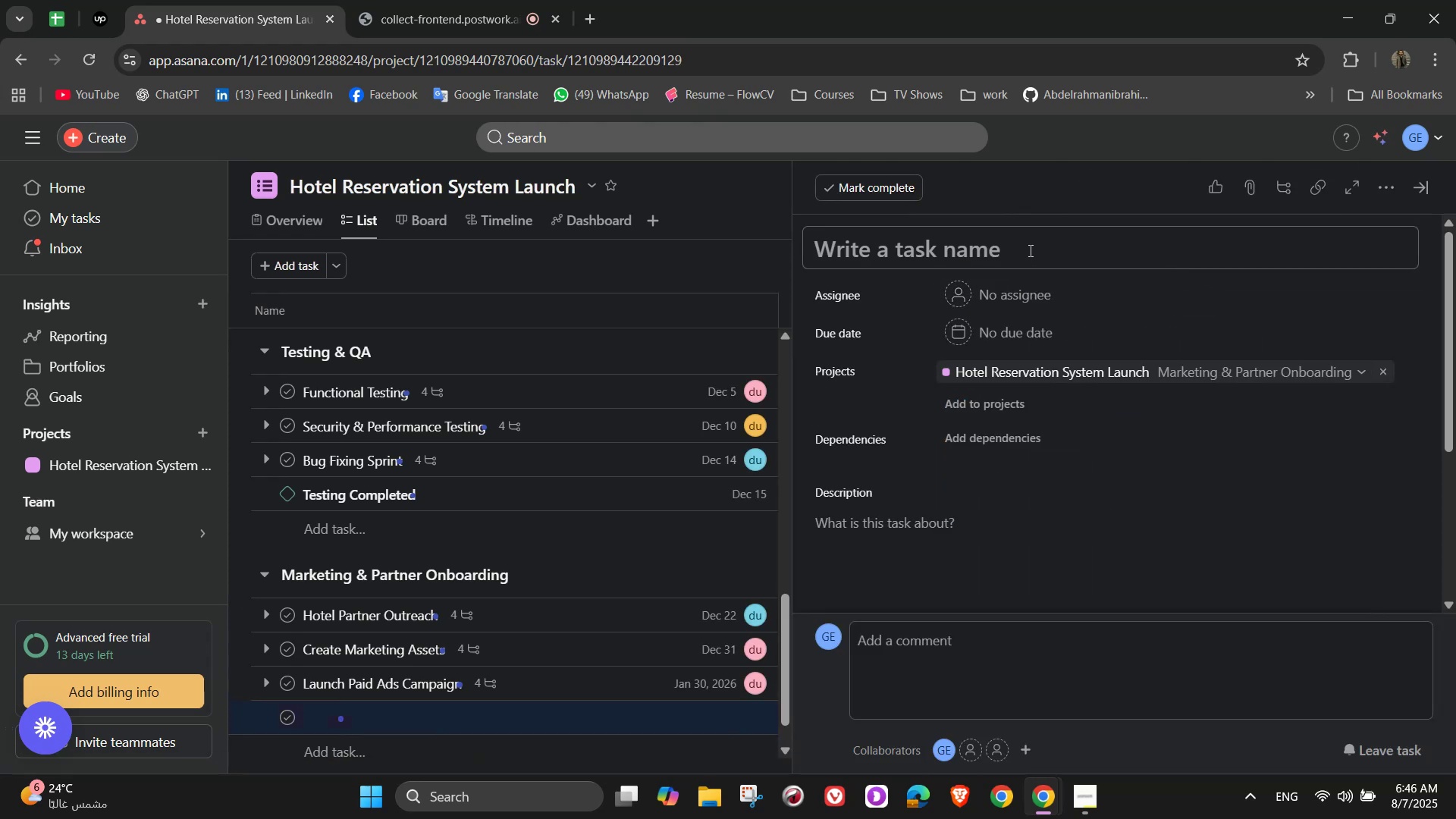 
double_click([1028, 332])
 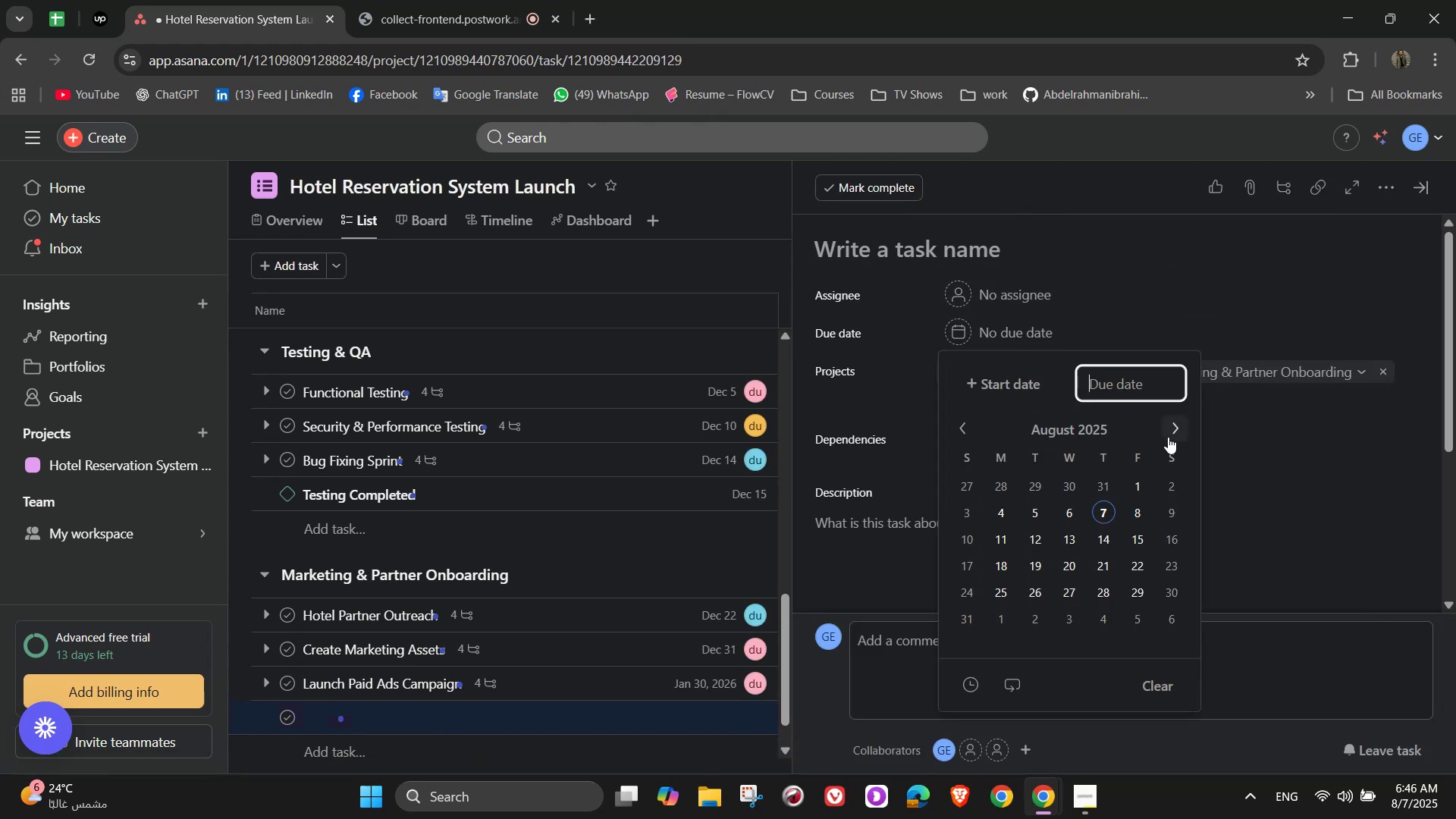 
double_click([1176, 421])
 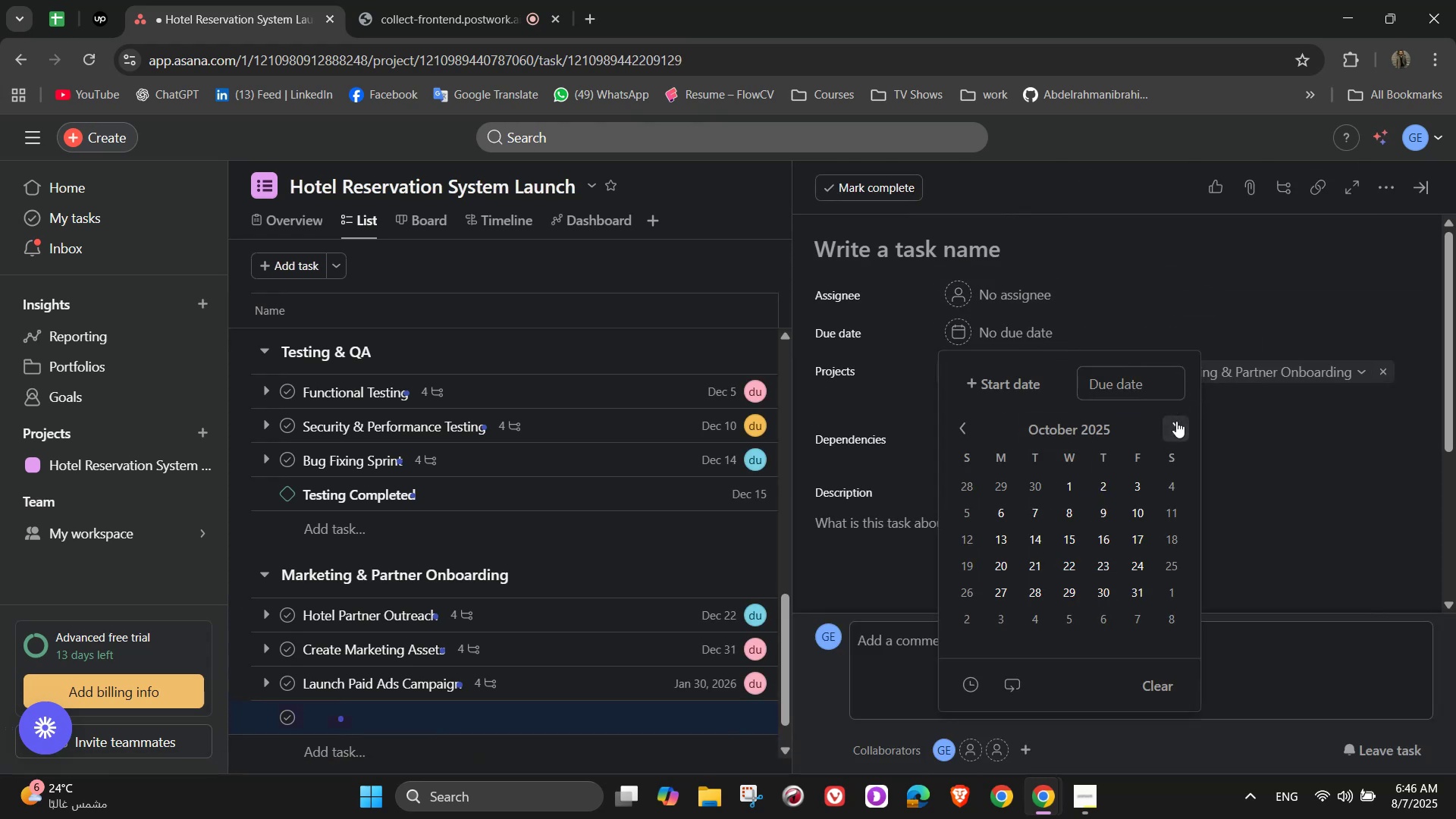 
triple_click([1176, 421])
 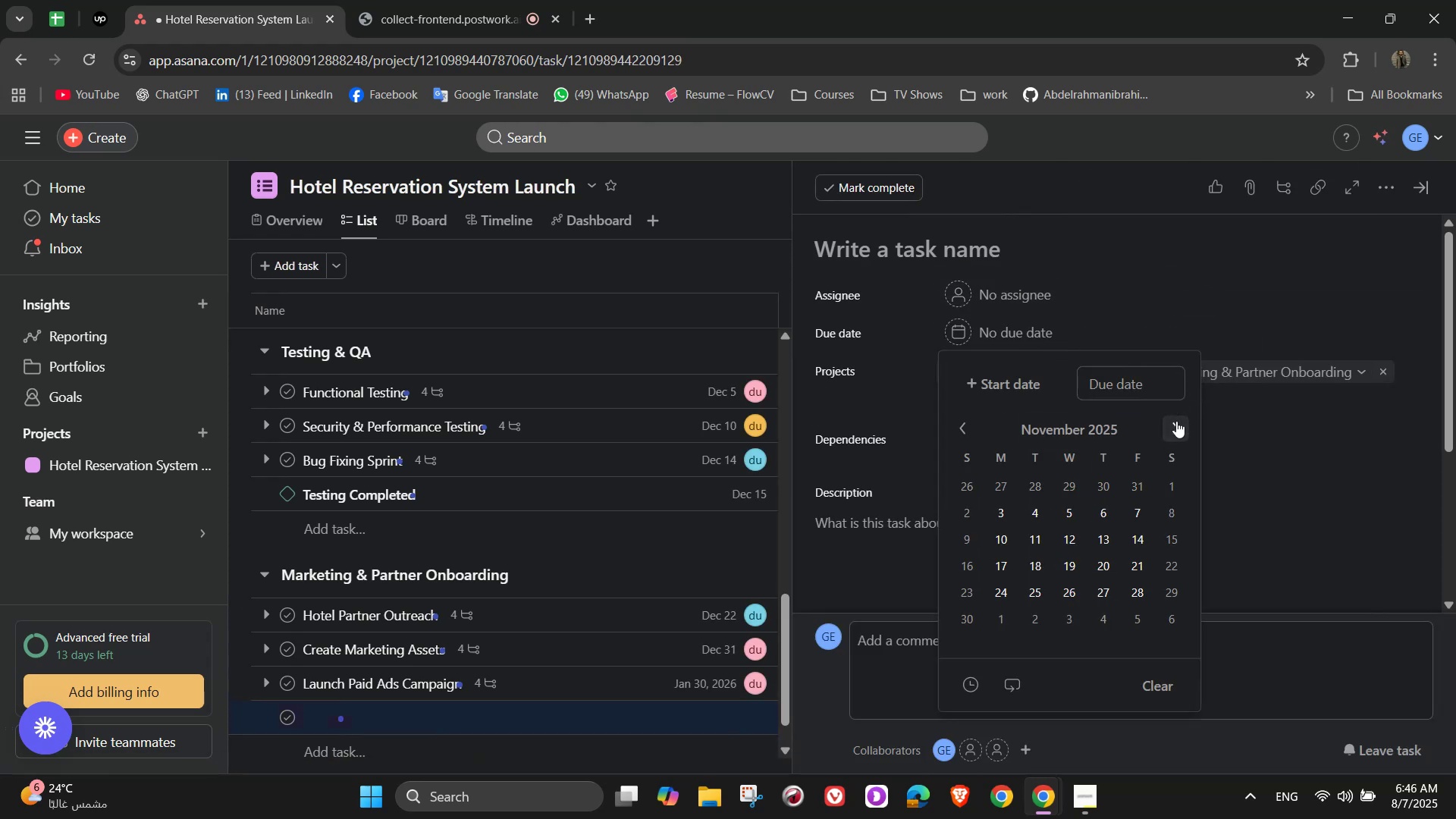 
triple_click([1176, 421])
 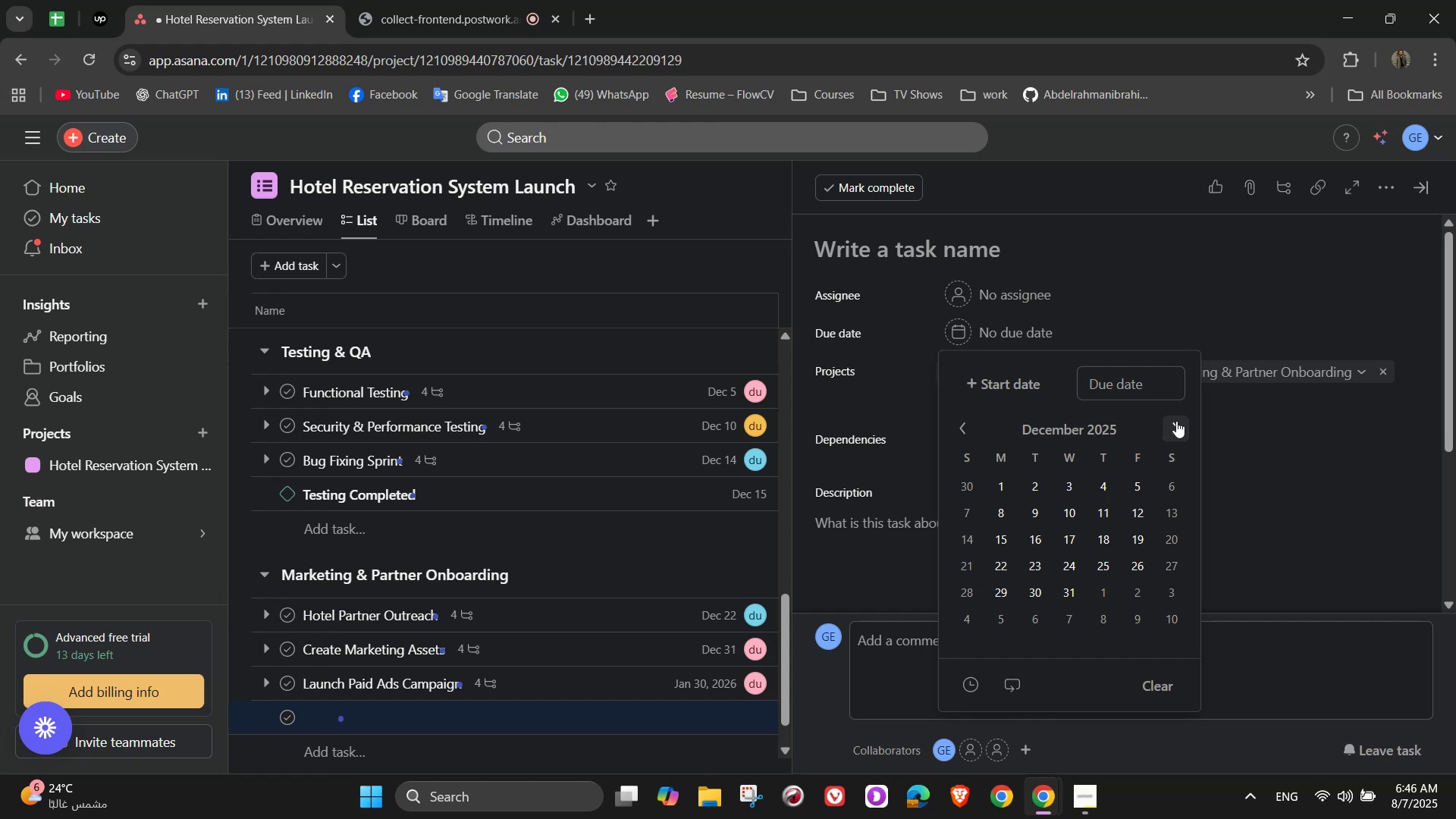 
triple_click([1176, 421])
 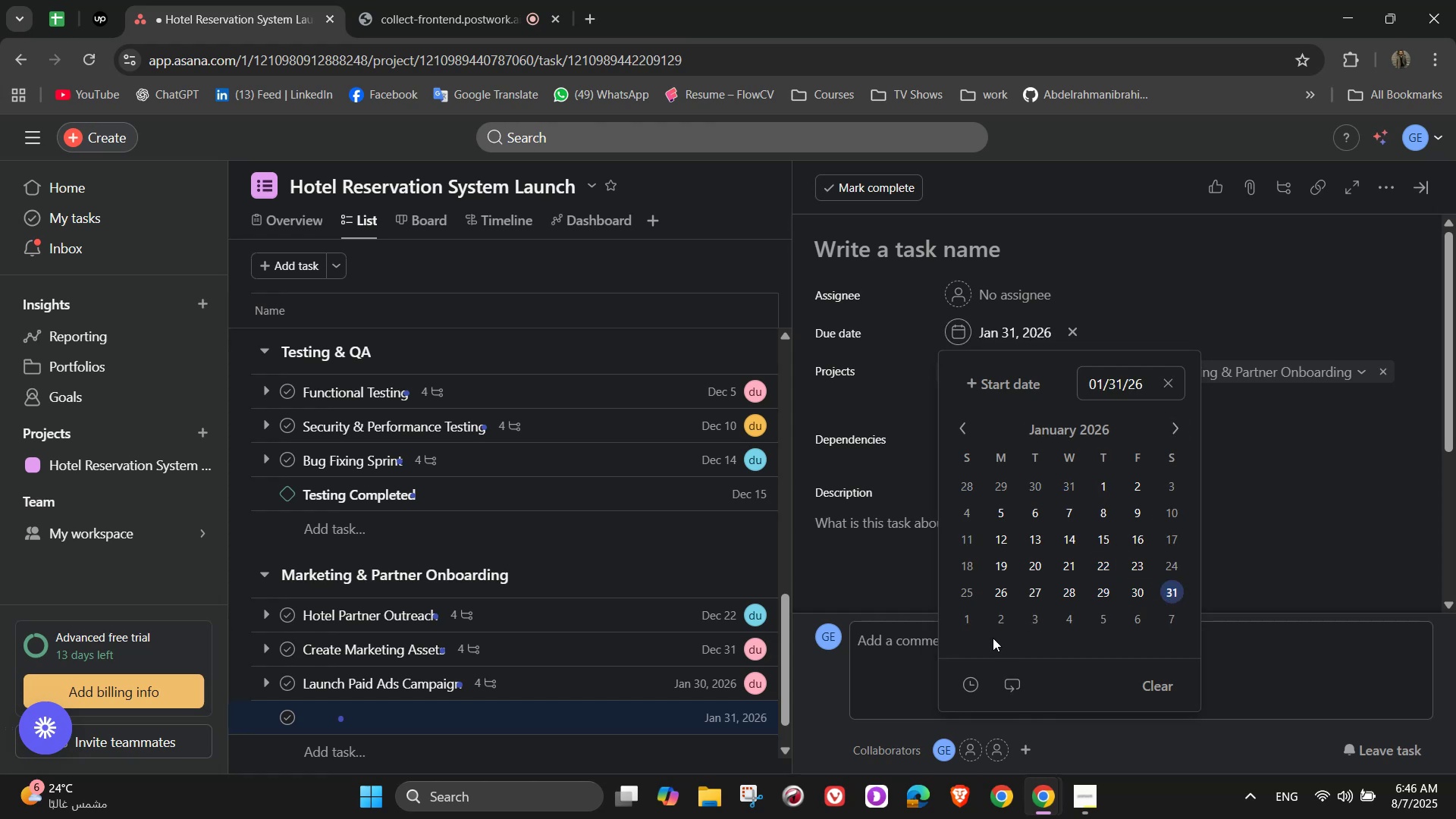 
left_click([1262, 504])
 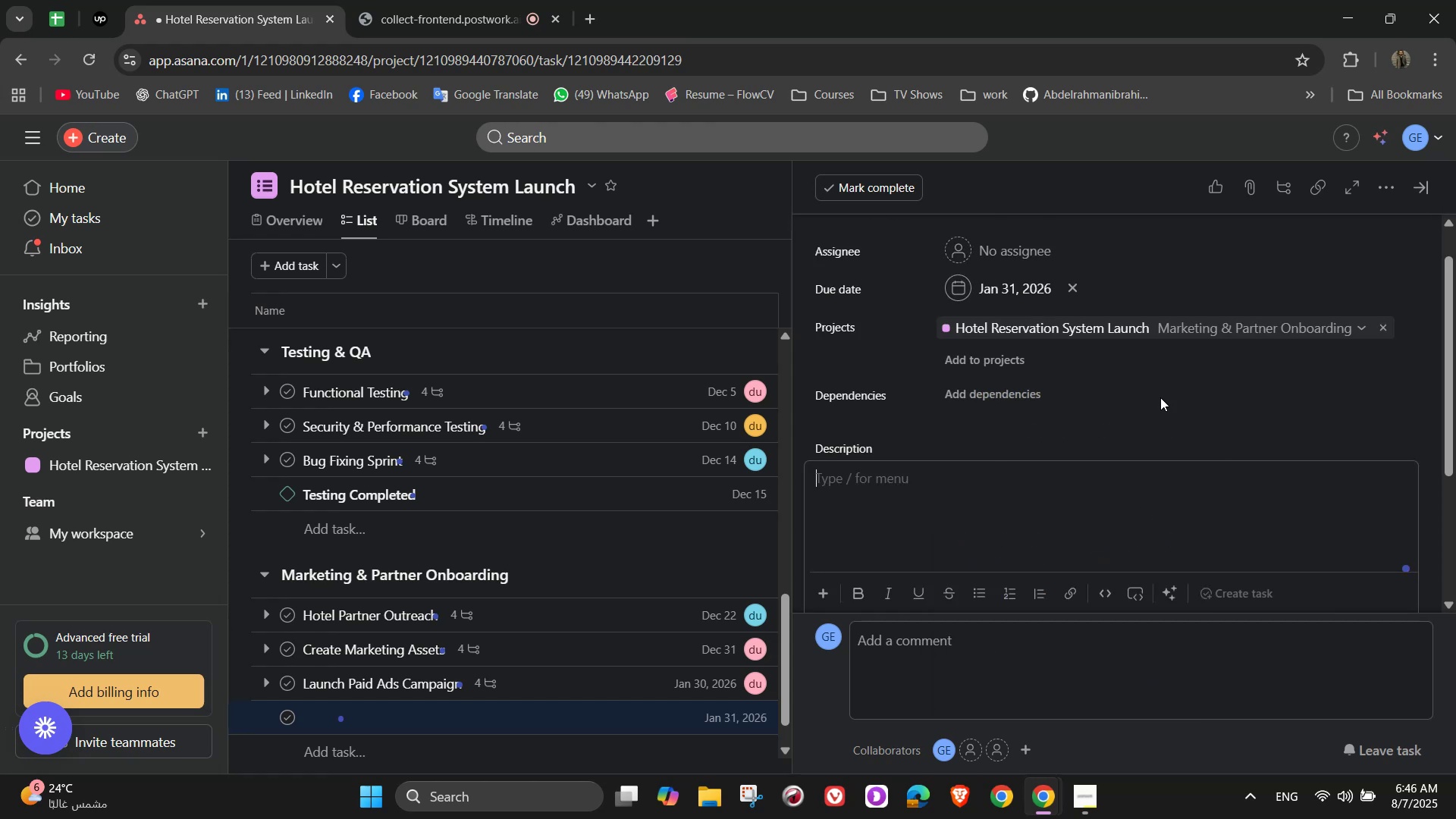 
scroll: coordinate [1037, 400], scroll_direction: up, amount: 3.0
 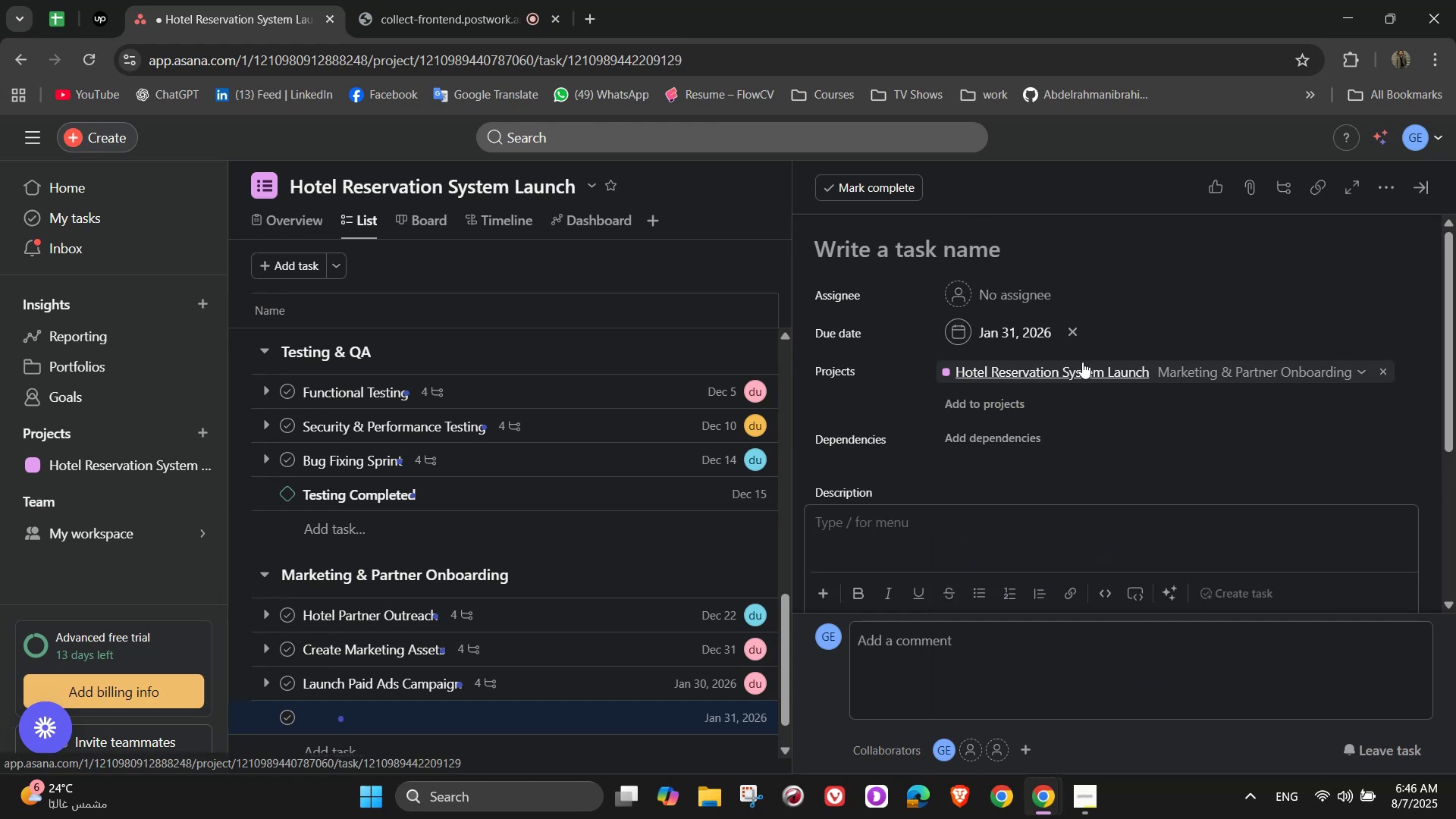 
mouse_move([1012, 315])
 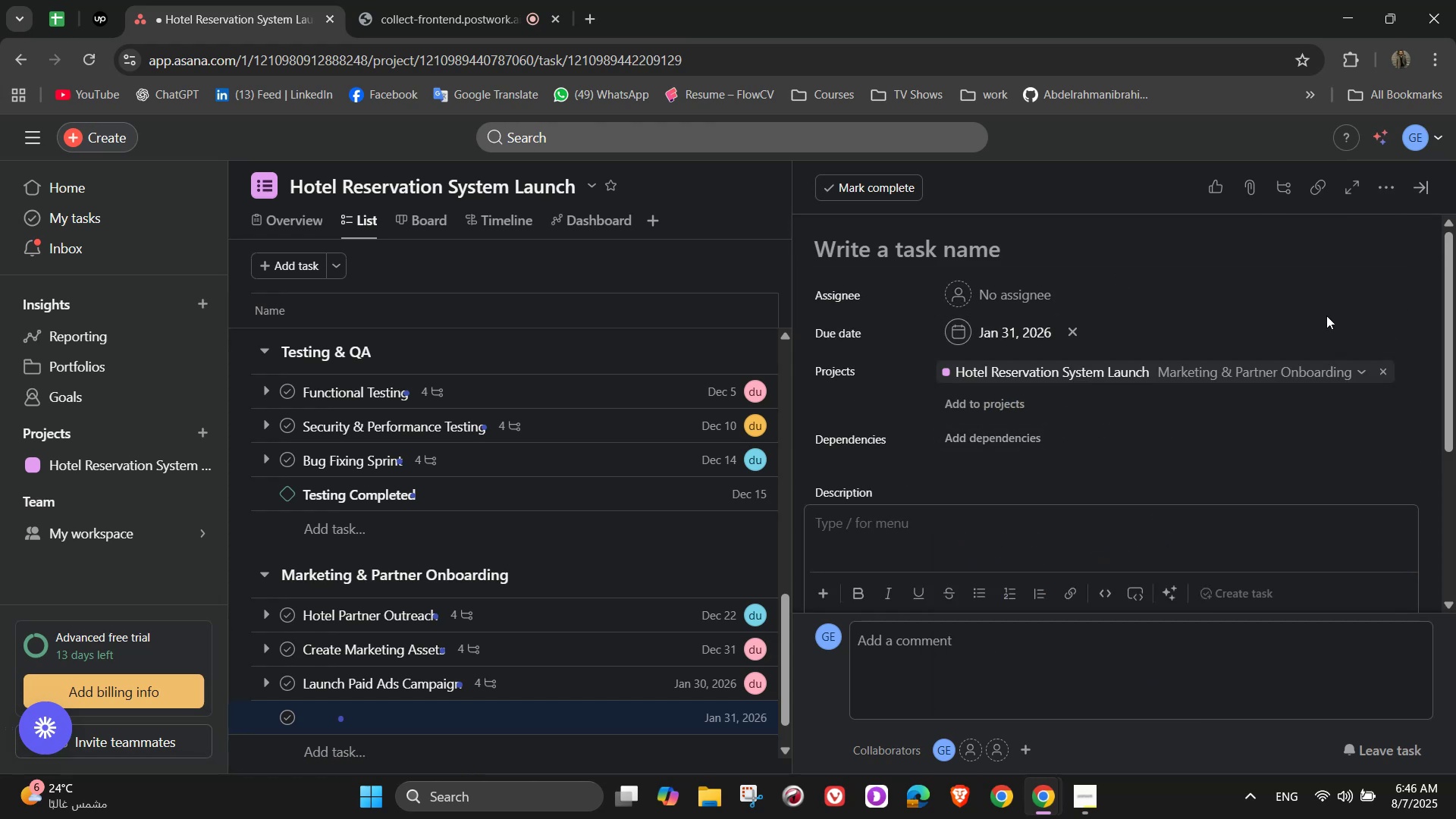 
left_click([1382, 190])
 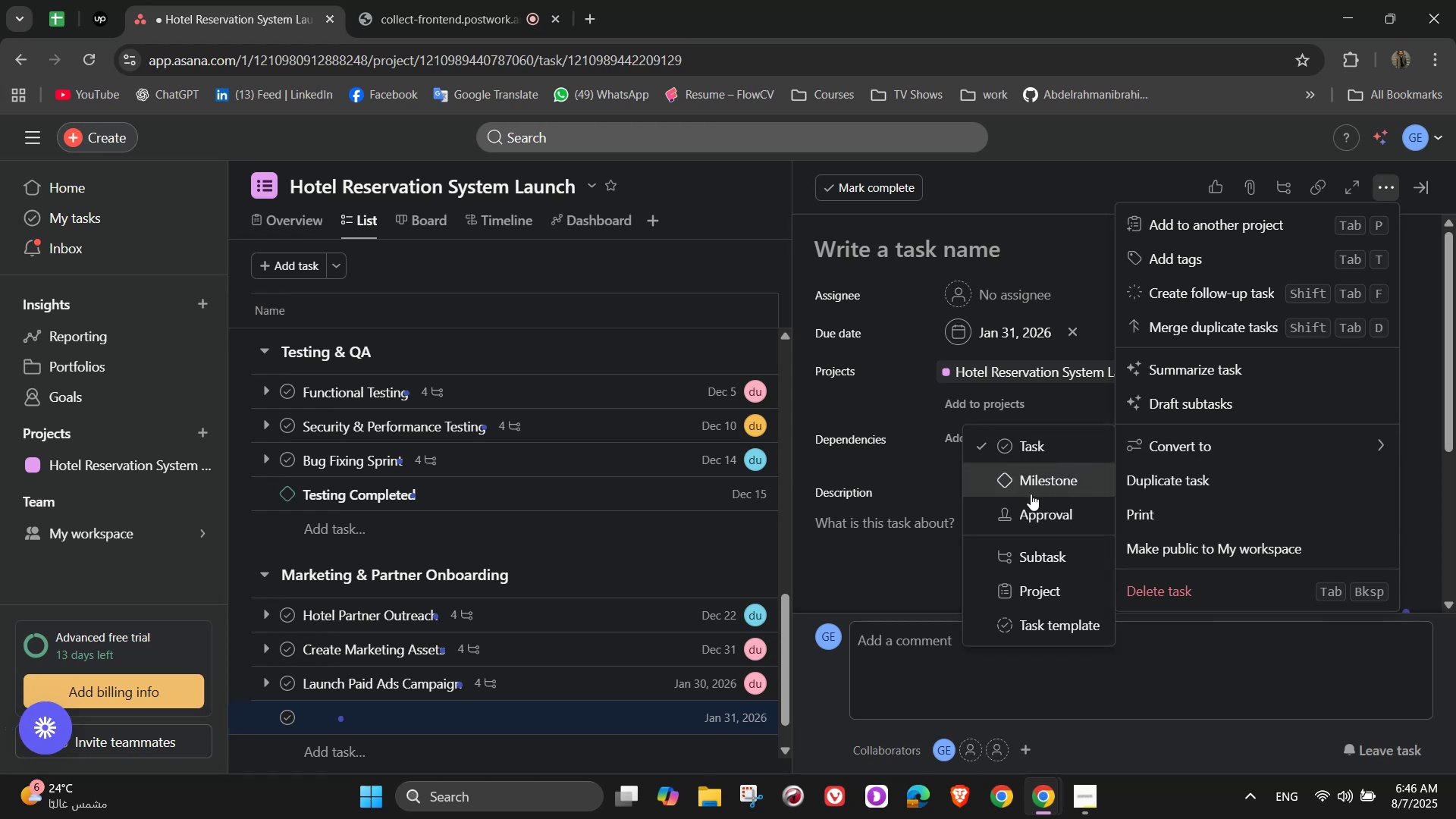 
left_click([894, 294])
 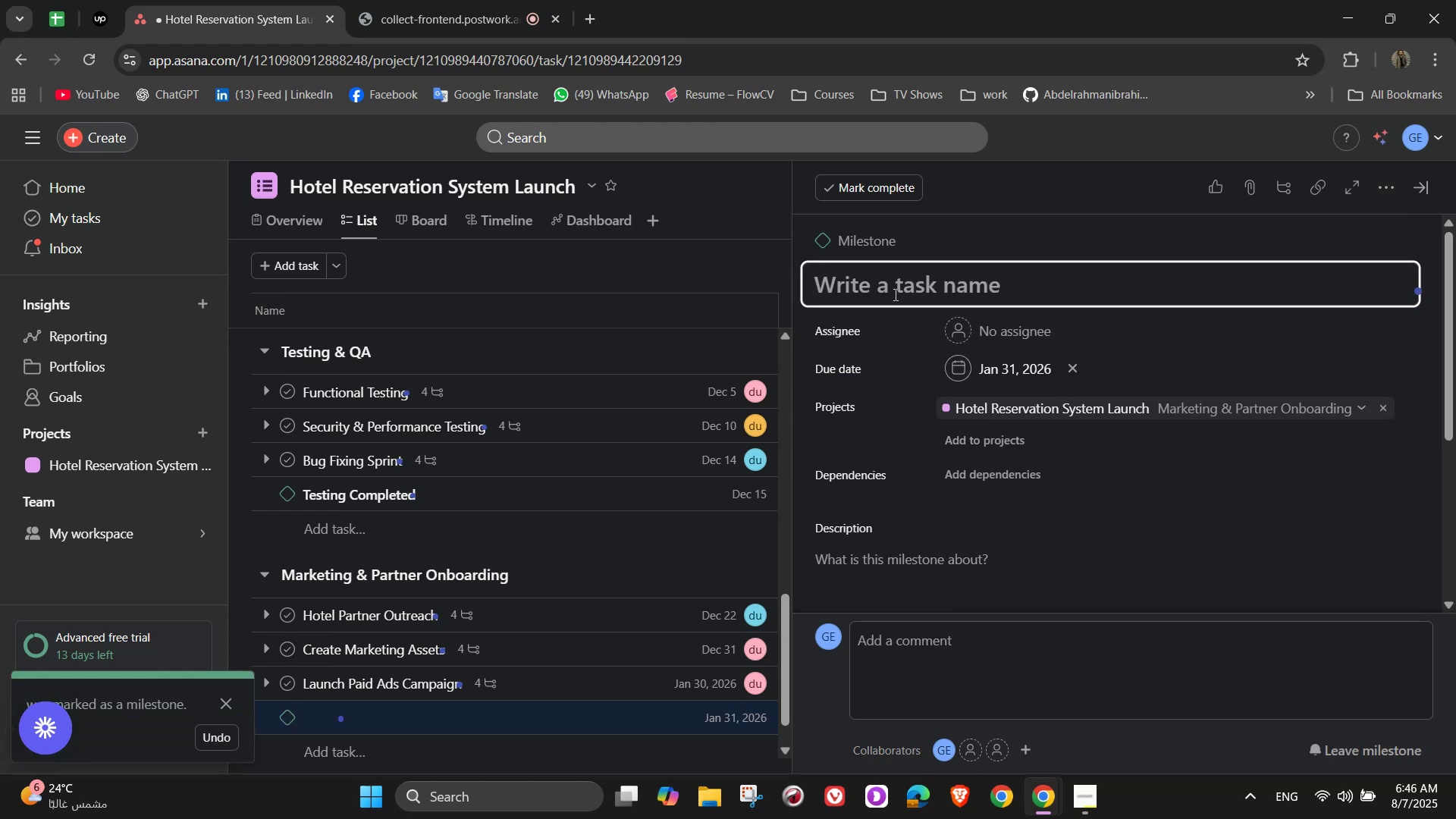 
type(Hotel partner NETo)
key(Backspace)
type(work Ready)
 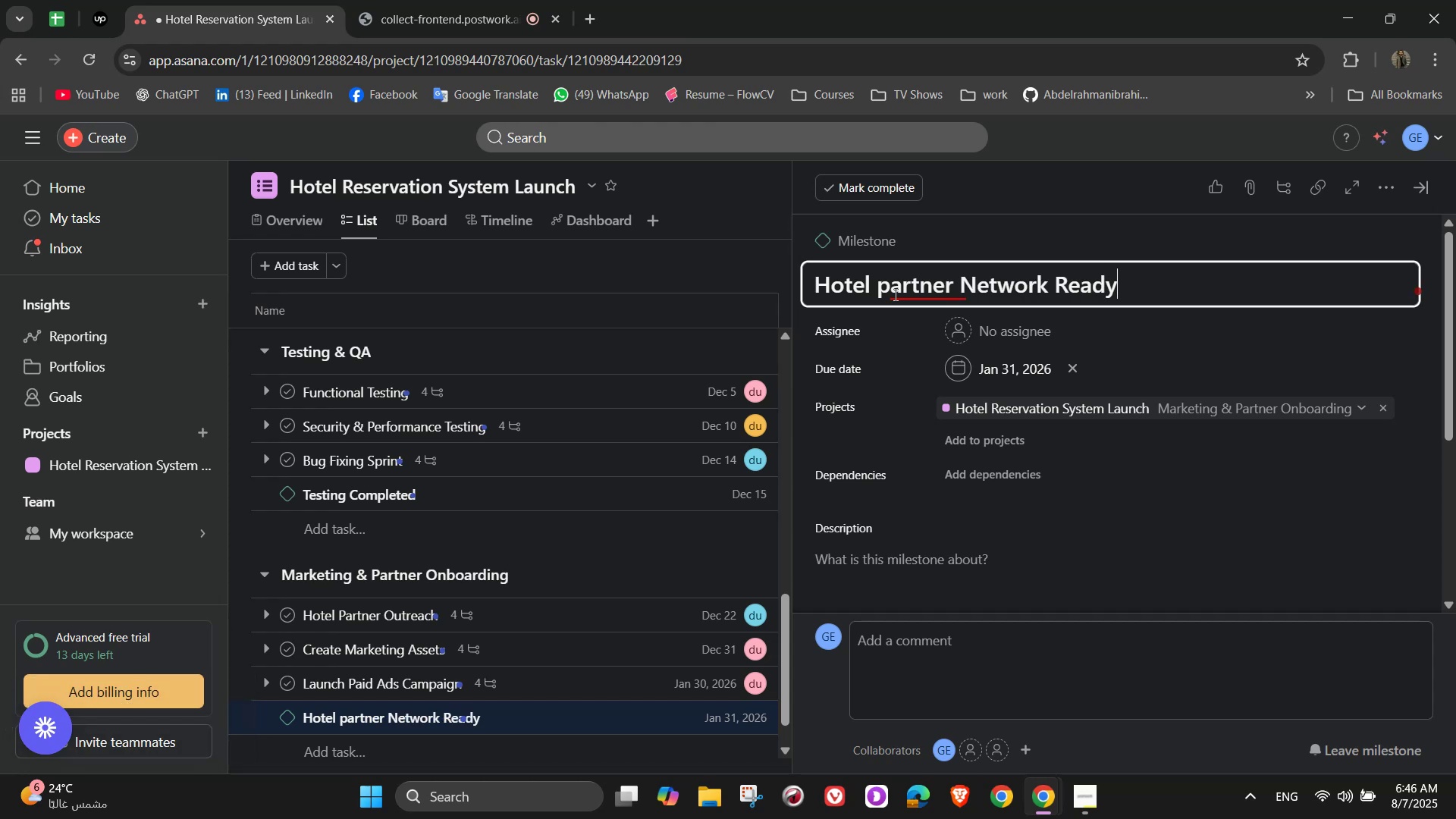 
left_click([949, 268])
 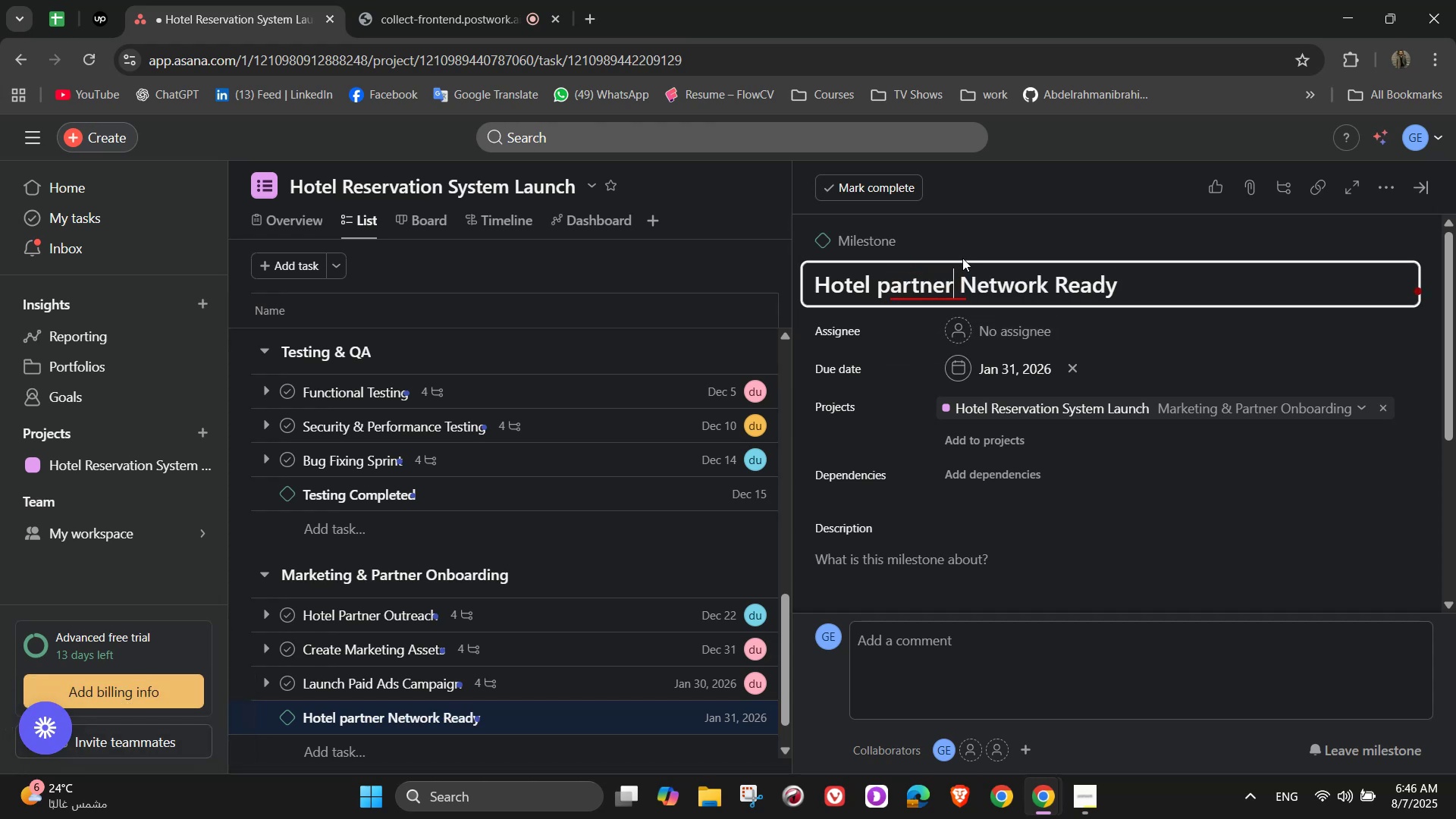 
left_click([940, 269])
 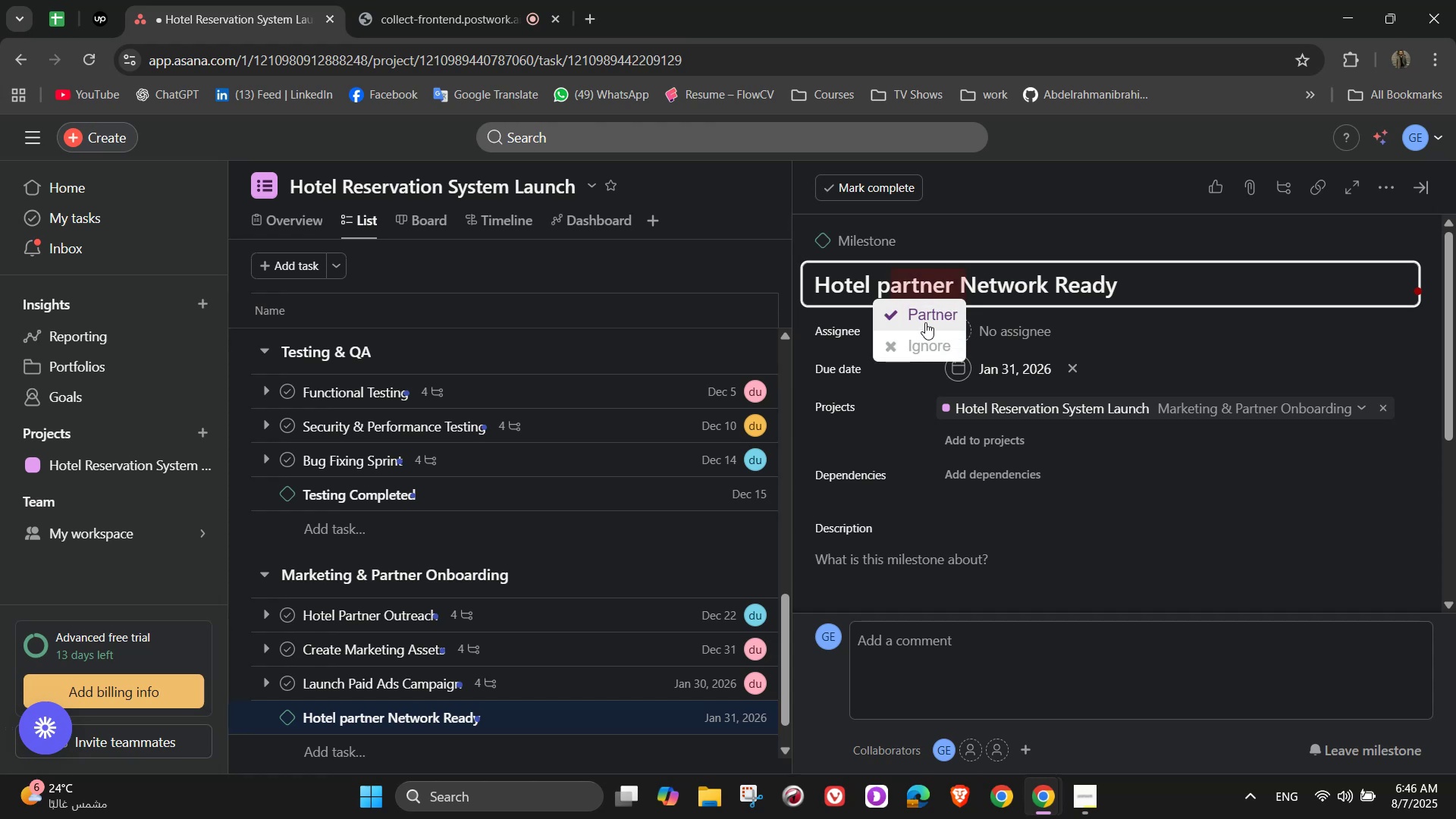 
left_click([925, 322])
 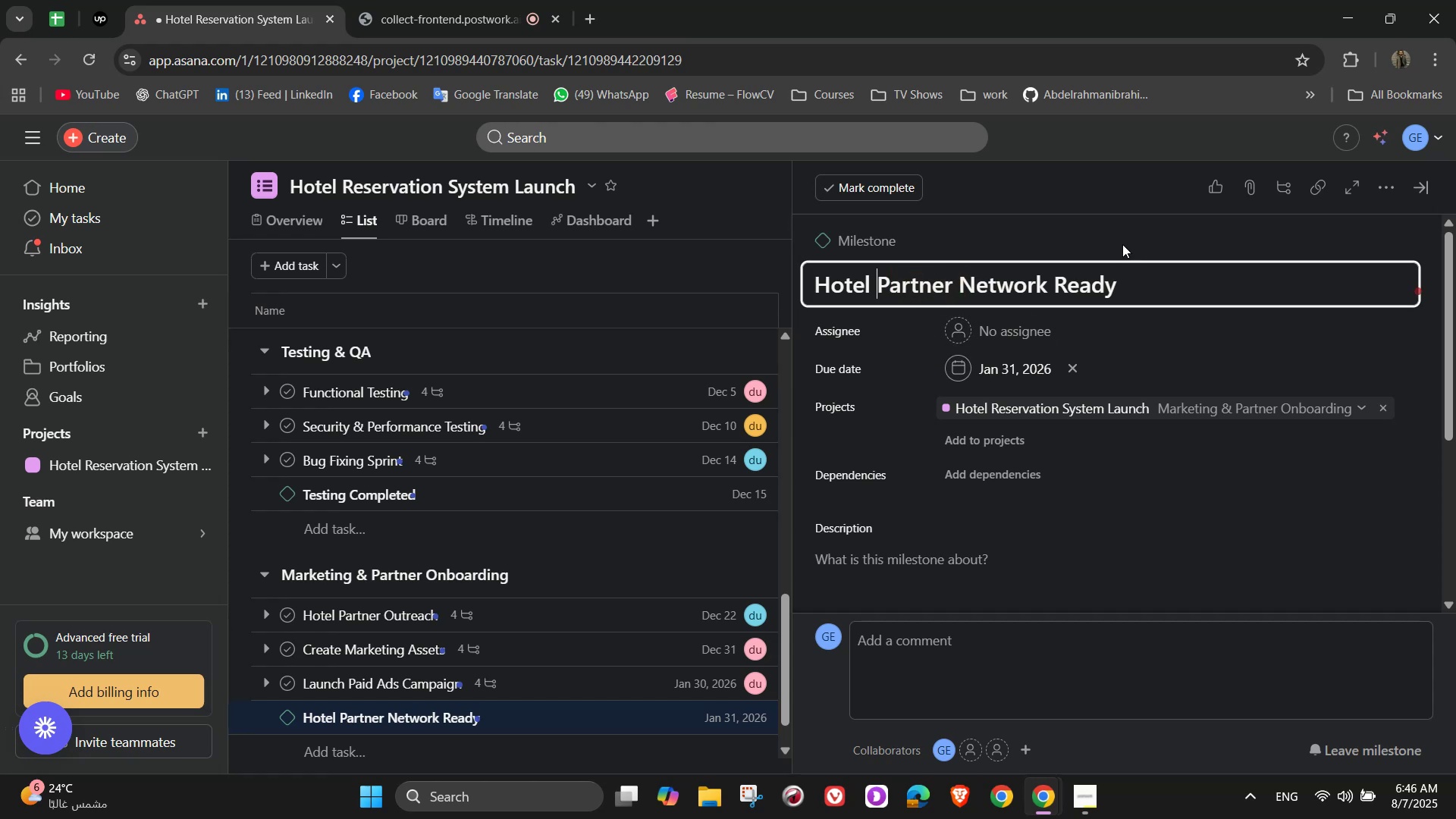 
left_click([1122, 244])
 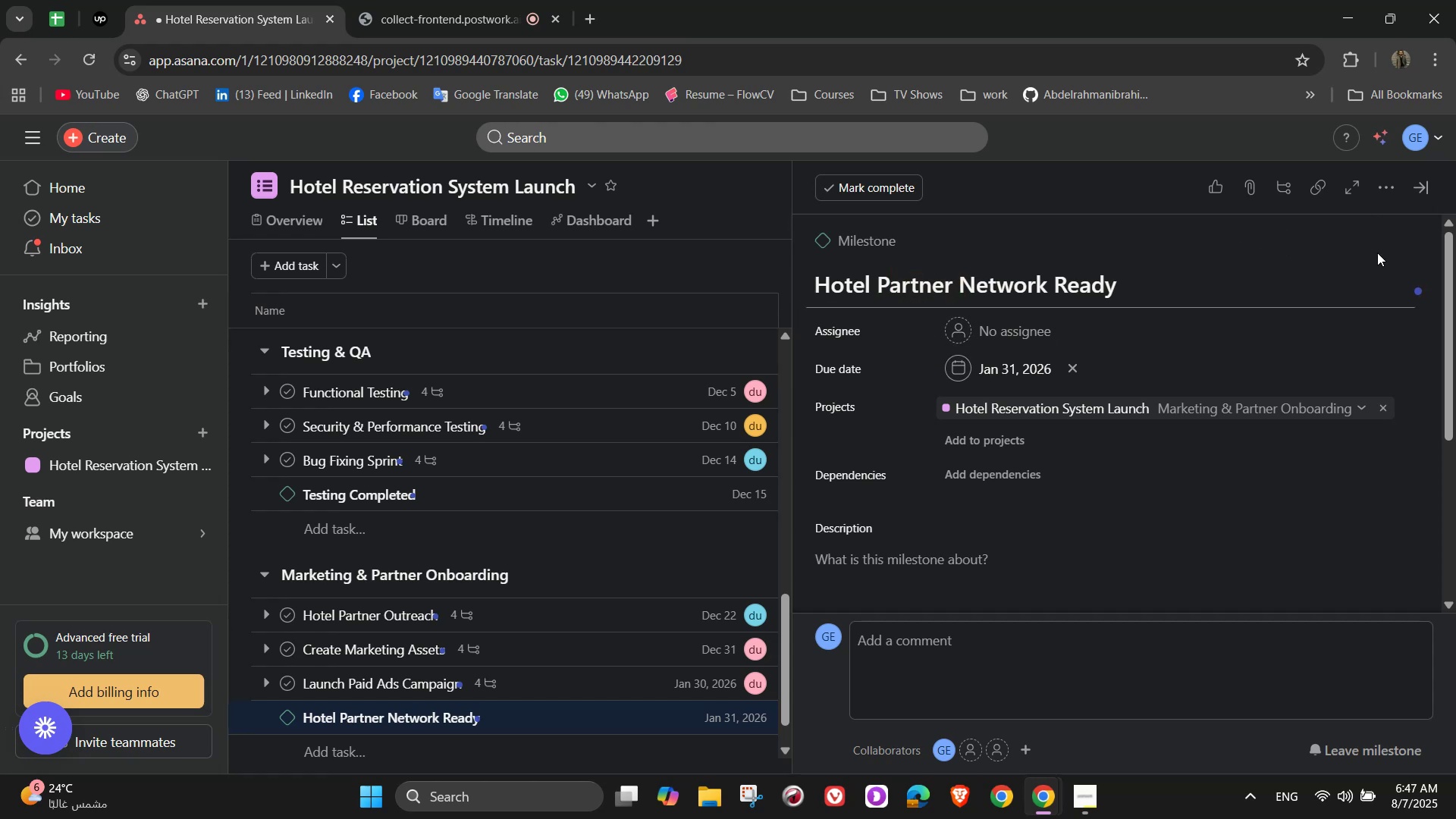 
wait(7.38)
 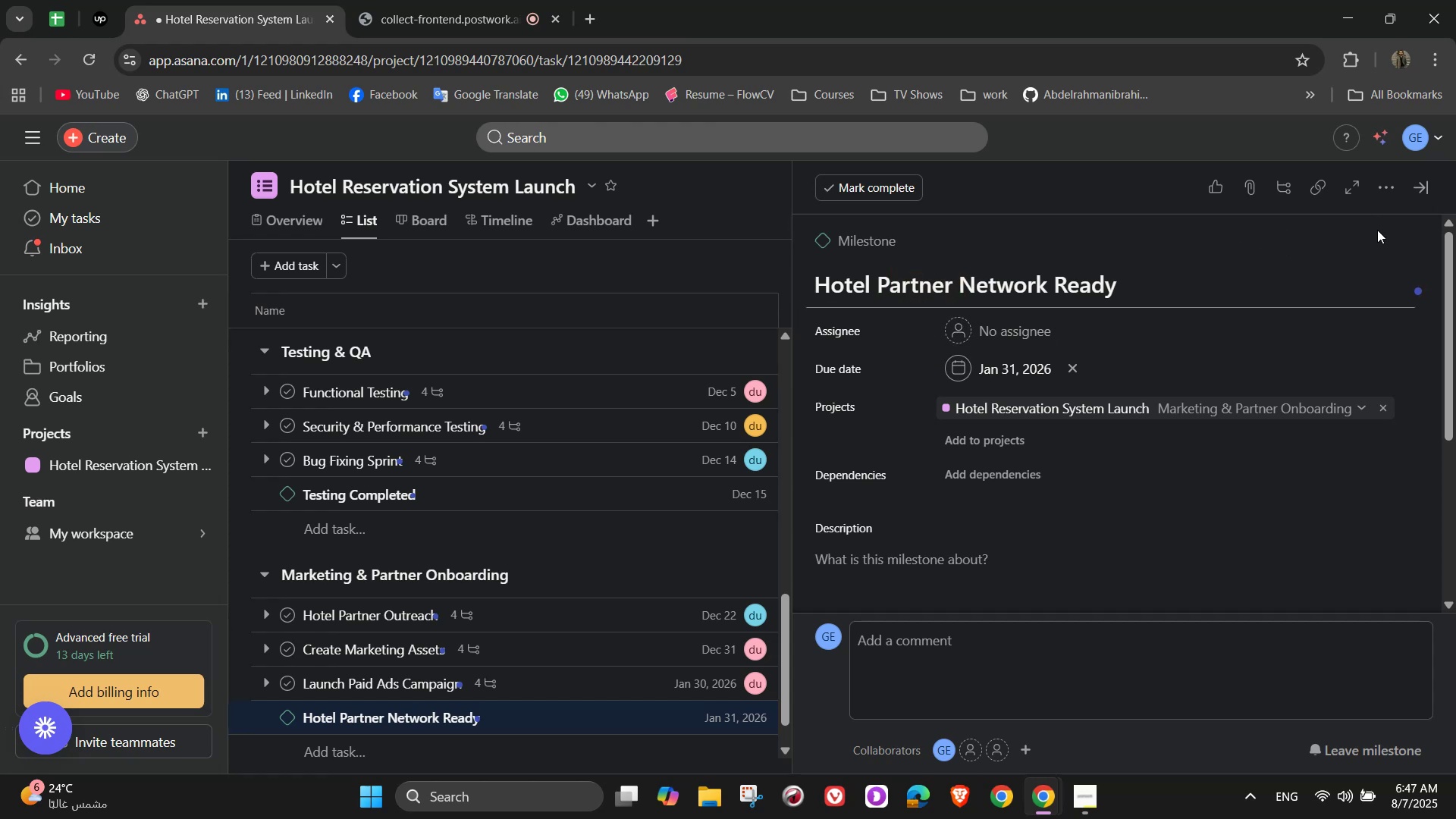 
mouse_move([1420, 188])
 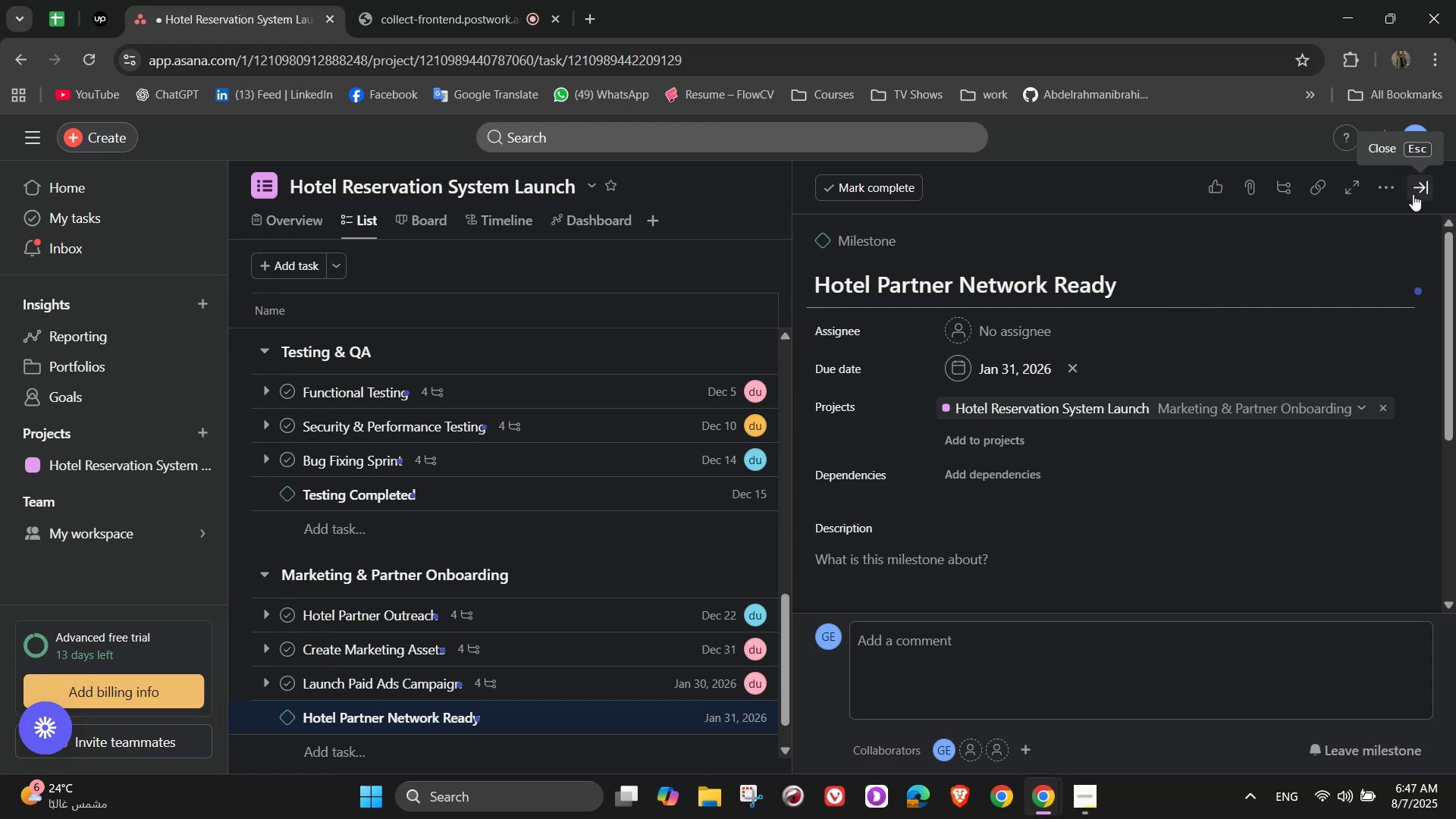 
double_click([1413, 194])
 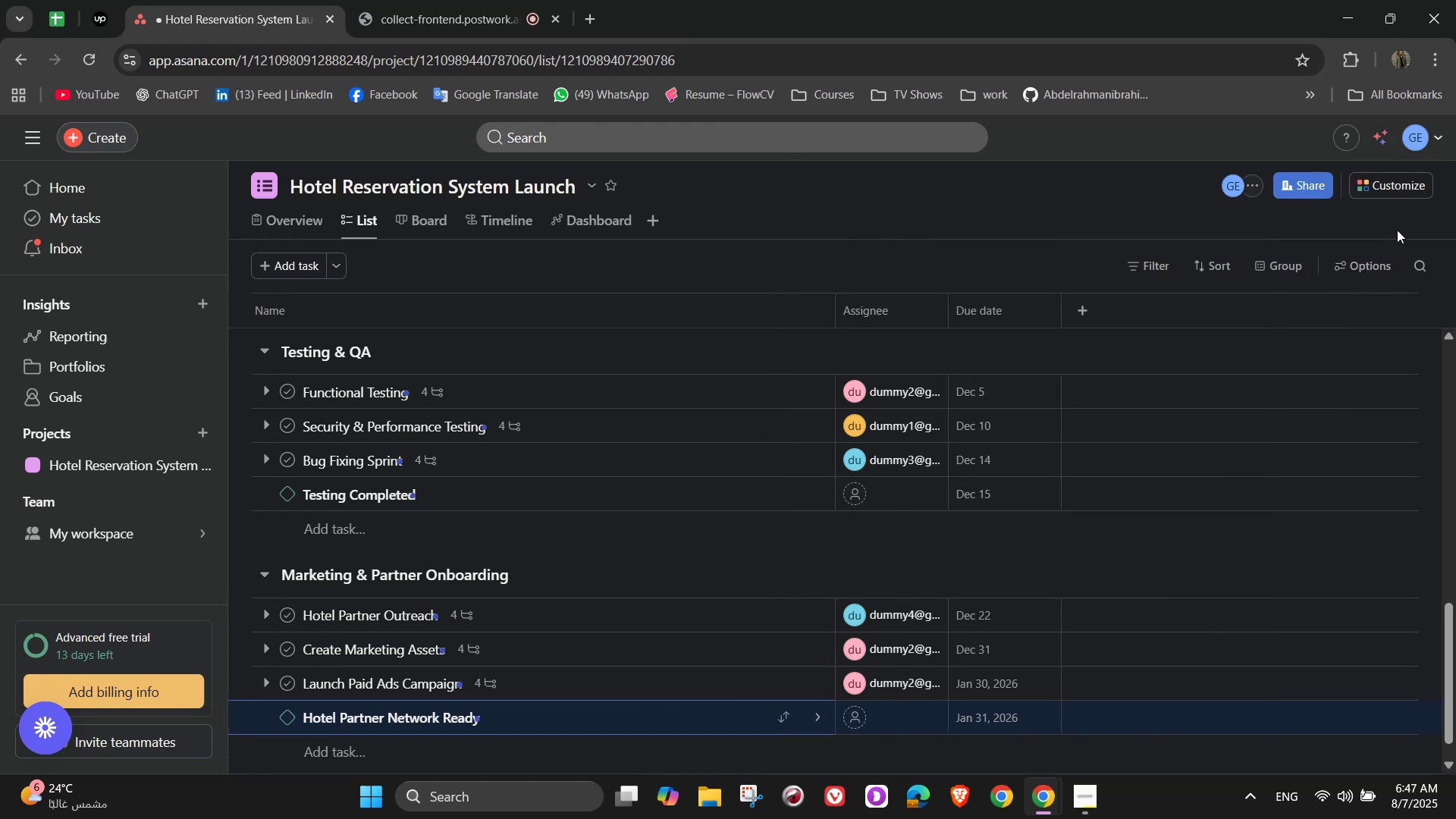 
scroll: coordinate [648, 701], scroll_direction: down, amount: 7.0
 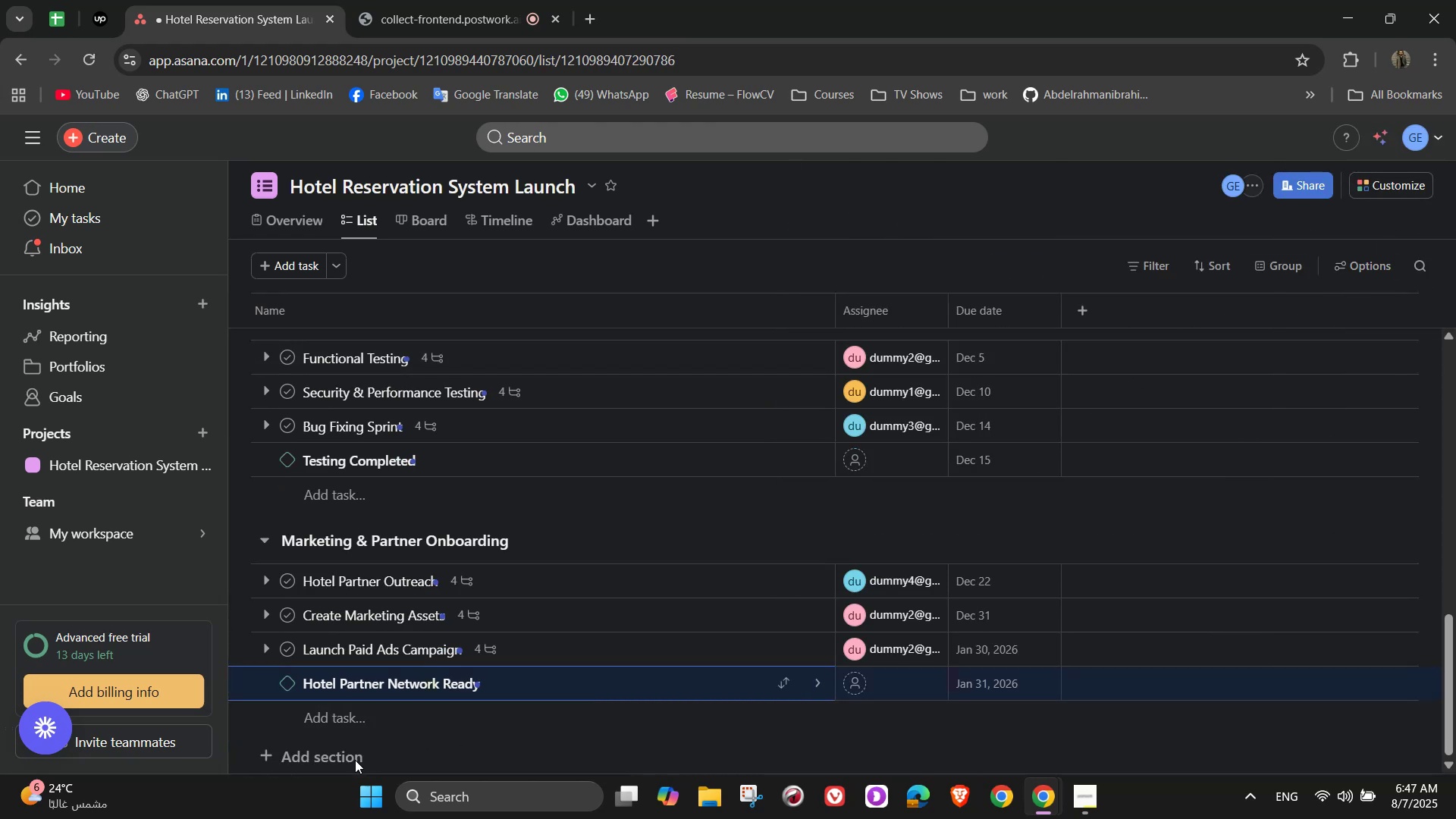 
left_click([337, 760])
 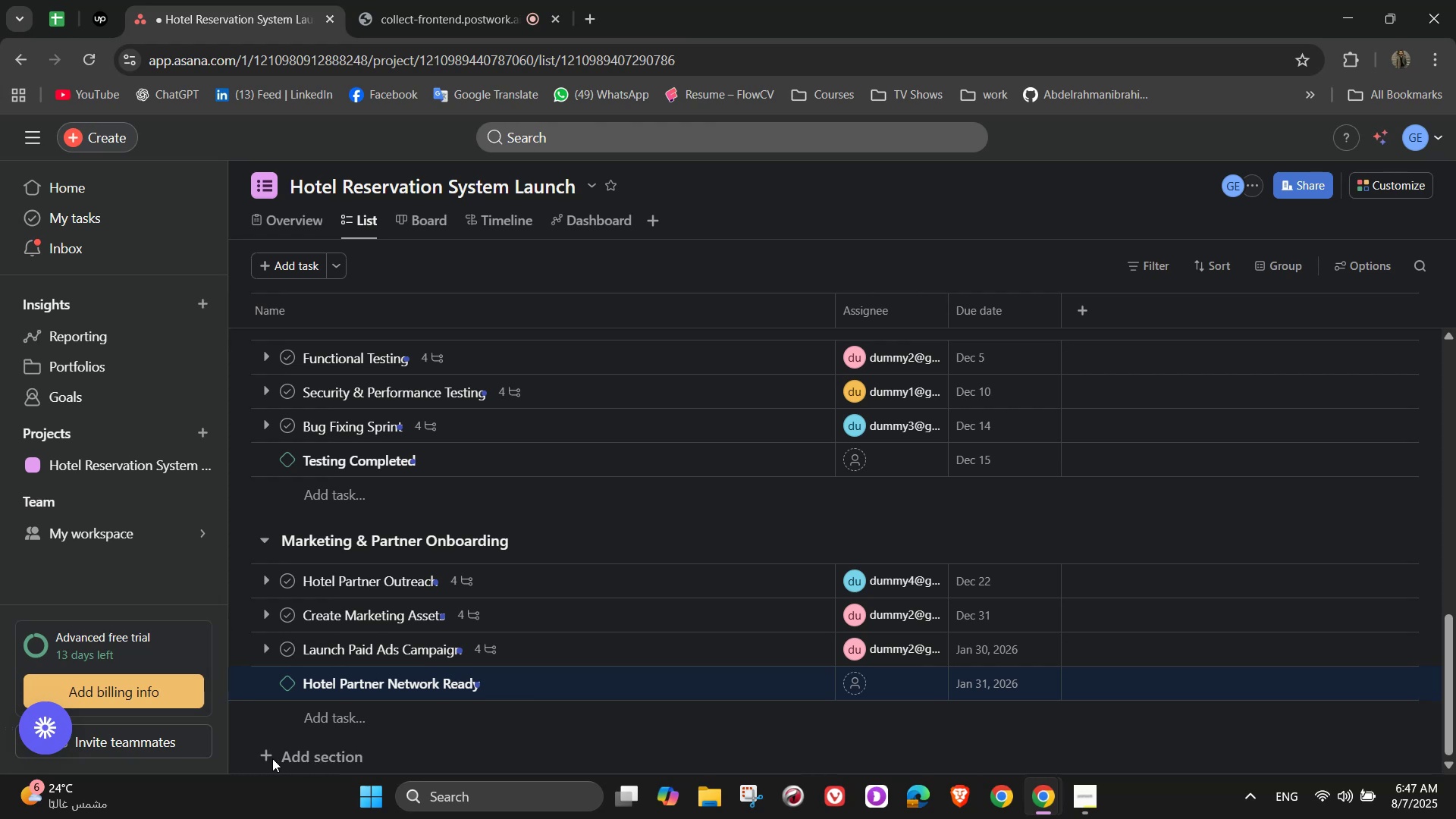 
scroll: coordinate [432, 663], scroll_direction: down, amount: 5.0
 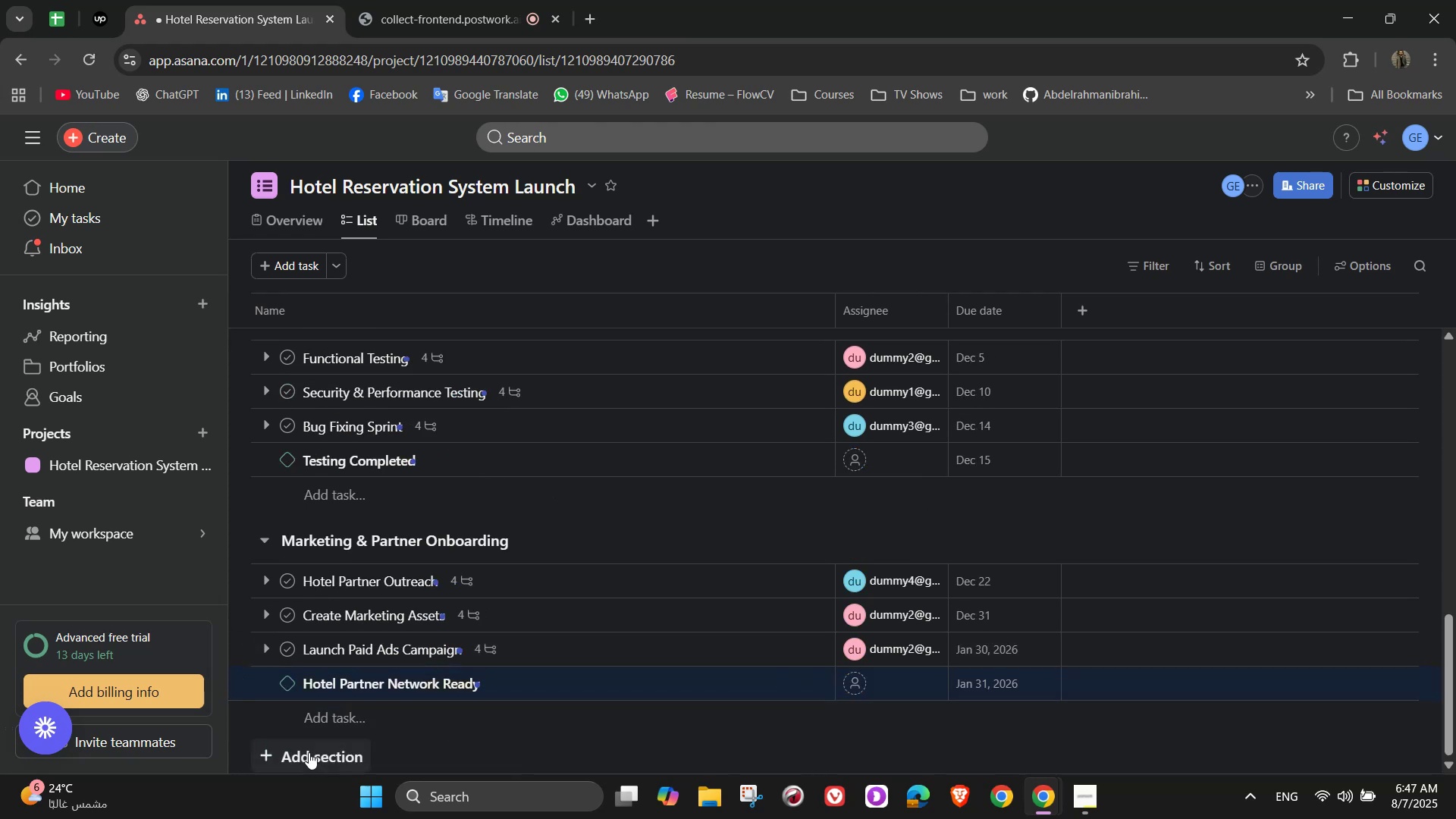 
left_click([304, 753])
 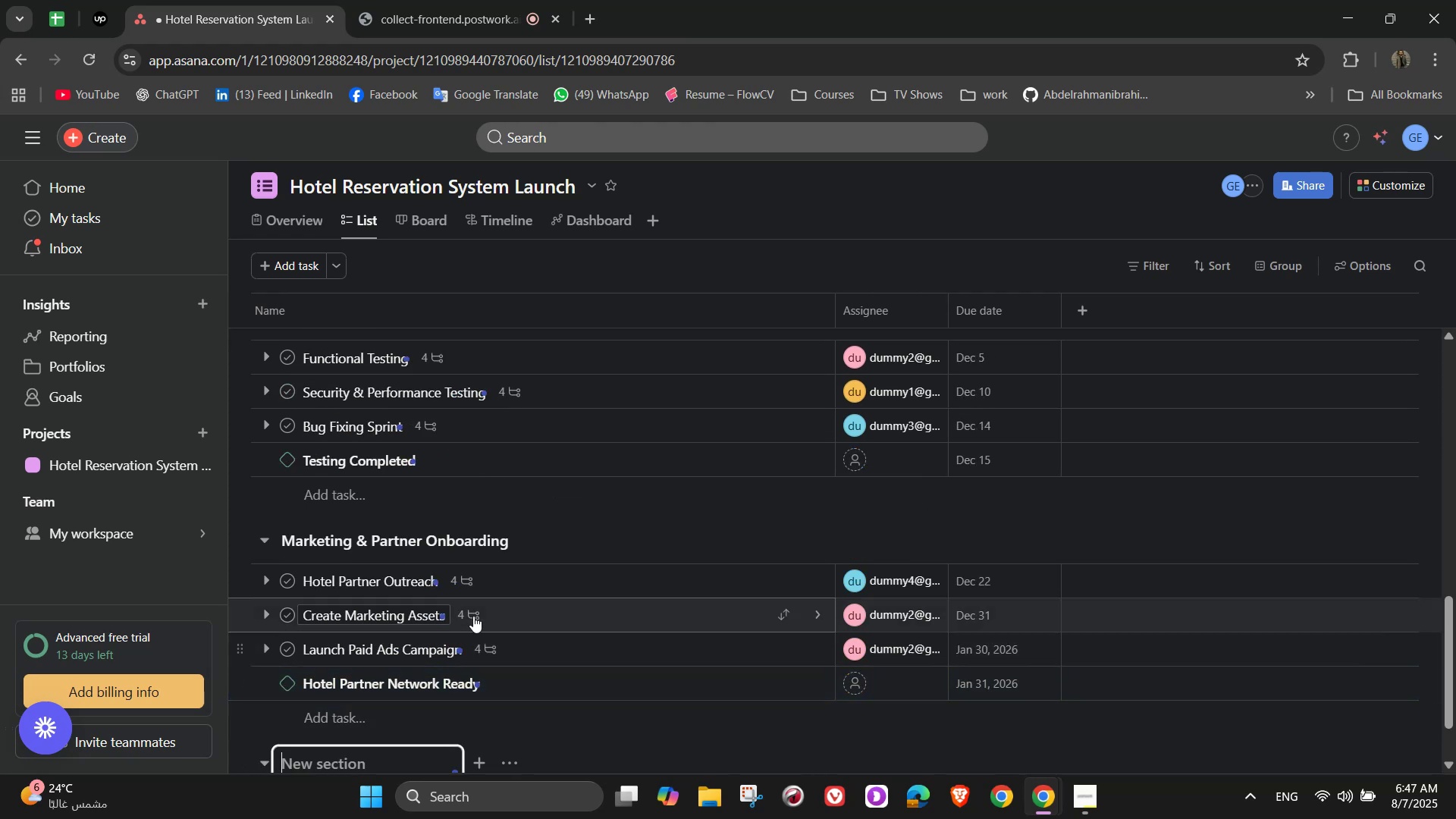 
scroll: coordinate [473, 570], scroll_direction: down, amount: 4.0
 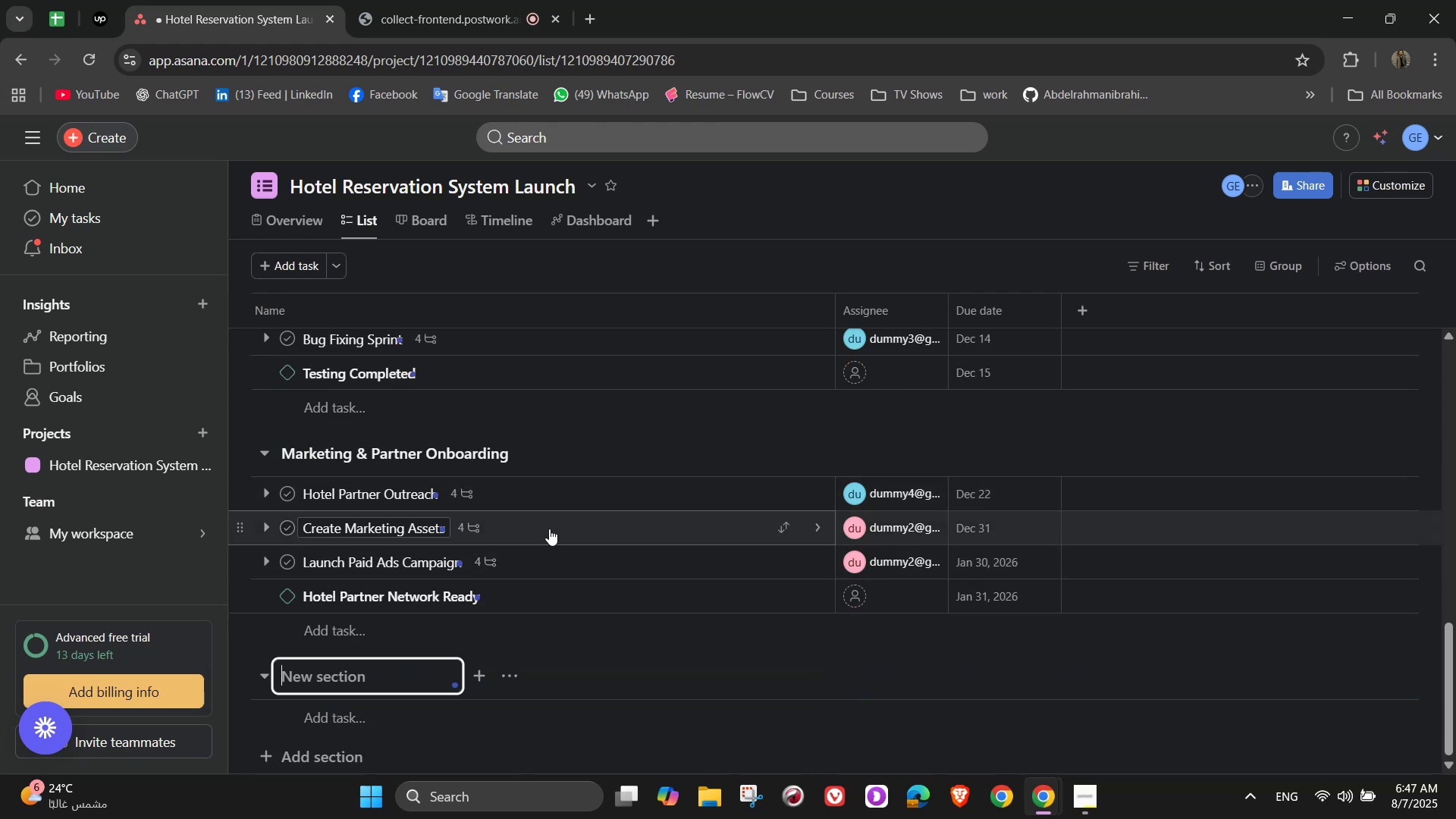 
wait(5.53)
 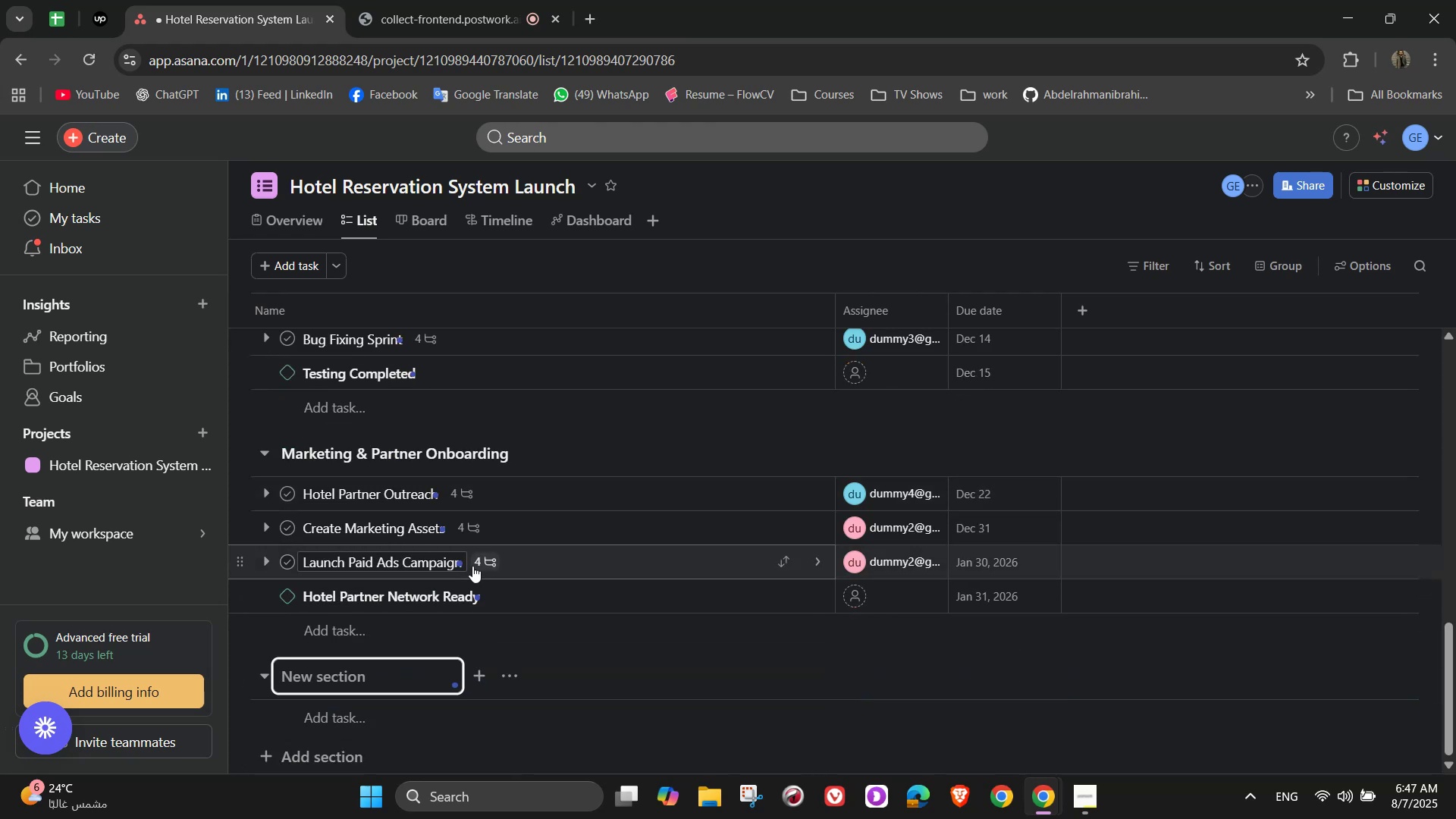 
type(Launch Executin)
key(Backspace)
key(Backspace)
type(ion)
 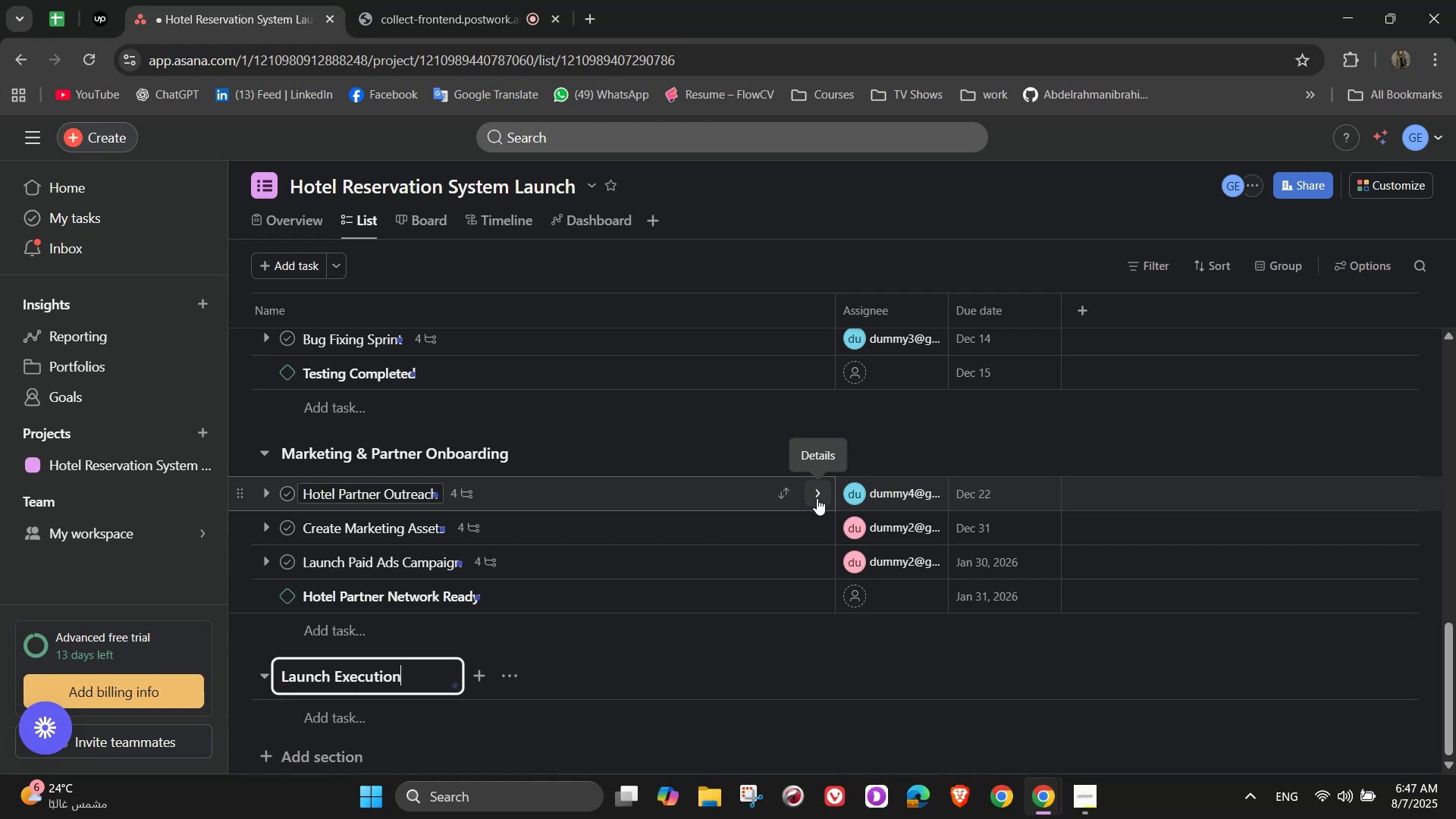 
scroll: coordinate [656, 619], scroll_direction: down, amount: 2.0
 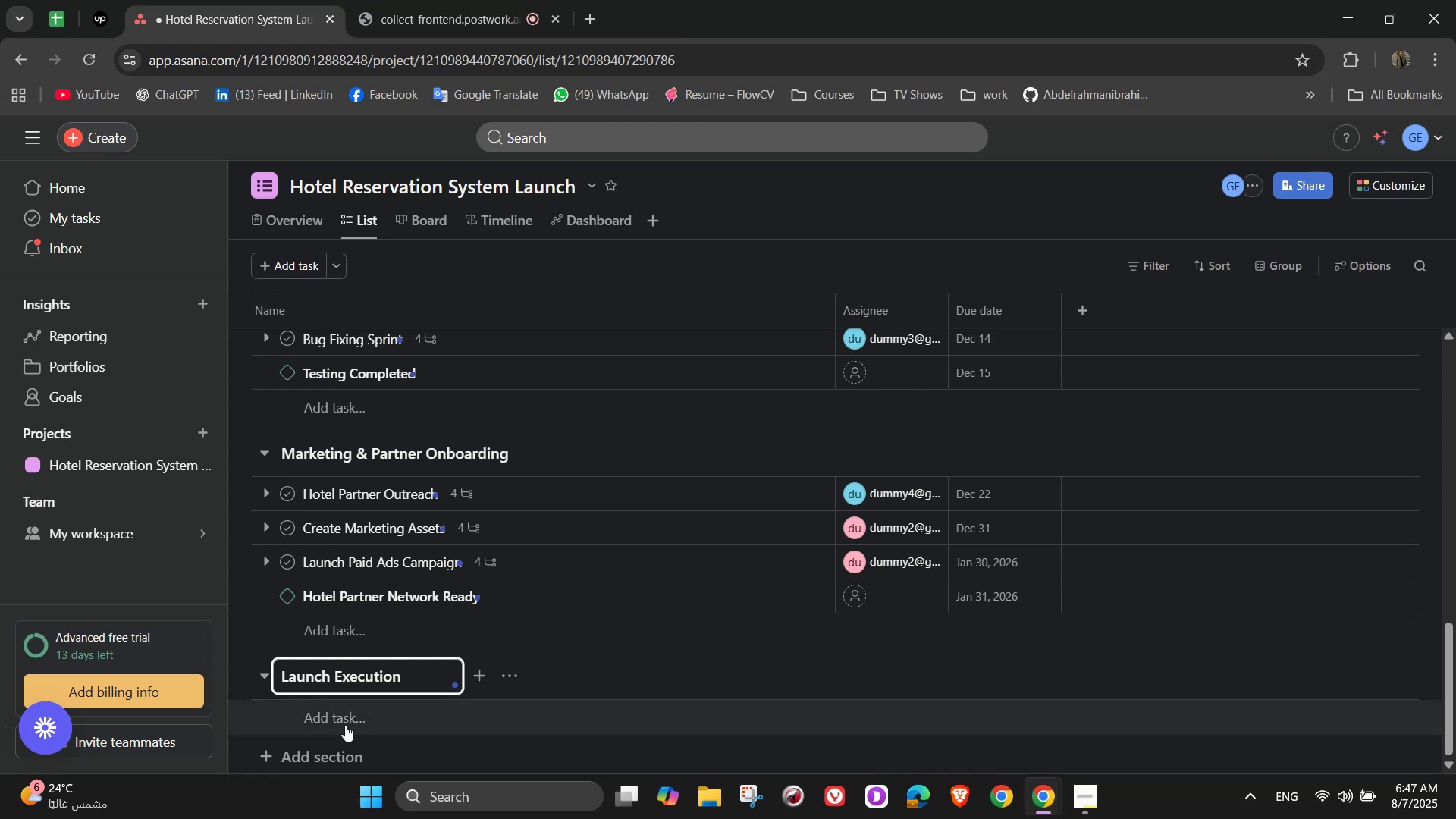 
left_click([345, 725])
 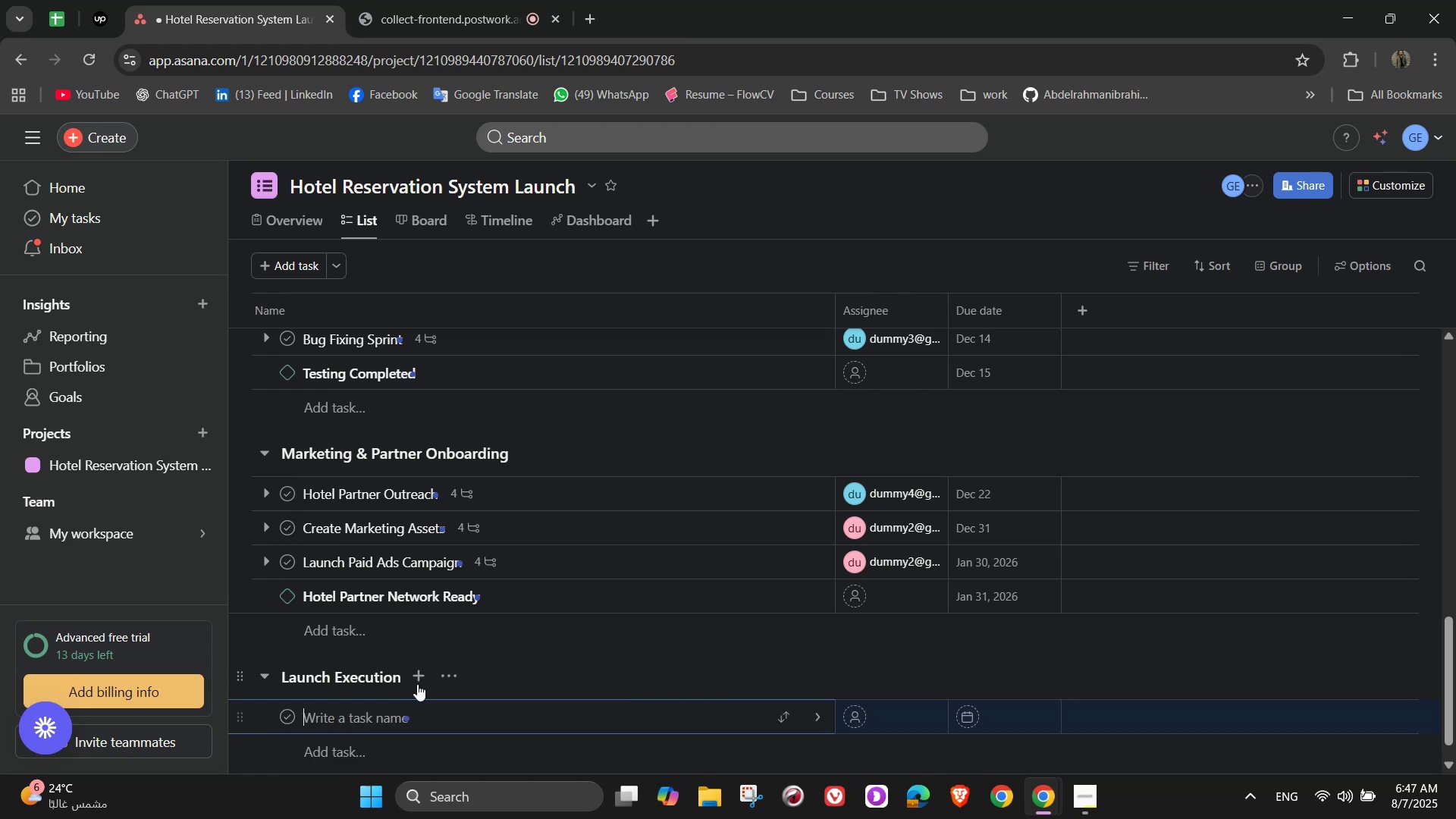 
mouse_move([495, 671])
 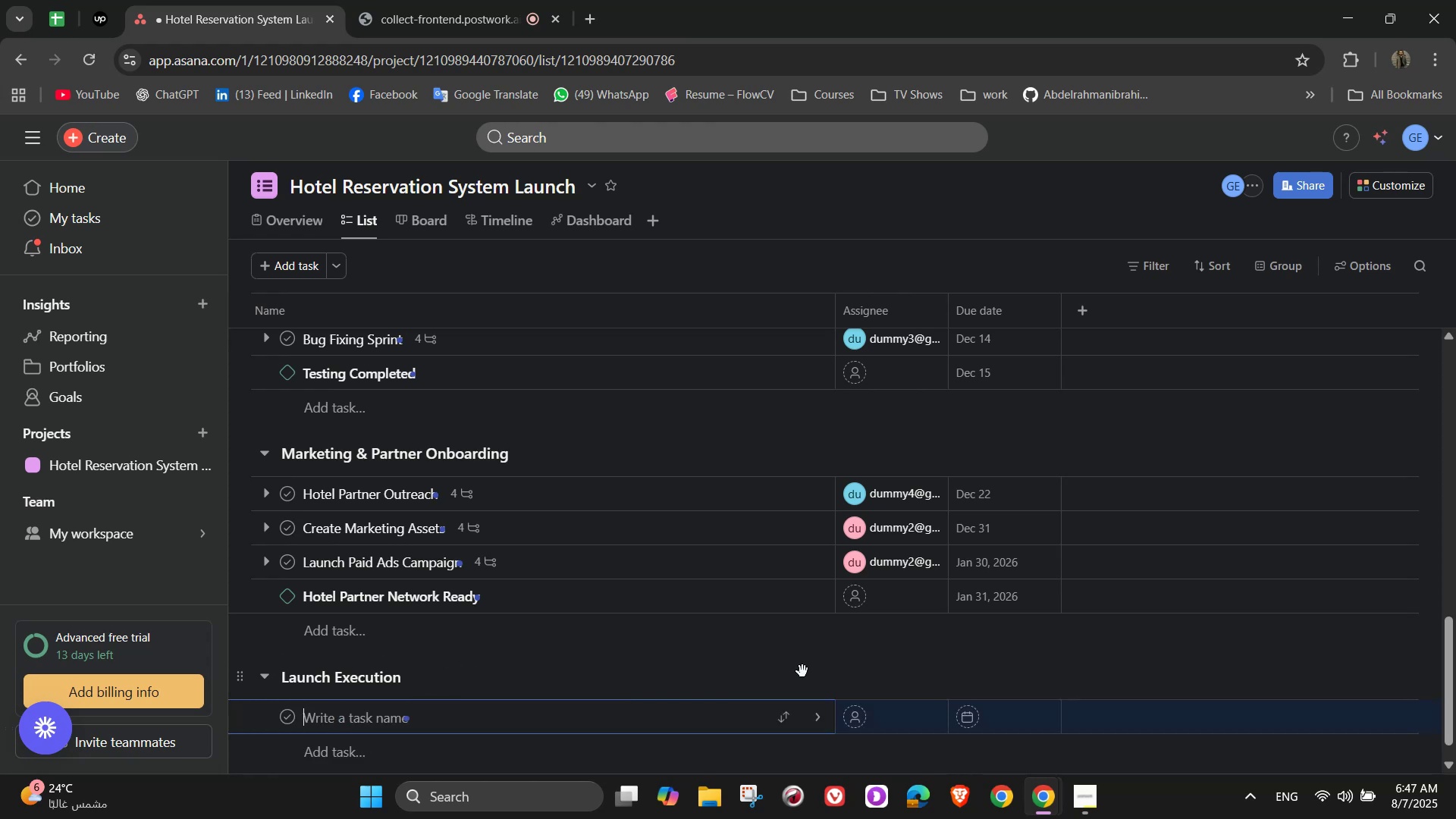 
hold_key(key=ShiftLeft, duration=1.51)
 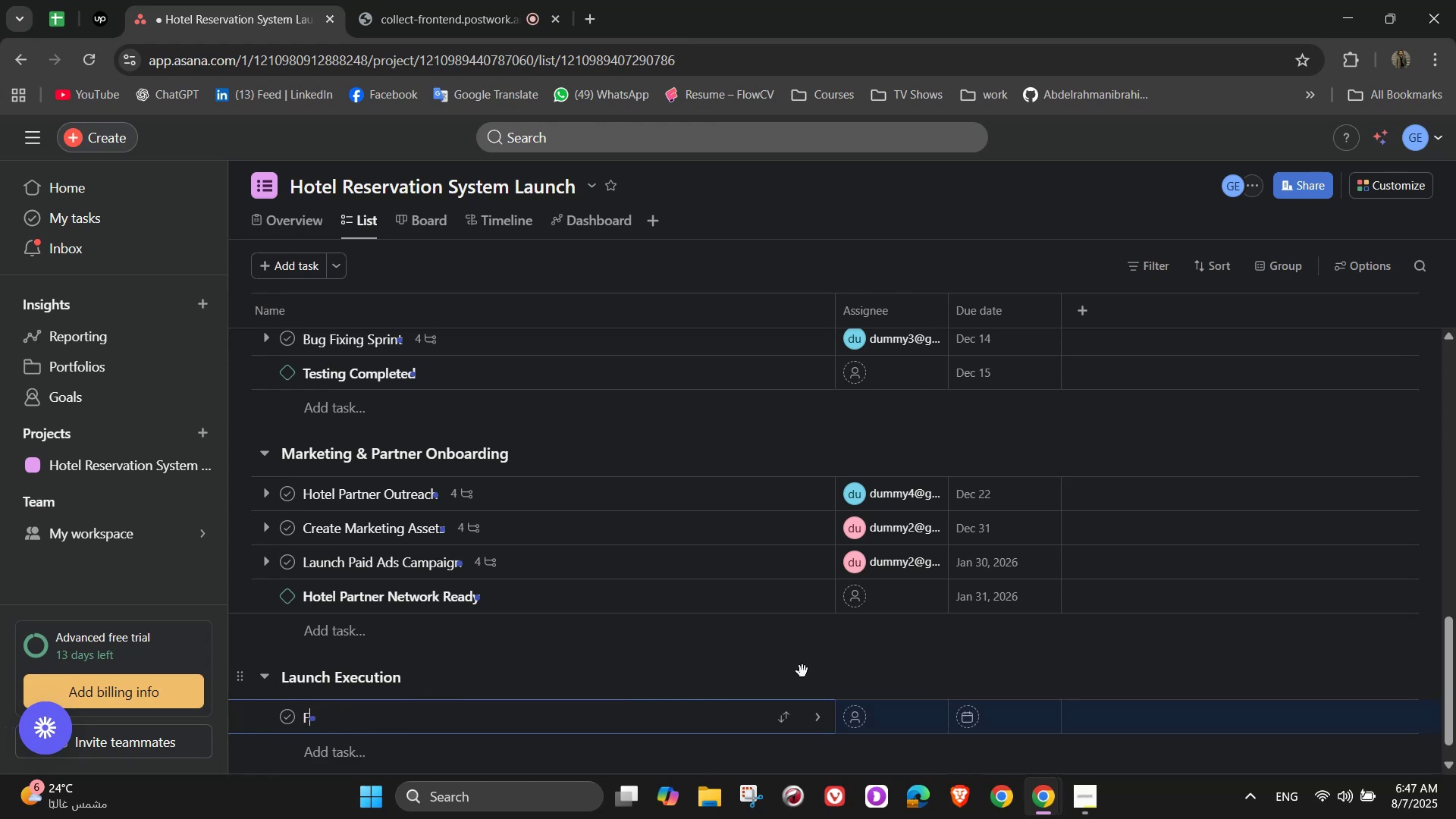 
type(Final QA Reviw)
key(Backspace)
type(ew)
 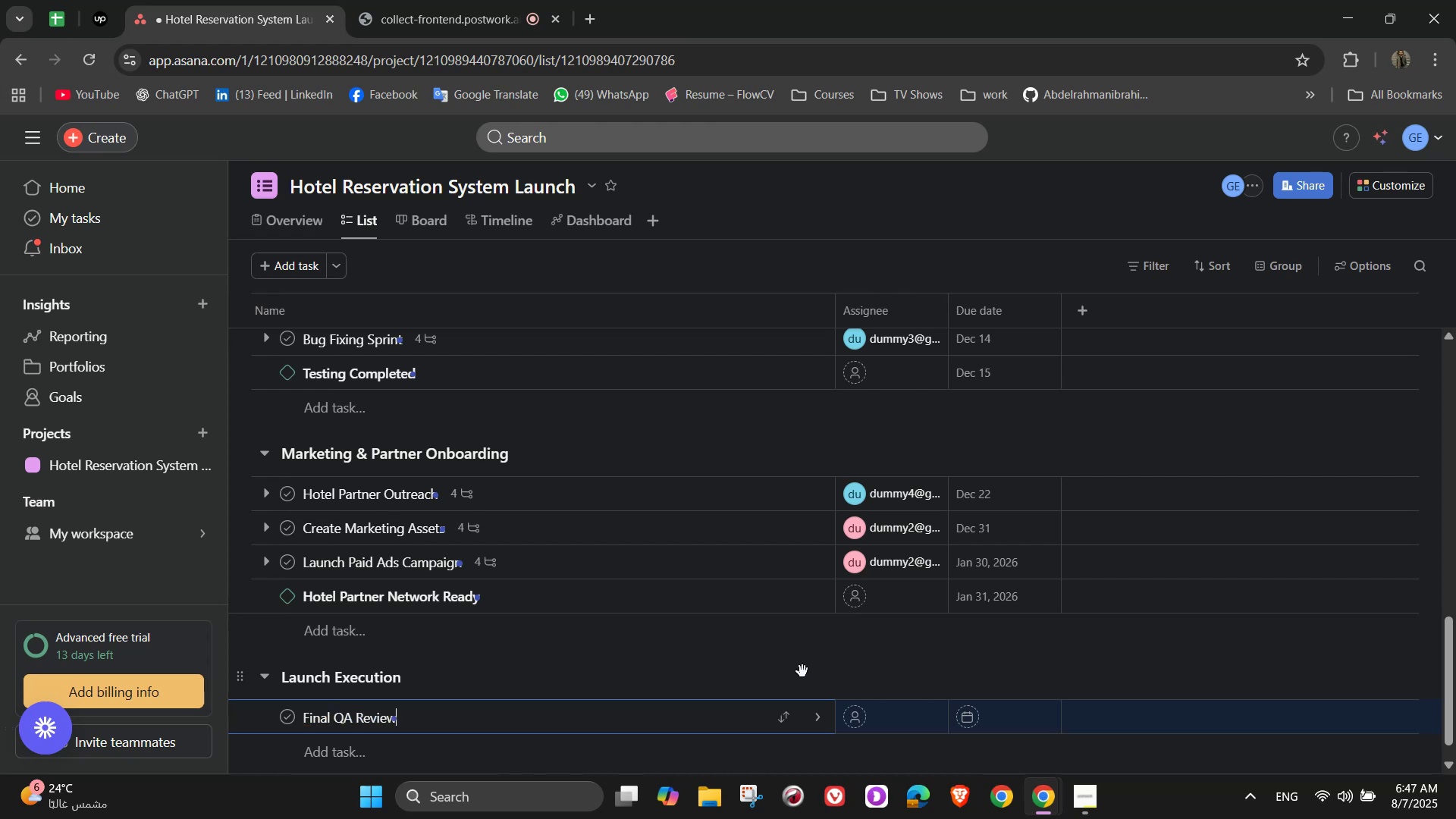 
mouse_move([770, 744])
 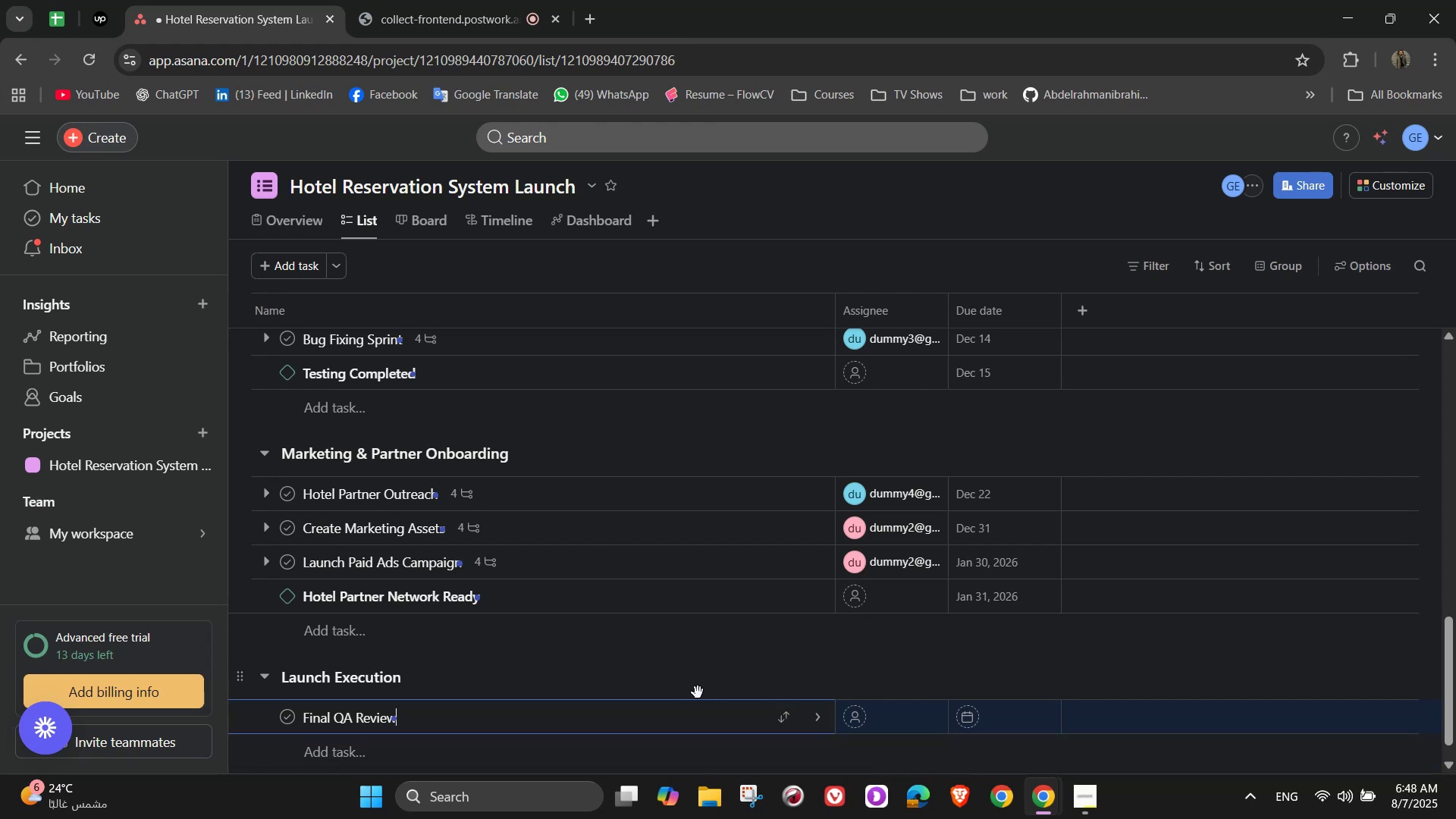 
wait(5.9)
 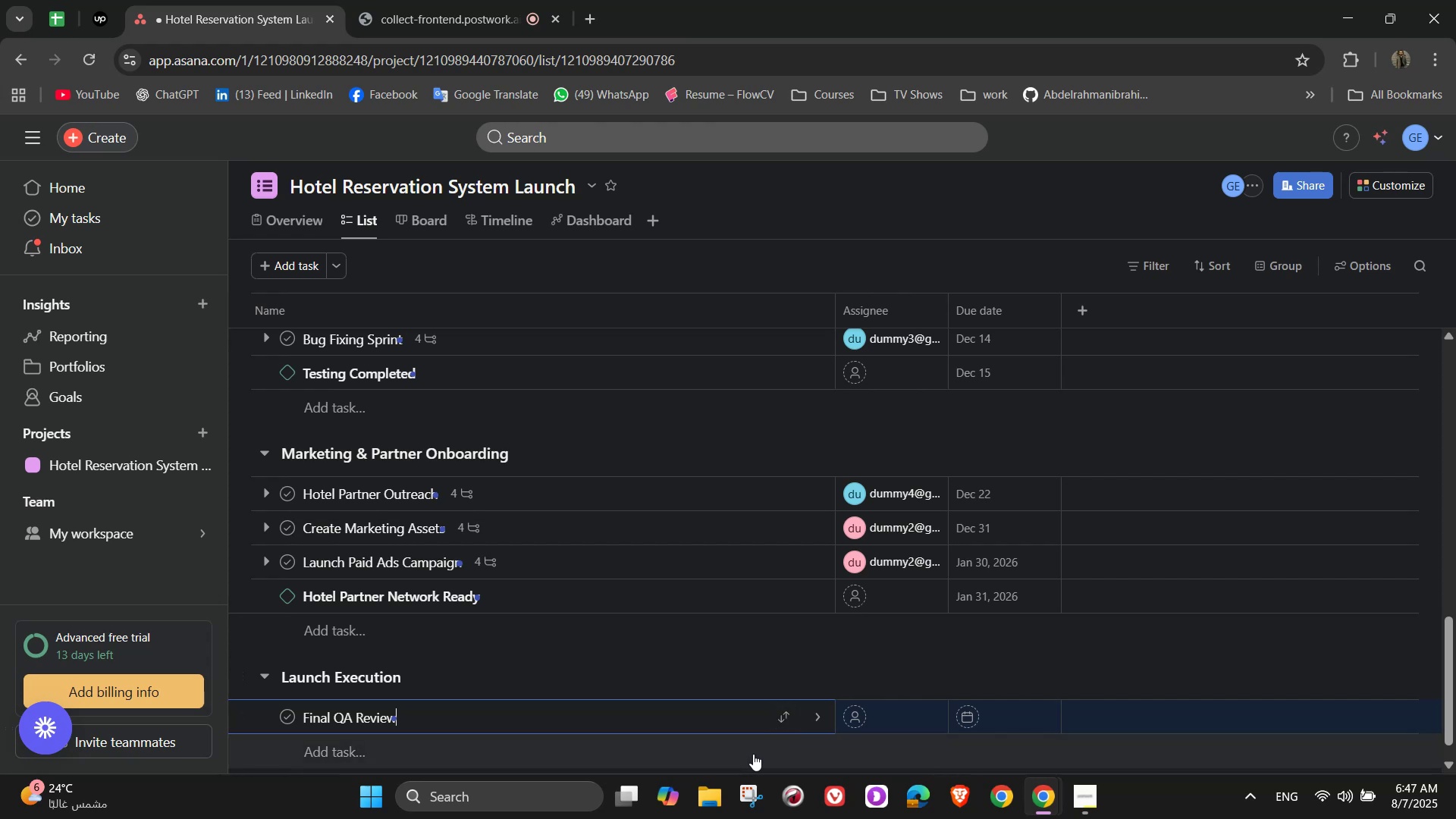 
left_click([821, 720])
 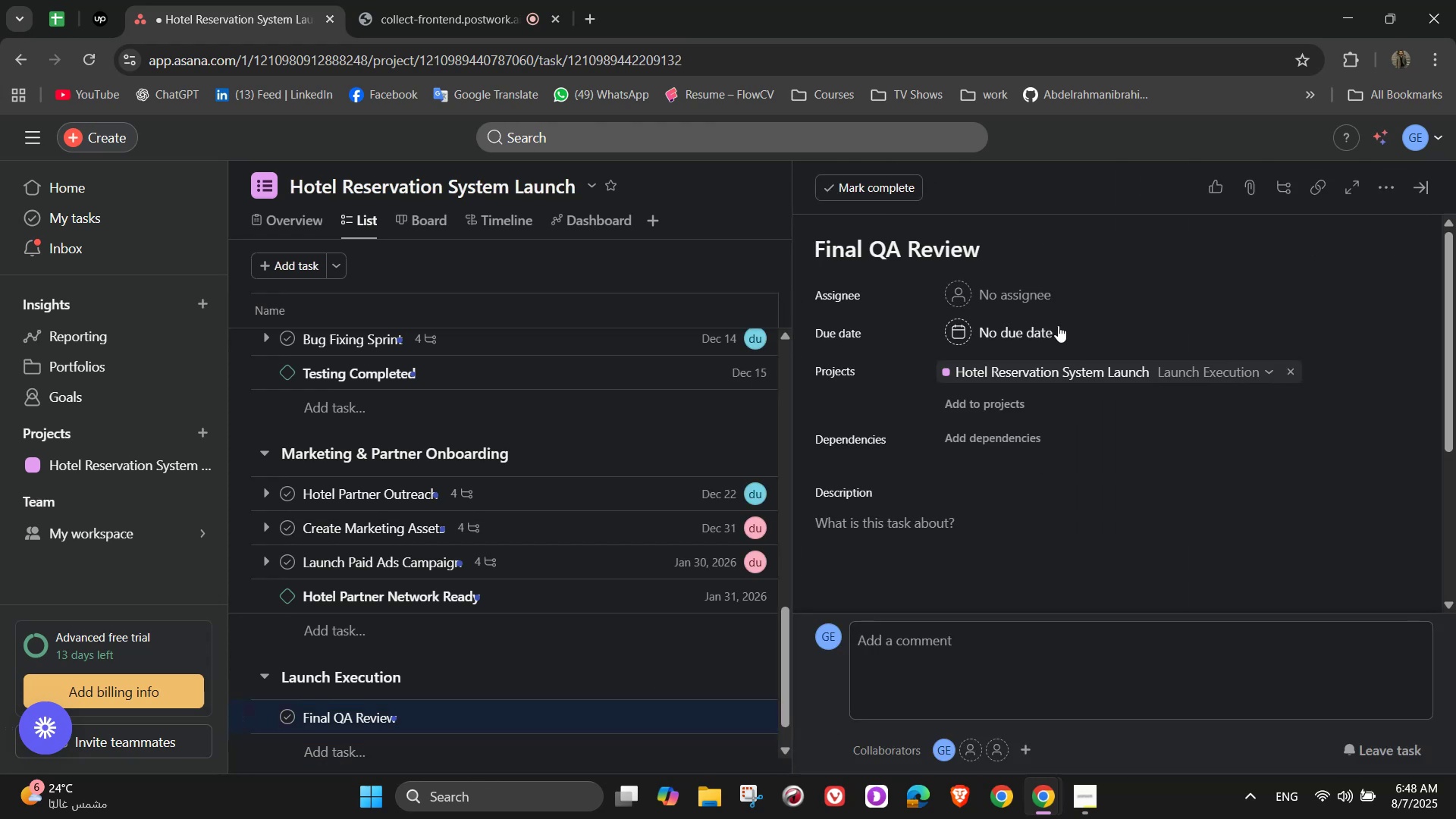 
left_click([1035, 303])
 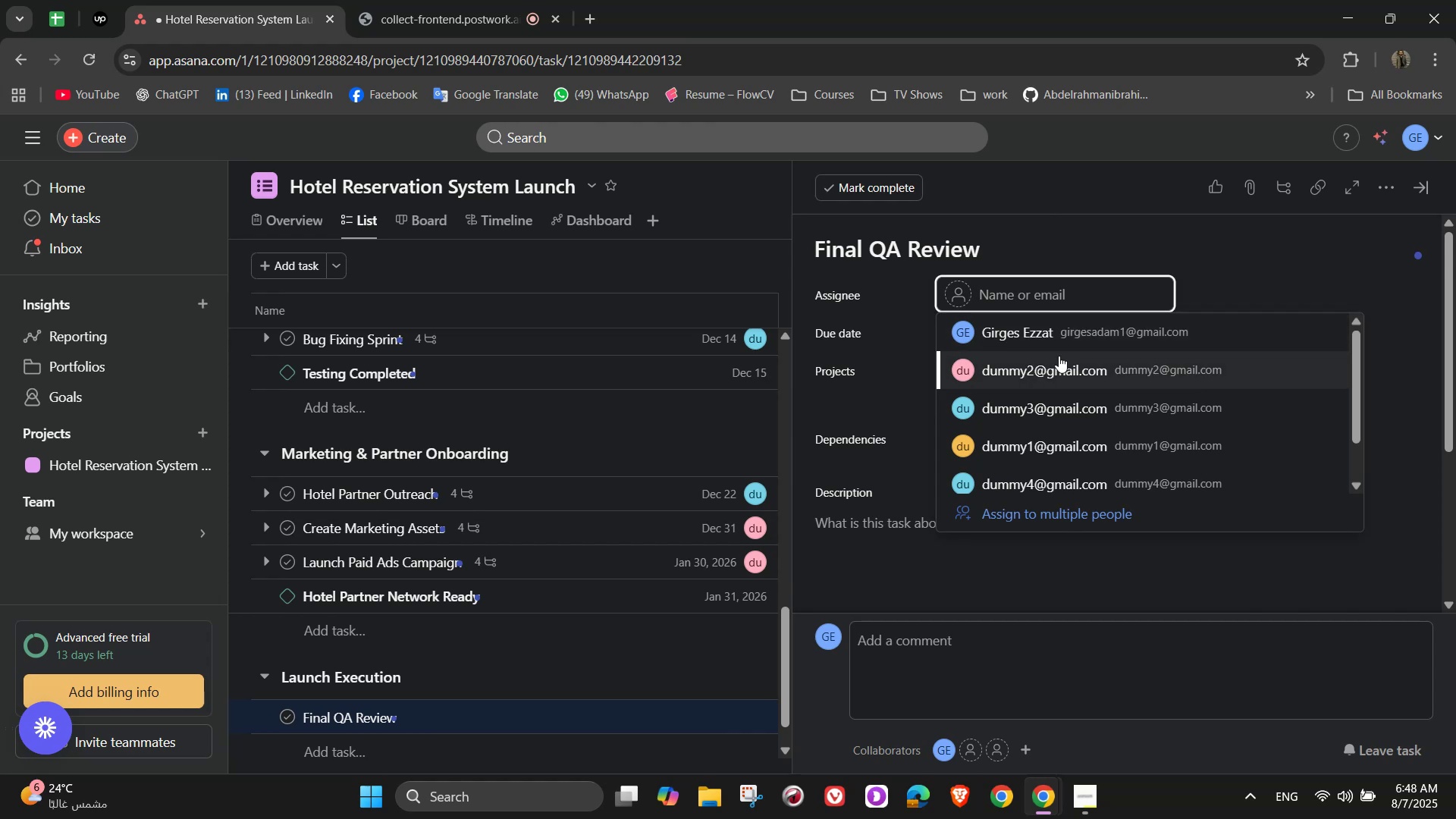 
left_click([1059, 356])
 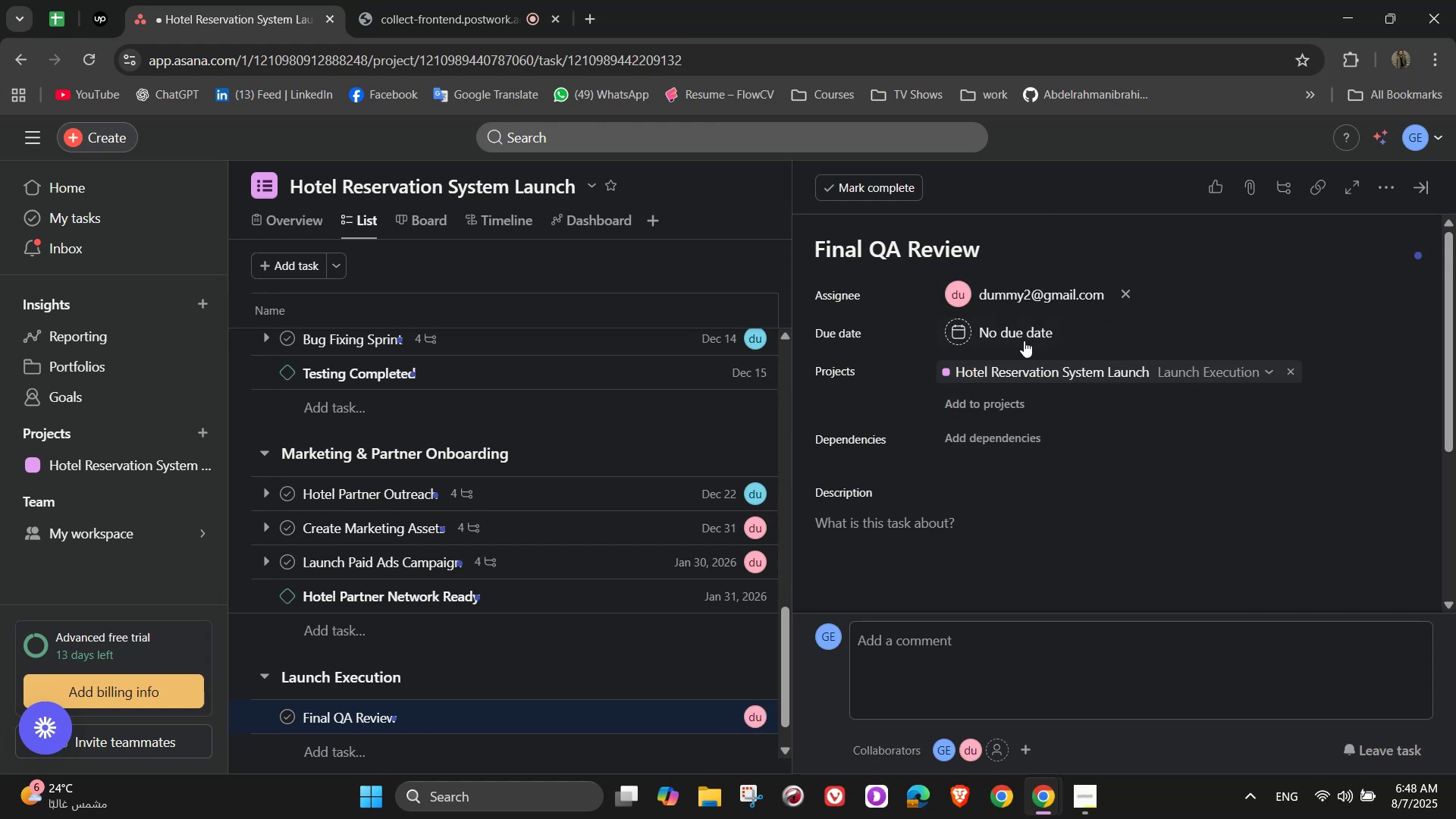 
left_click([1008, 334])
 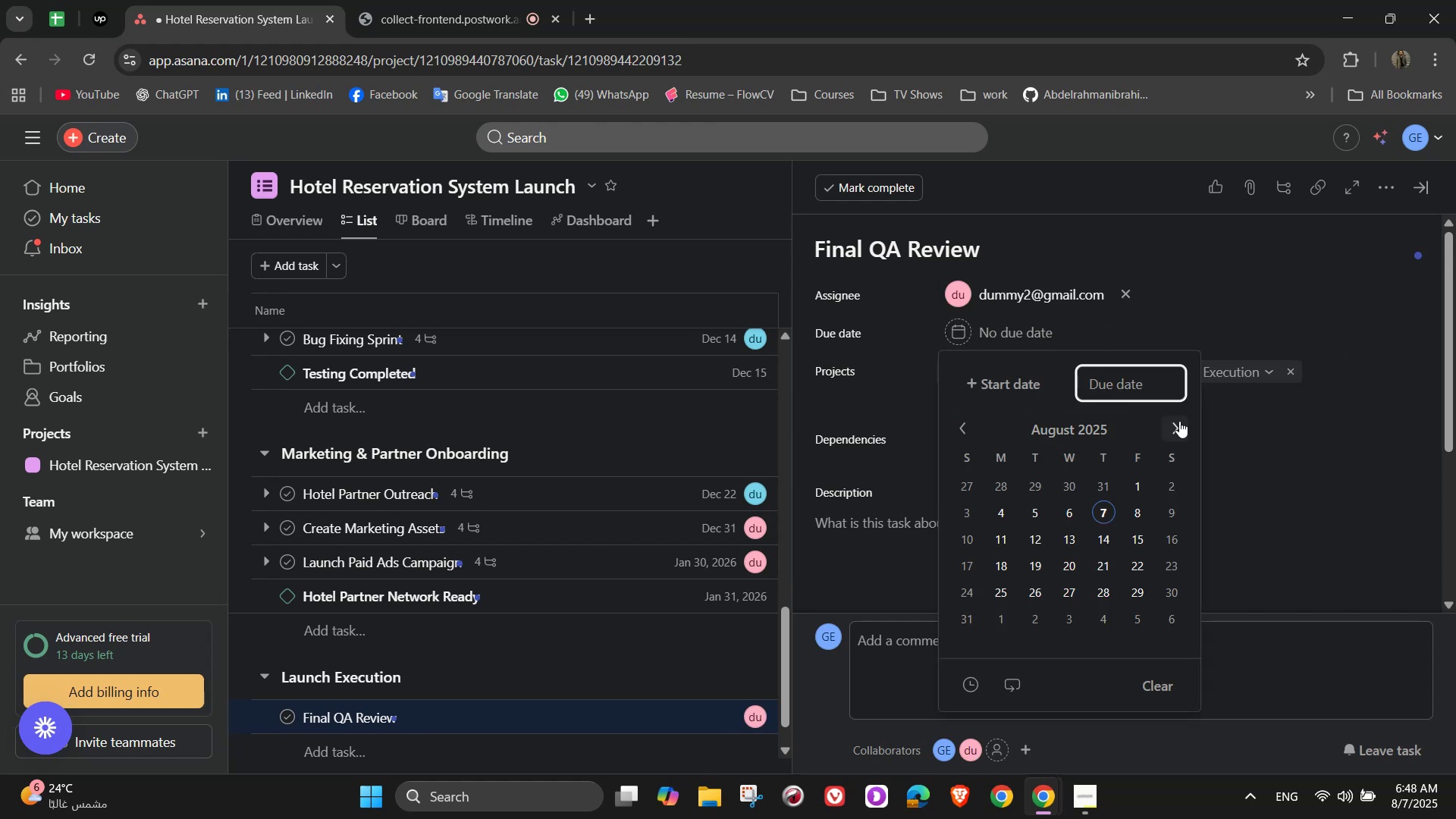 
double_click([1179, 421])
 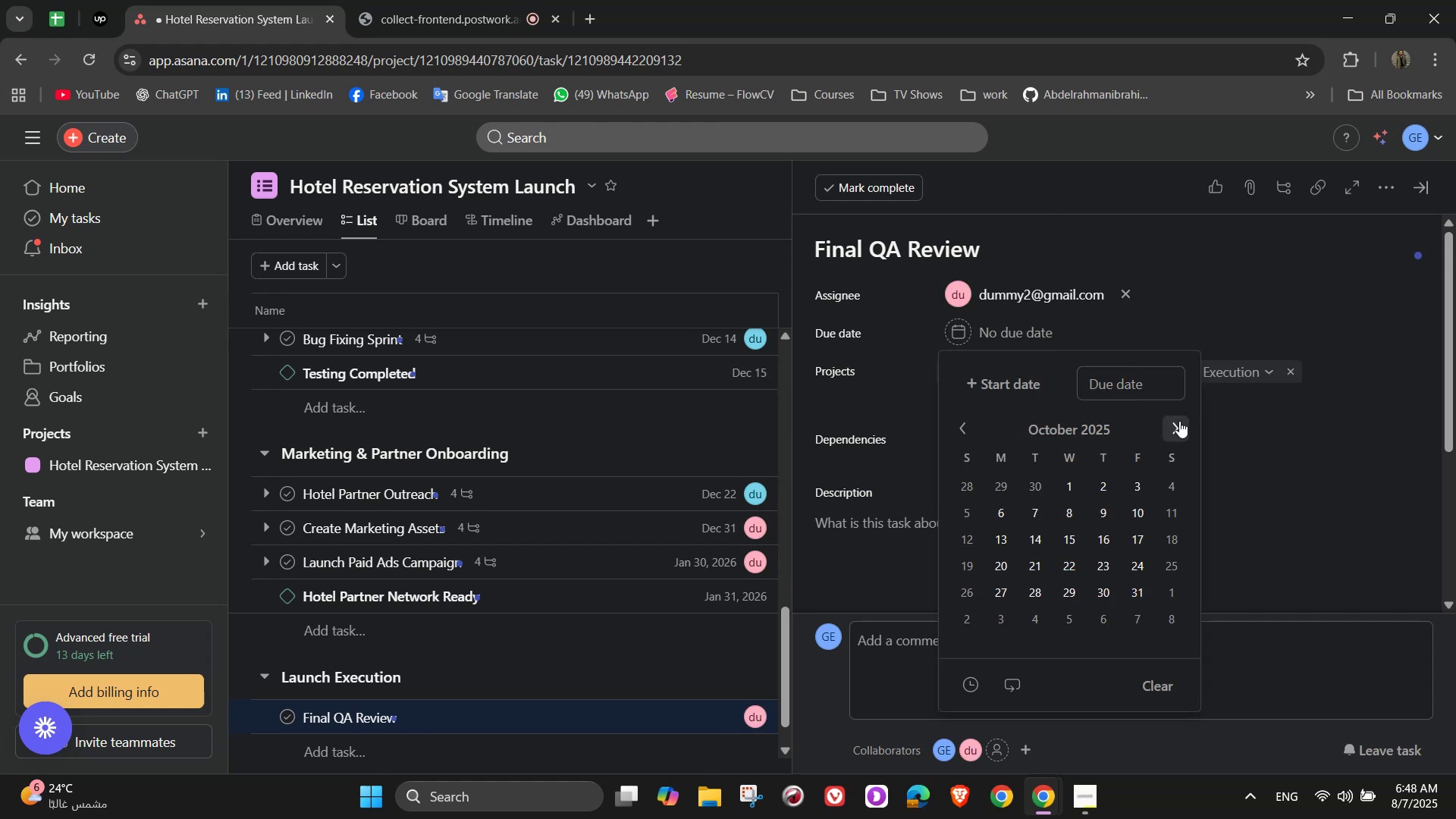 
triple_click([1179, 421])
 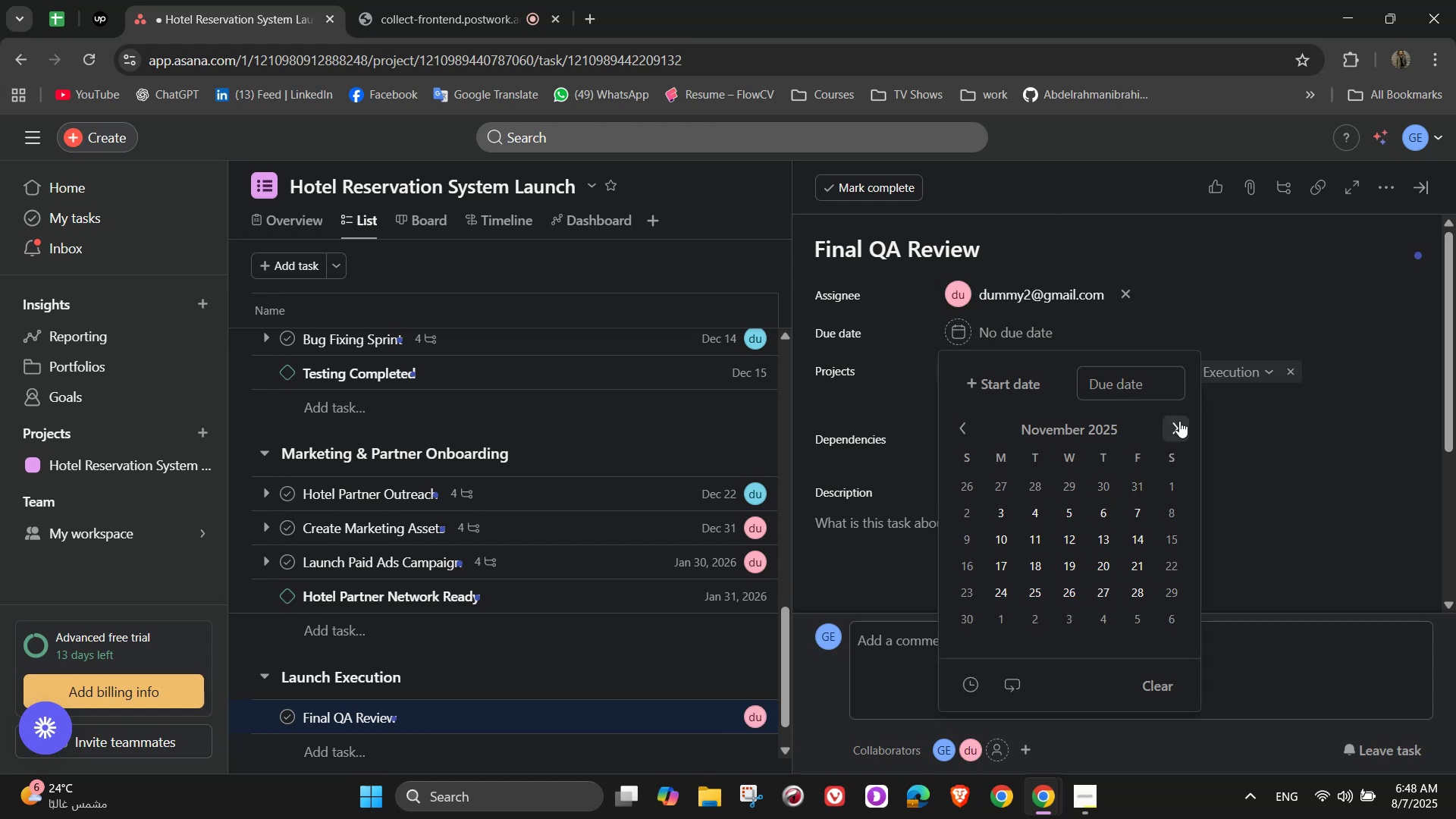 
triple_click([1179, 421])
 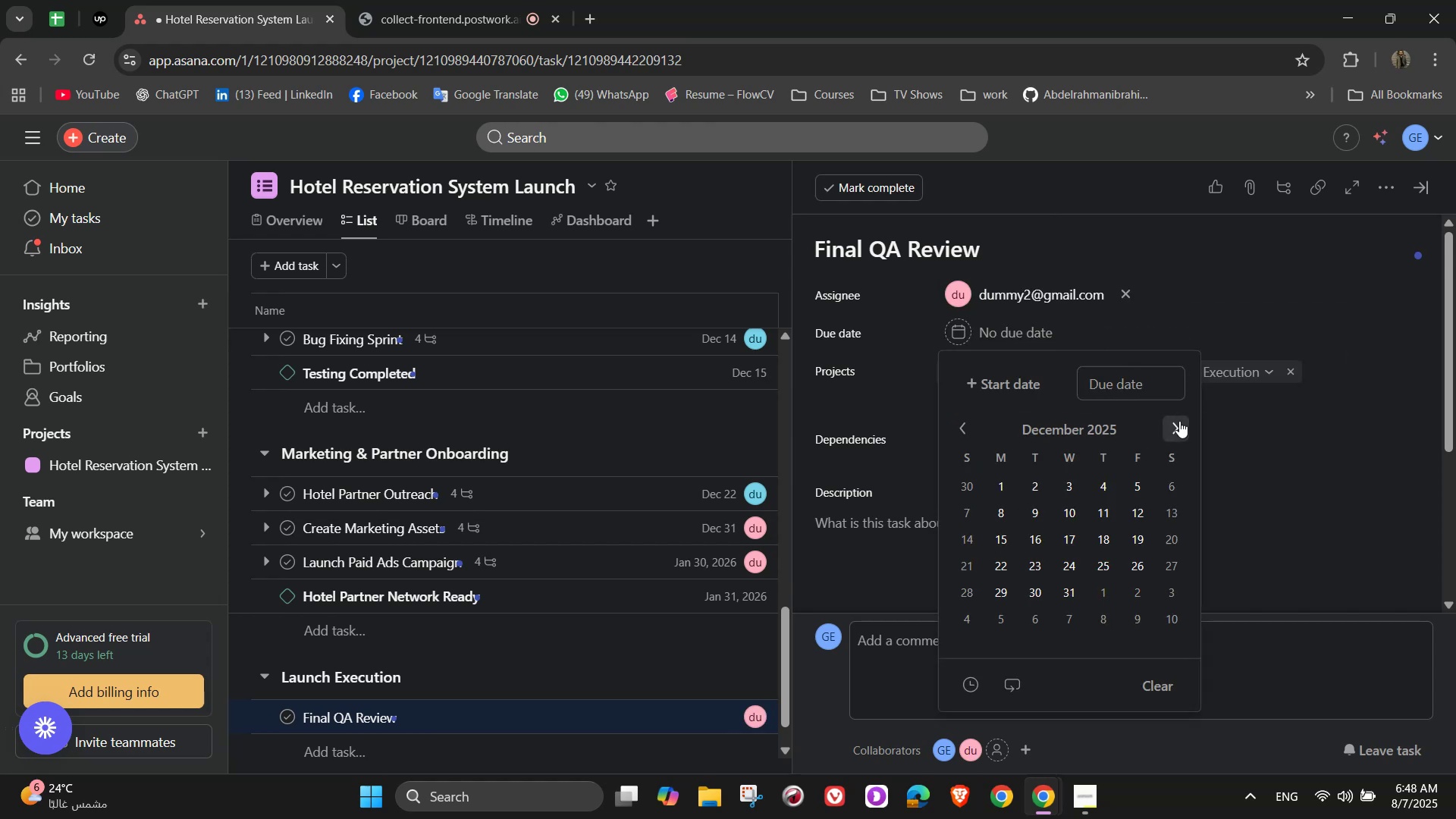 
triple_click([1179, 421])
 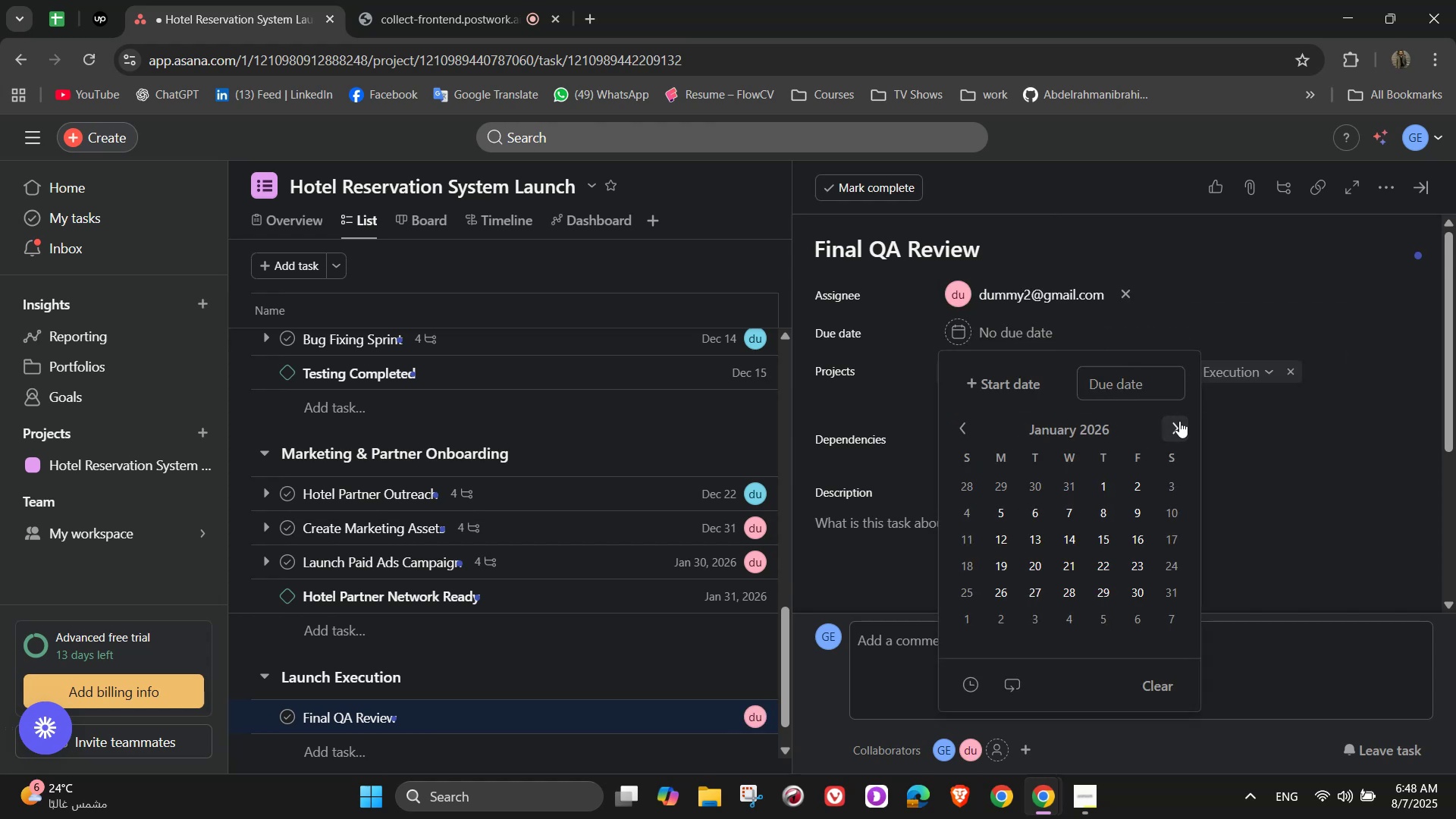 
left_click([1179, 421])
 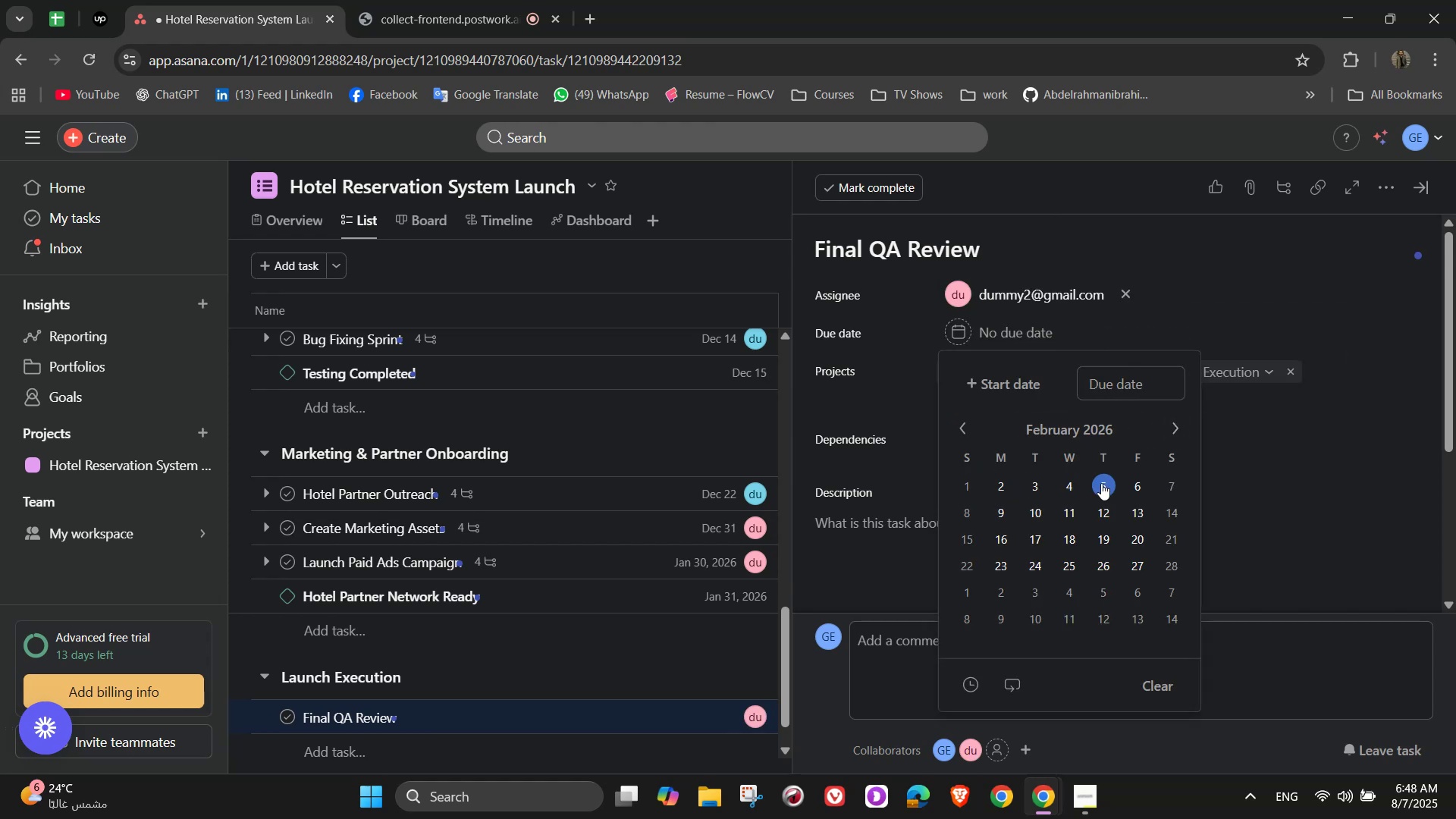 
left_click([1051, 479])
 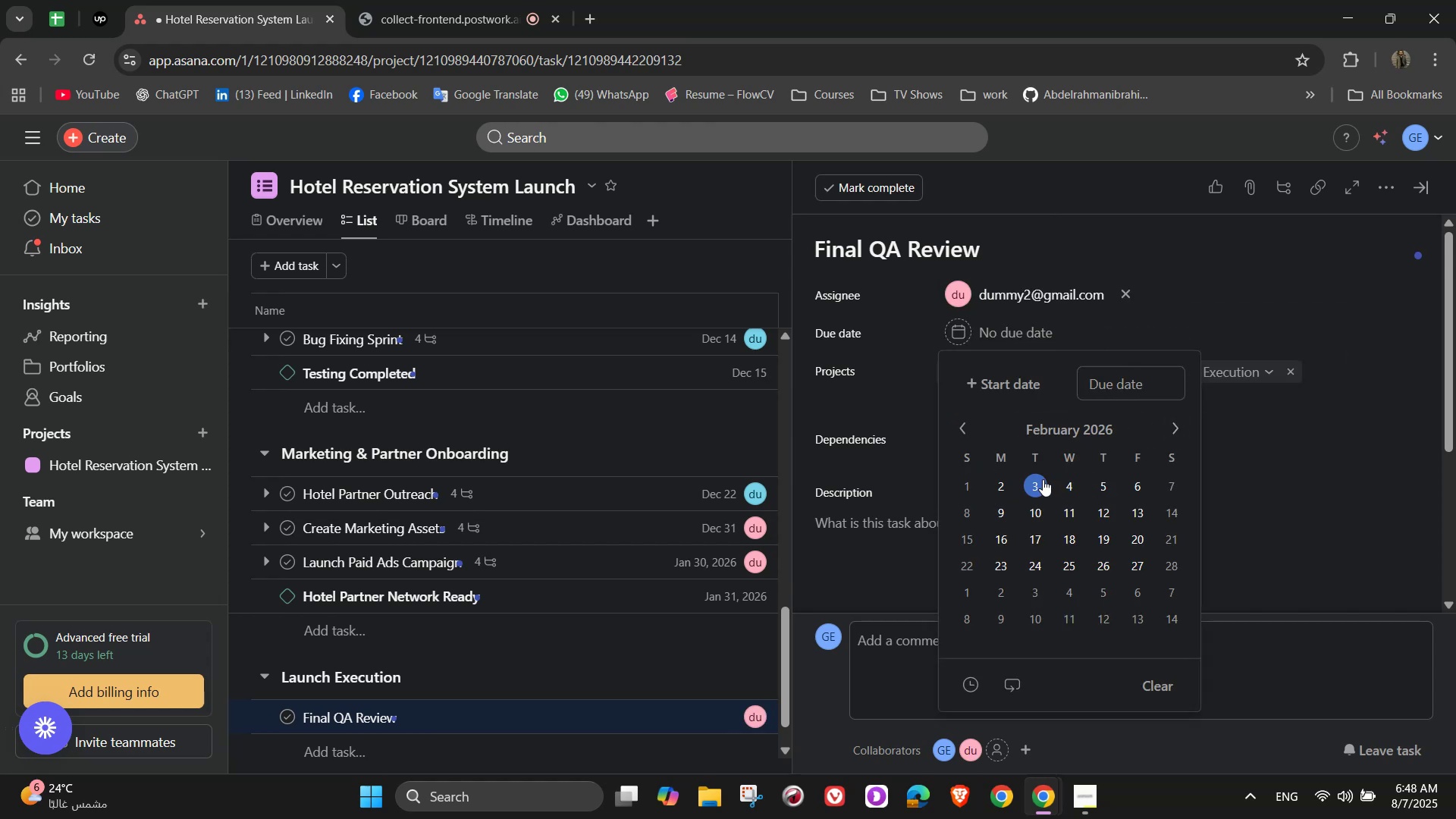 
left_click([1038, 479])
 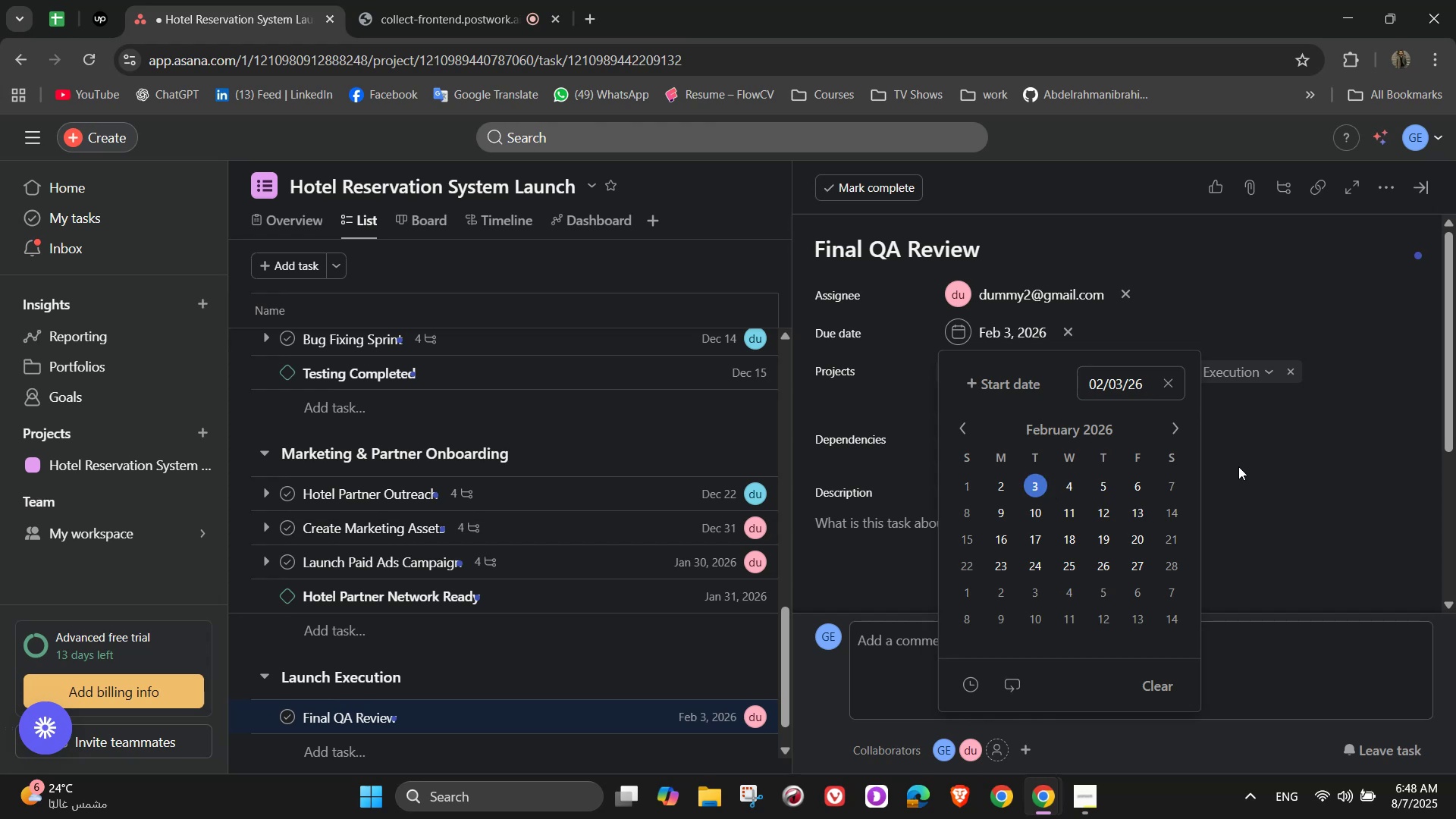 
left_click([1238, 461])
 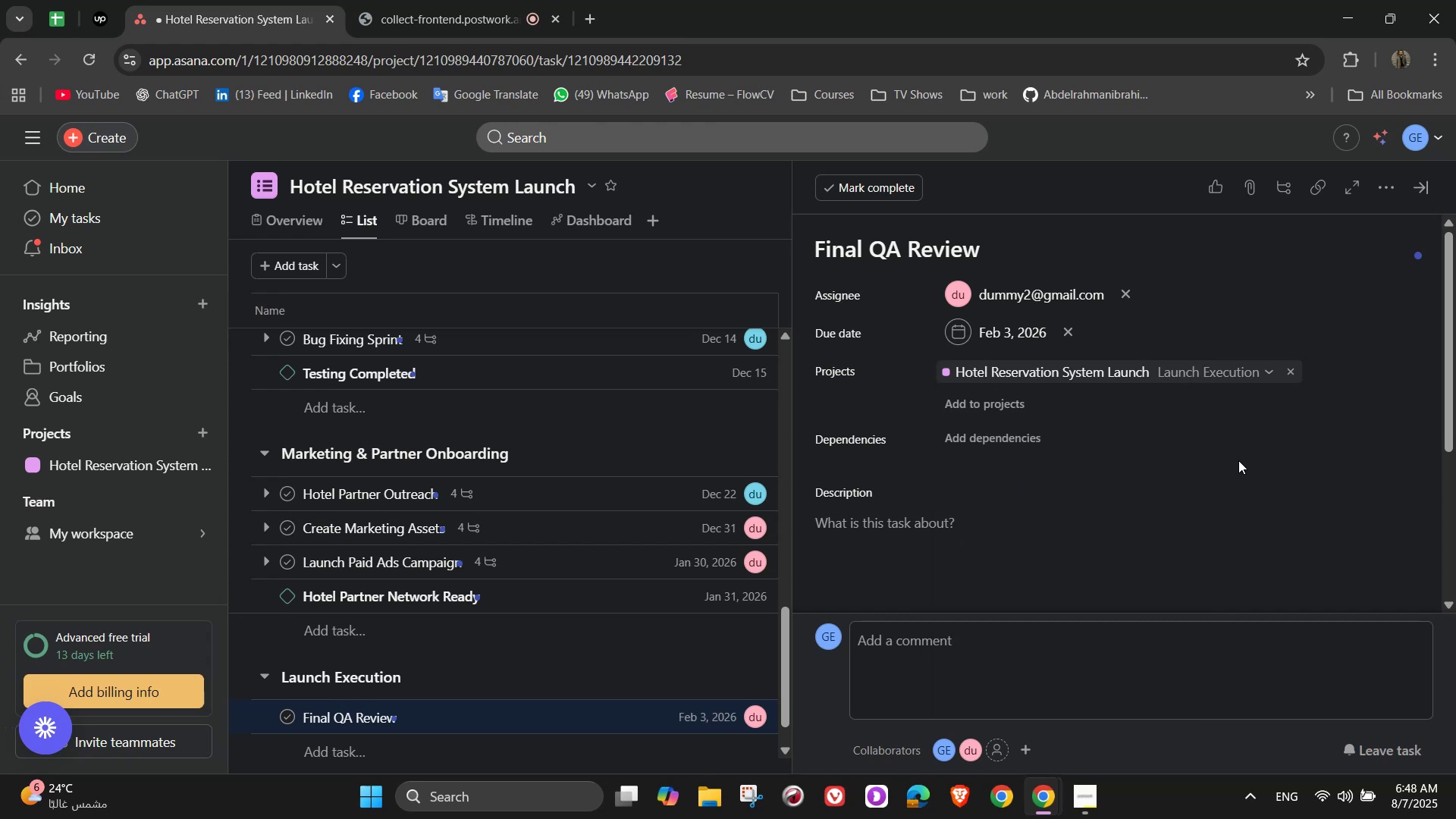 
wait(5.94)
 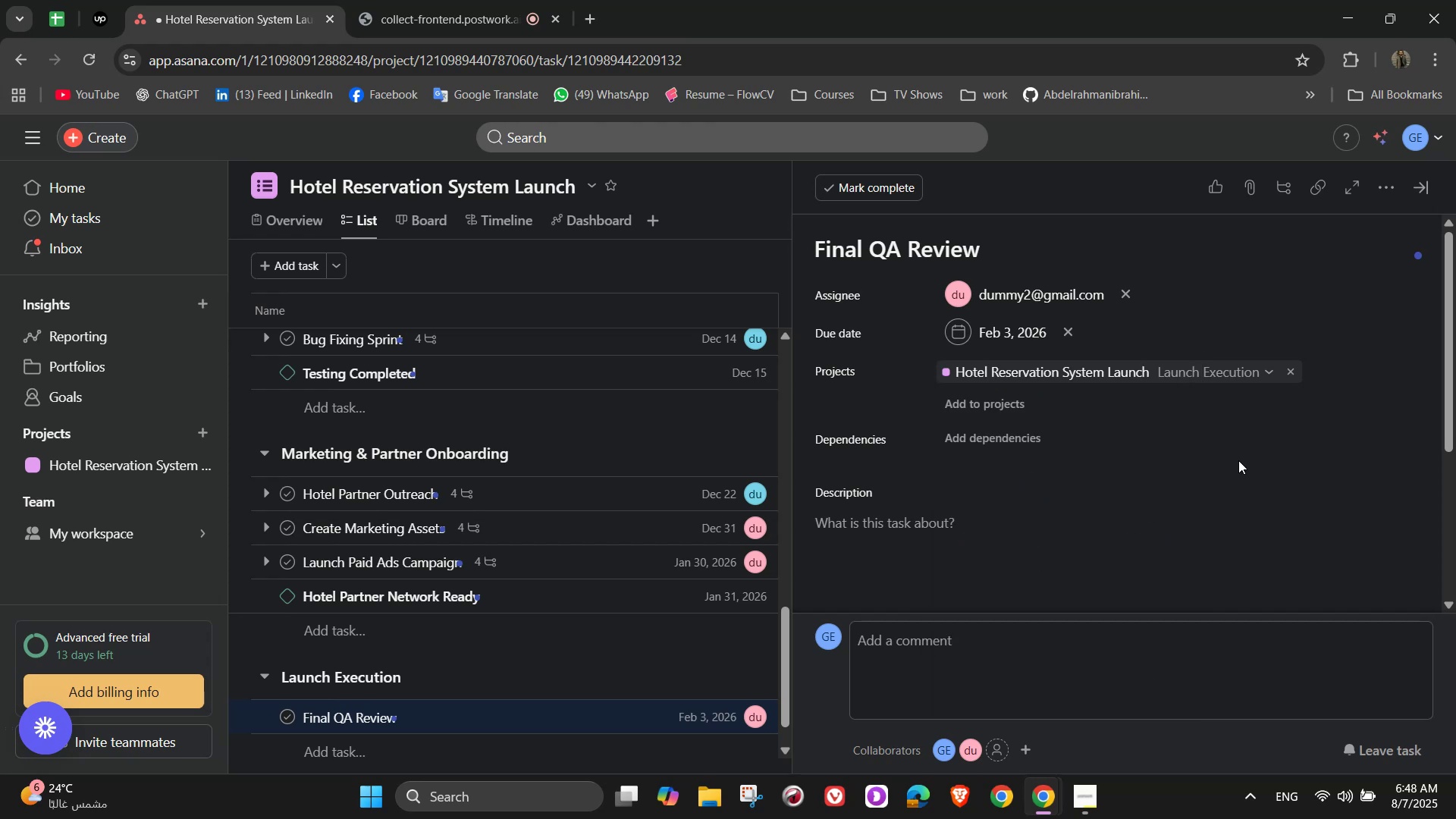 
left_click([1125, 453])
 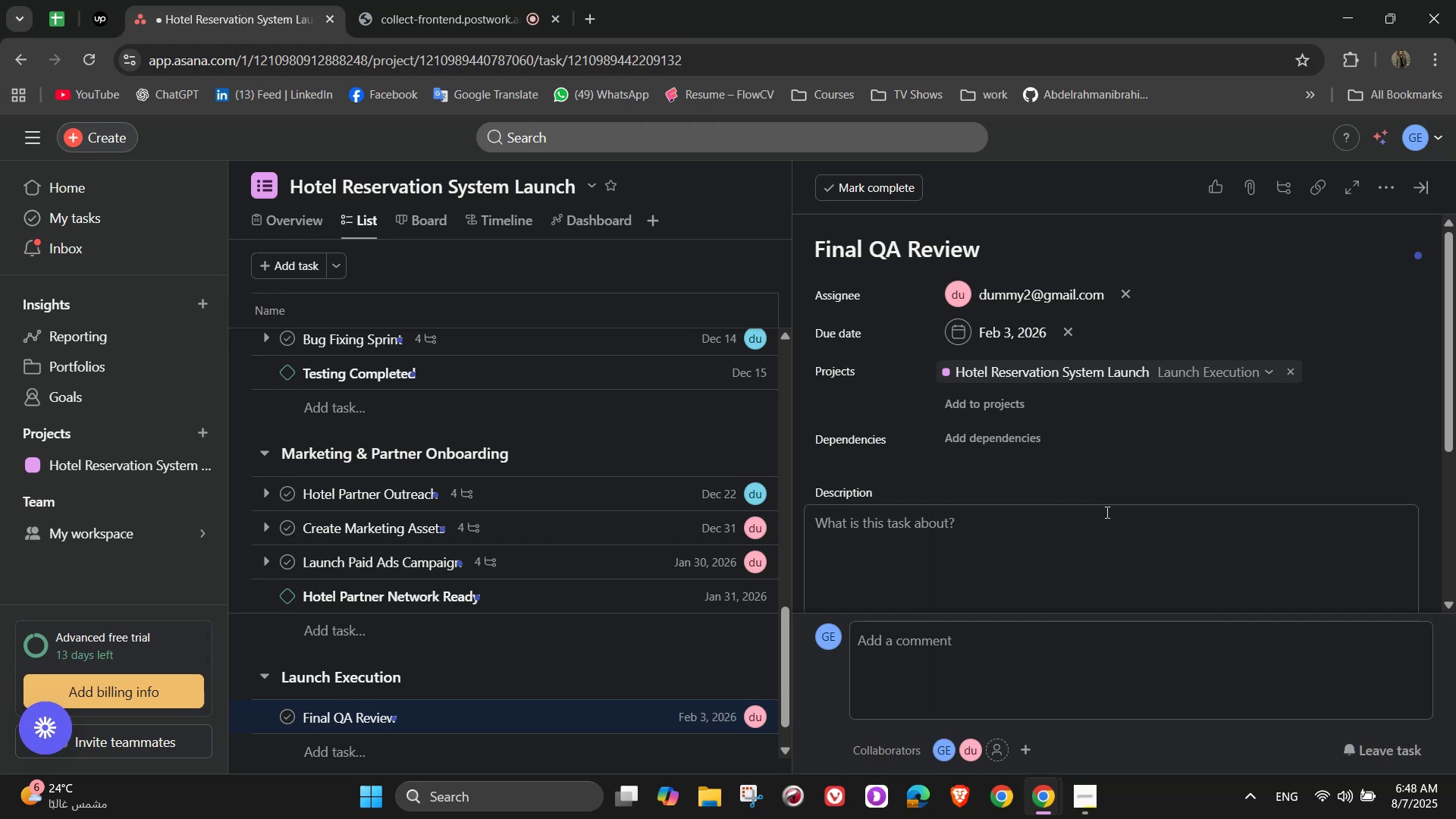 
scroll: coordinate [1106, 512], scroll_direction: down, amount: 2.0
 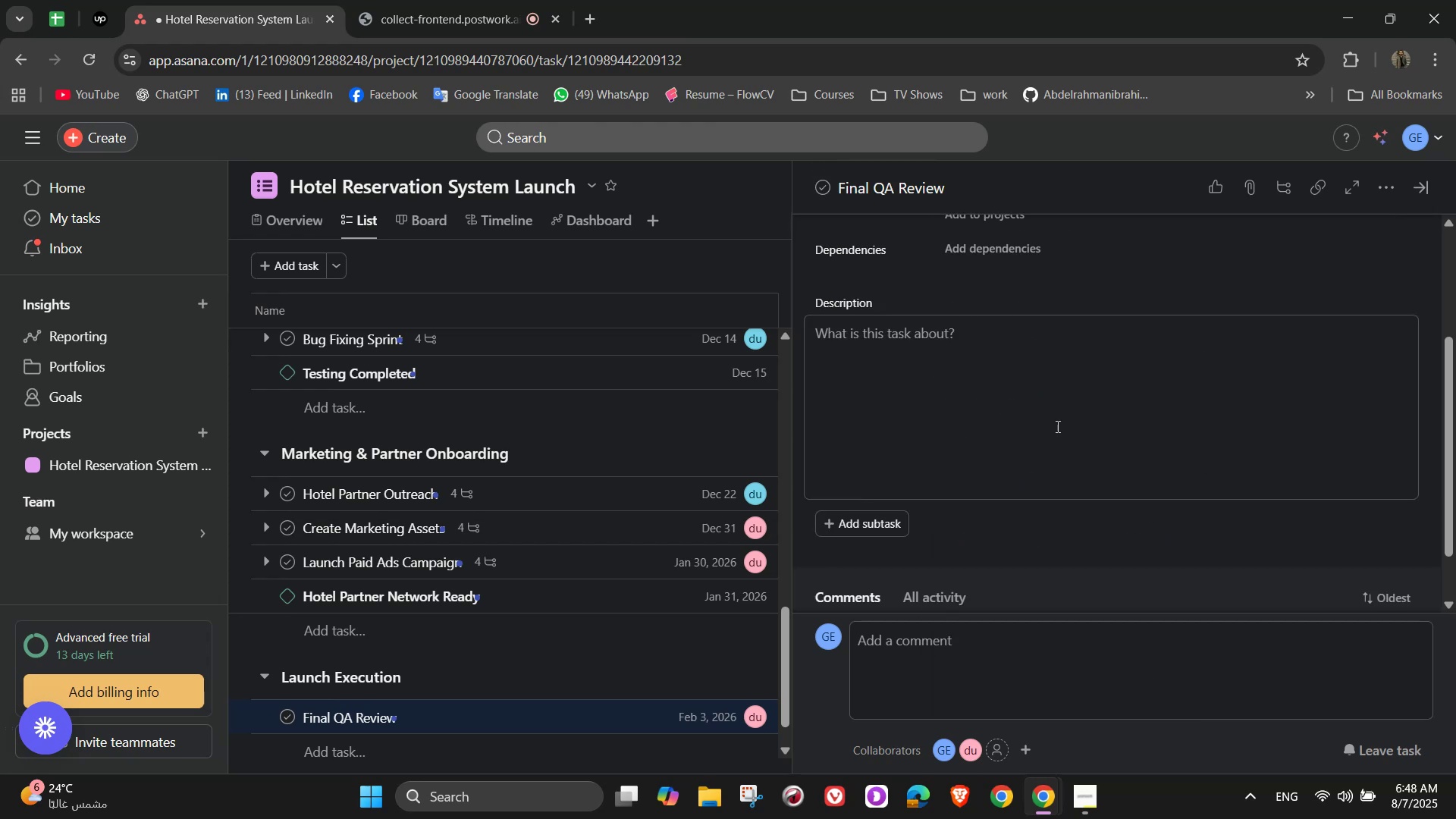 
left_click([1051, 413])
 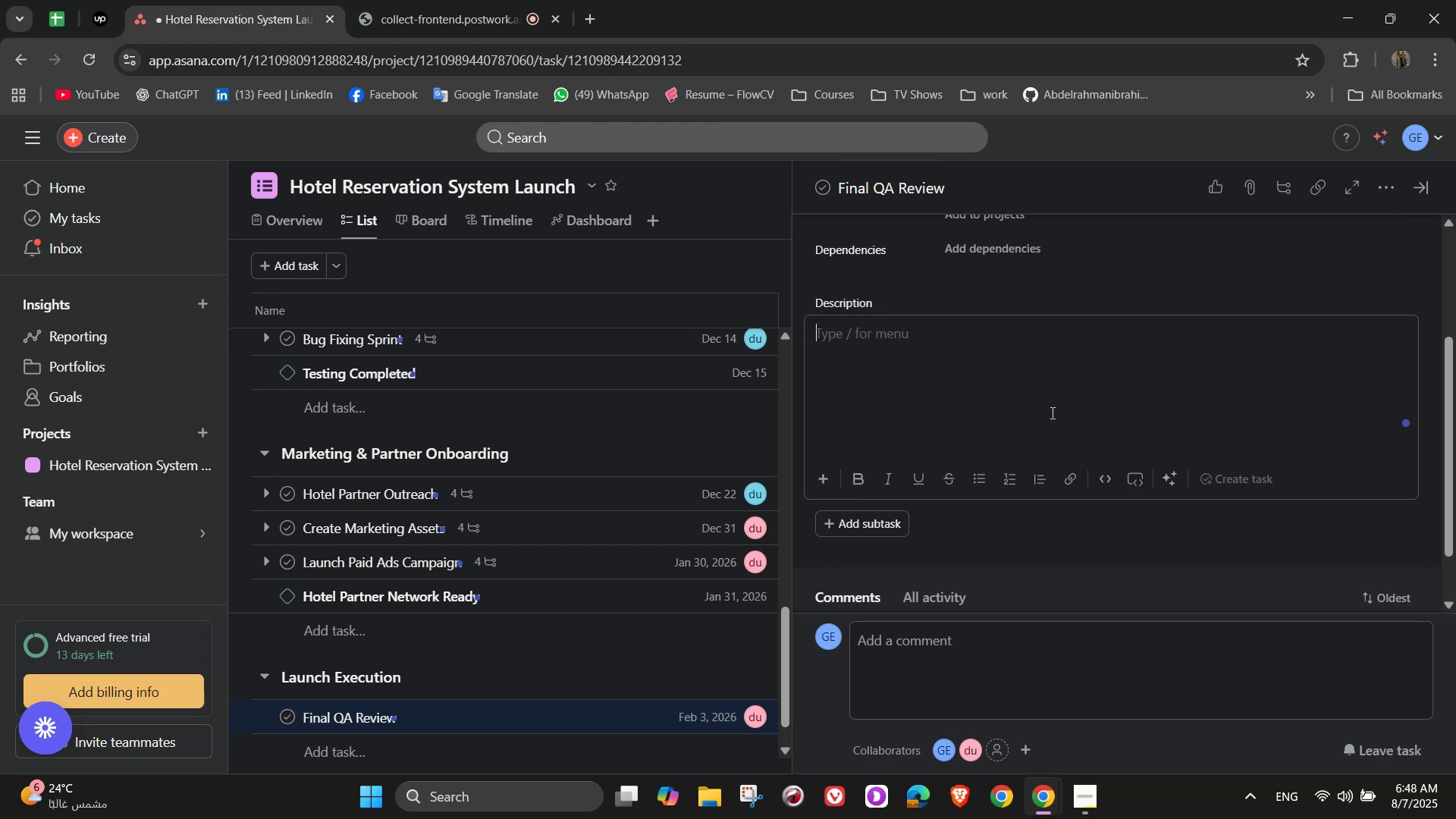 
scroll: coordinate [1052, 416], scroll_direction: up, amount: 2.0
 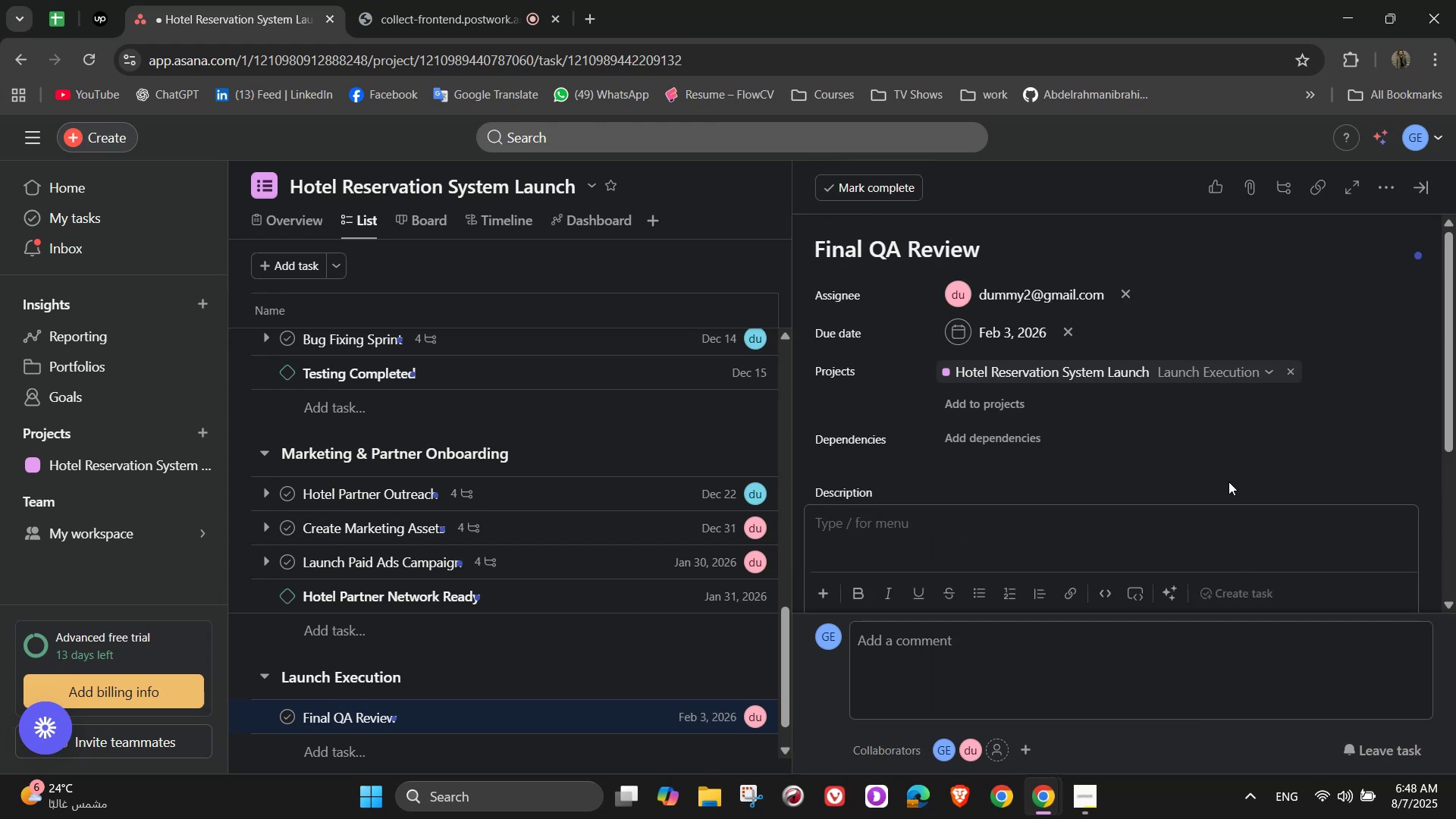 
scroll: coordinate [1228, 472], scroll_direction: down, amount: 1.0
 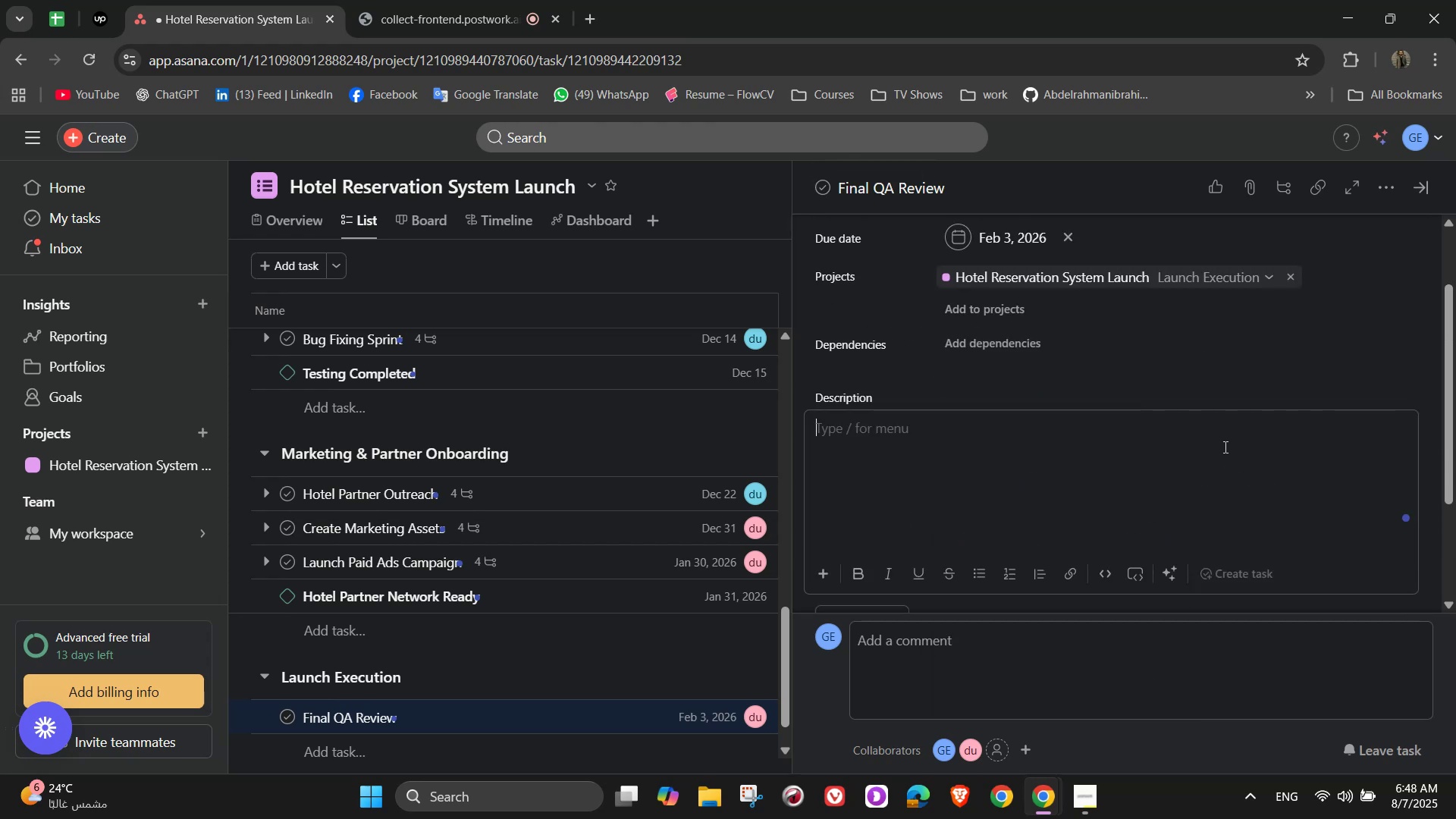 
hold_key(key=ShiftLeft, duration=1.52)
 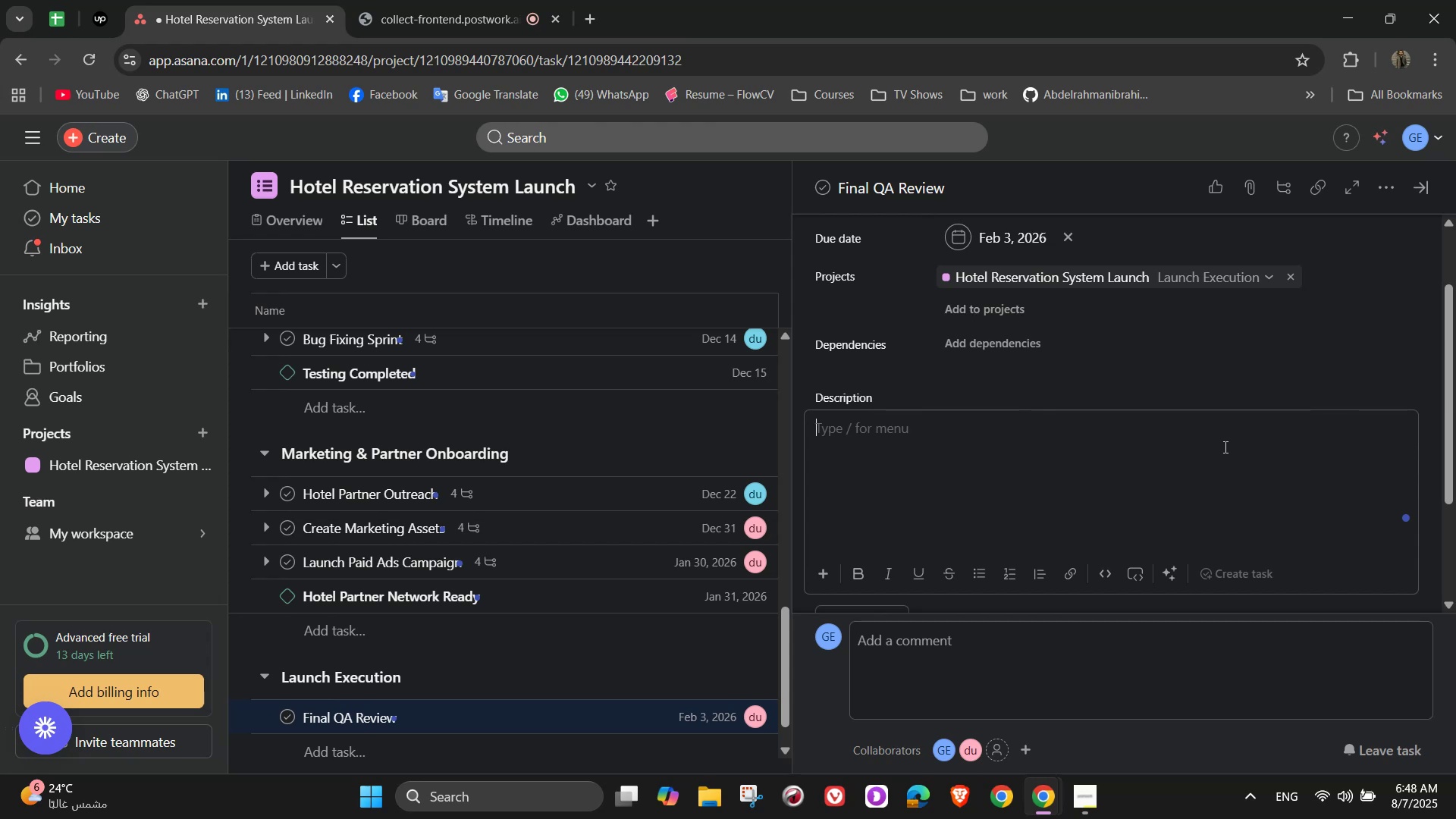 
hold_key(key=ShiftLeft, duration=1.54)
 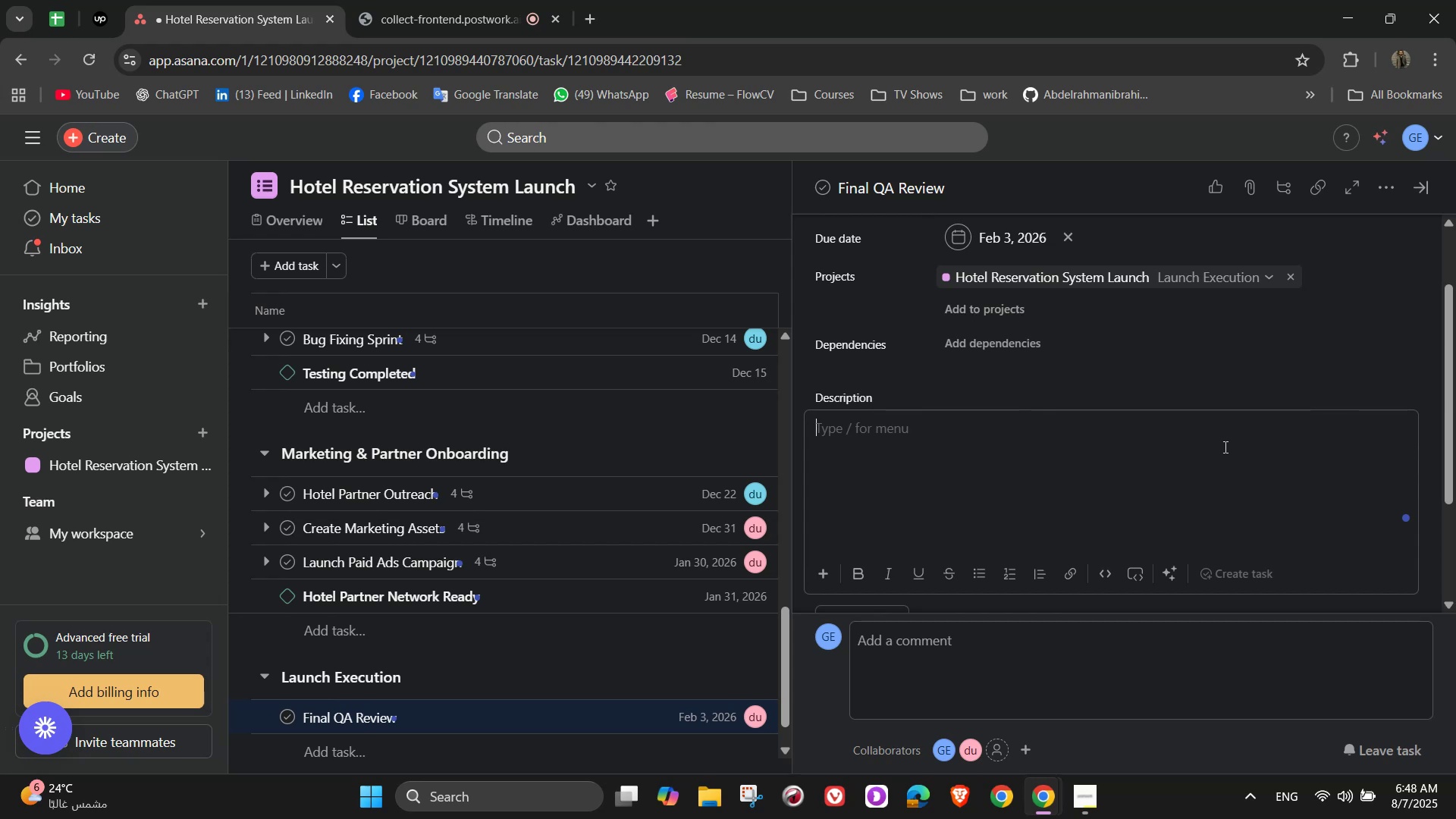 
type(Last round of testing before launch)
 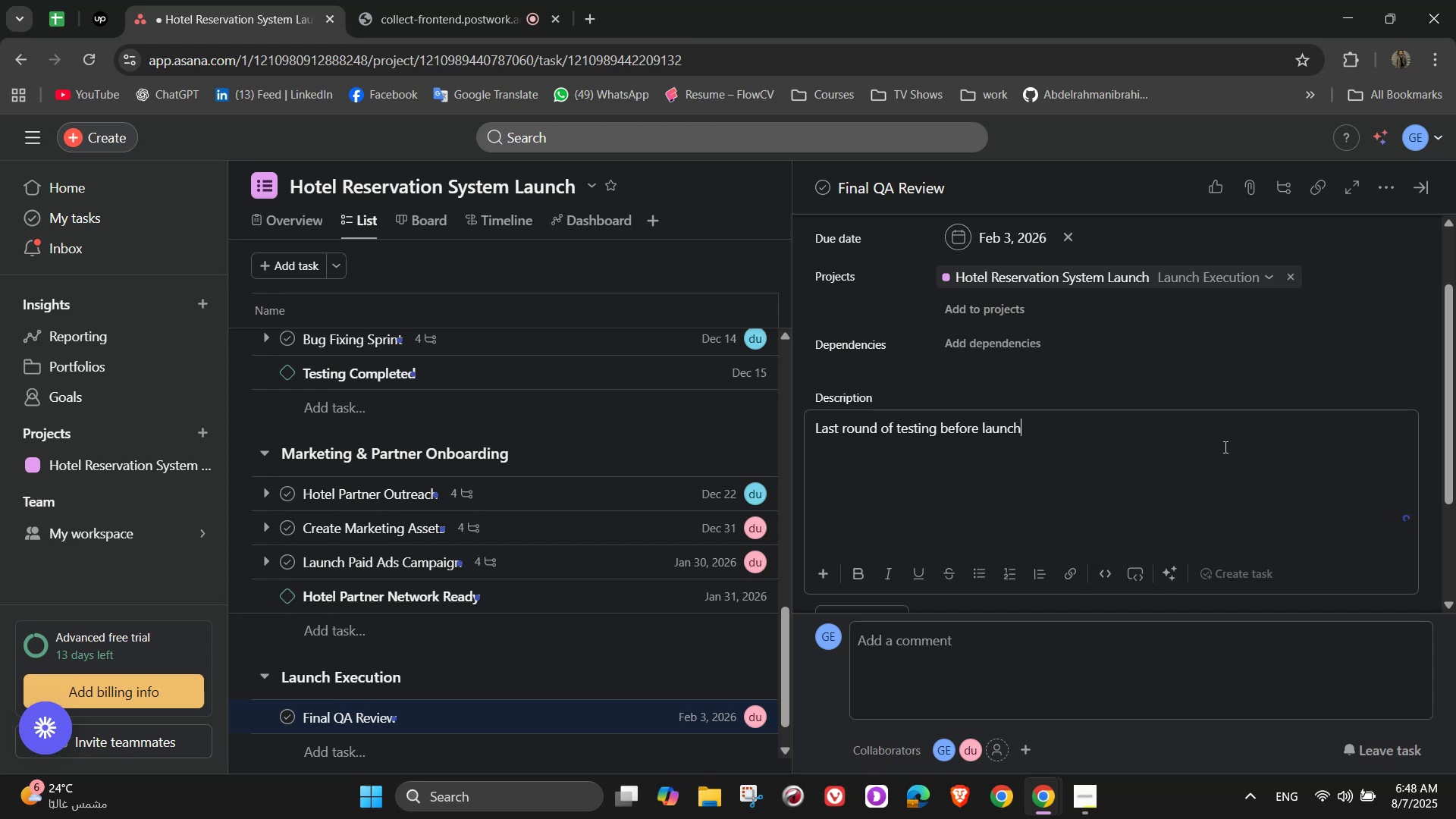 
wait(6.18)
 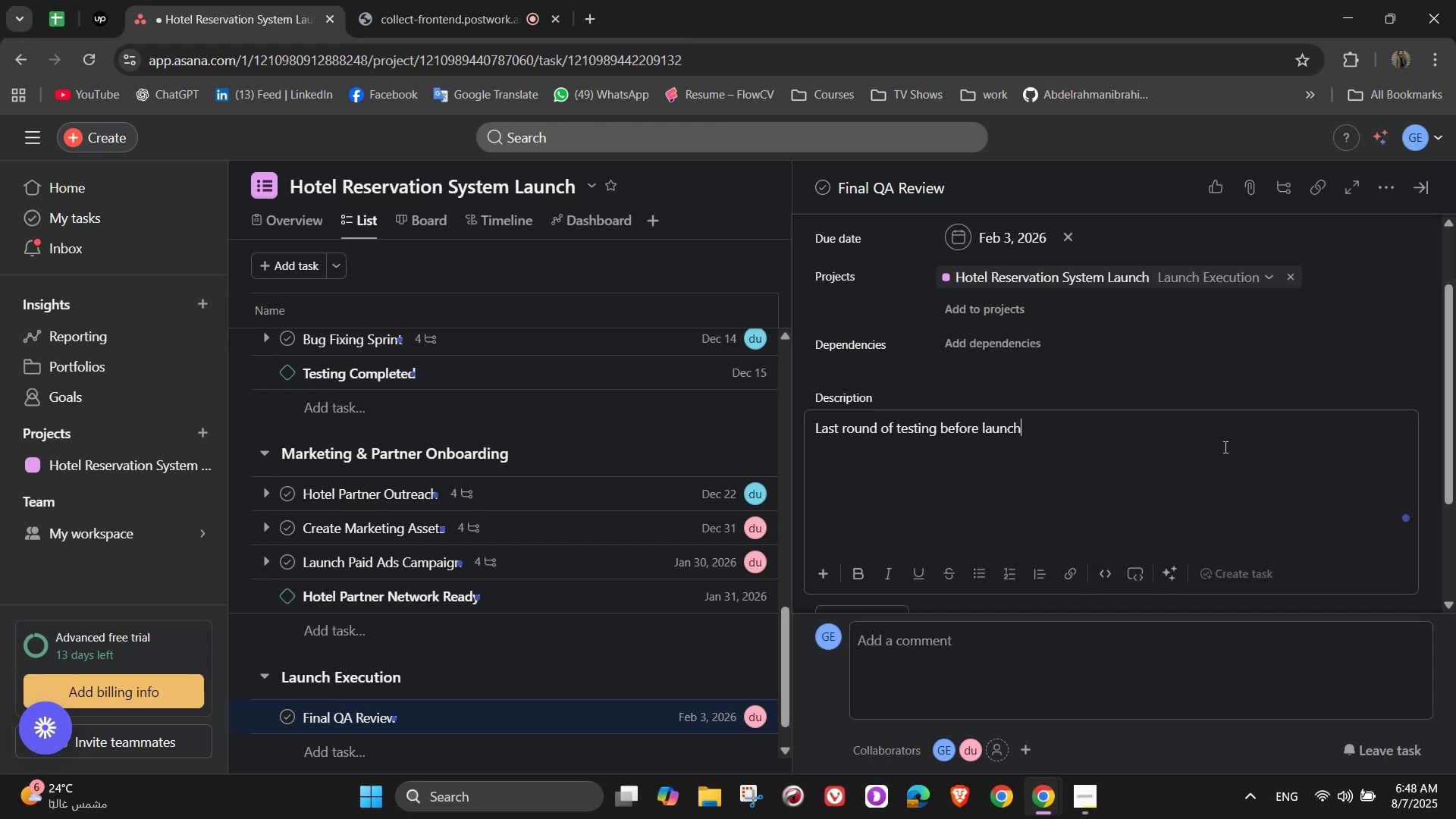 
scroll: coordinate [1070, 486], scroll_direction: down, amount: 1.0
 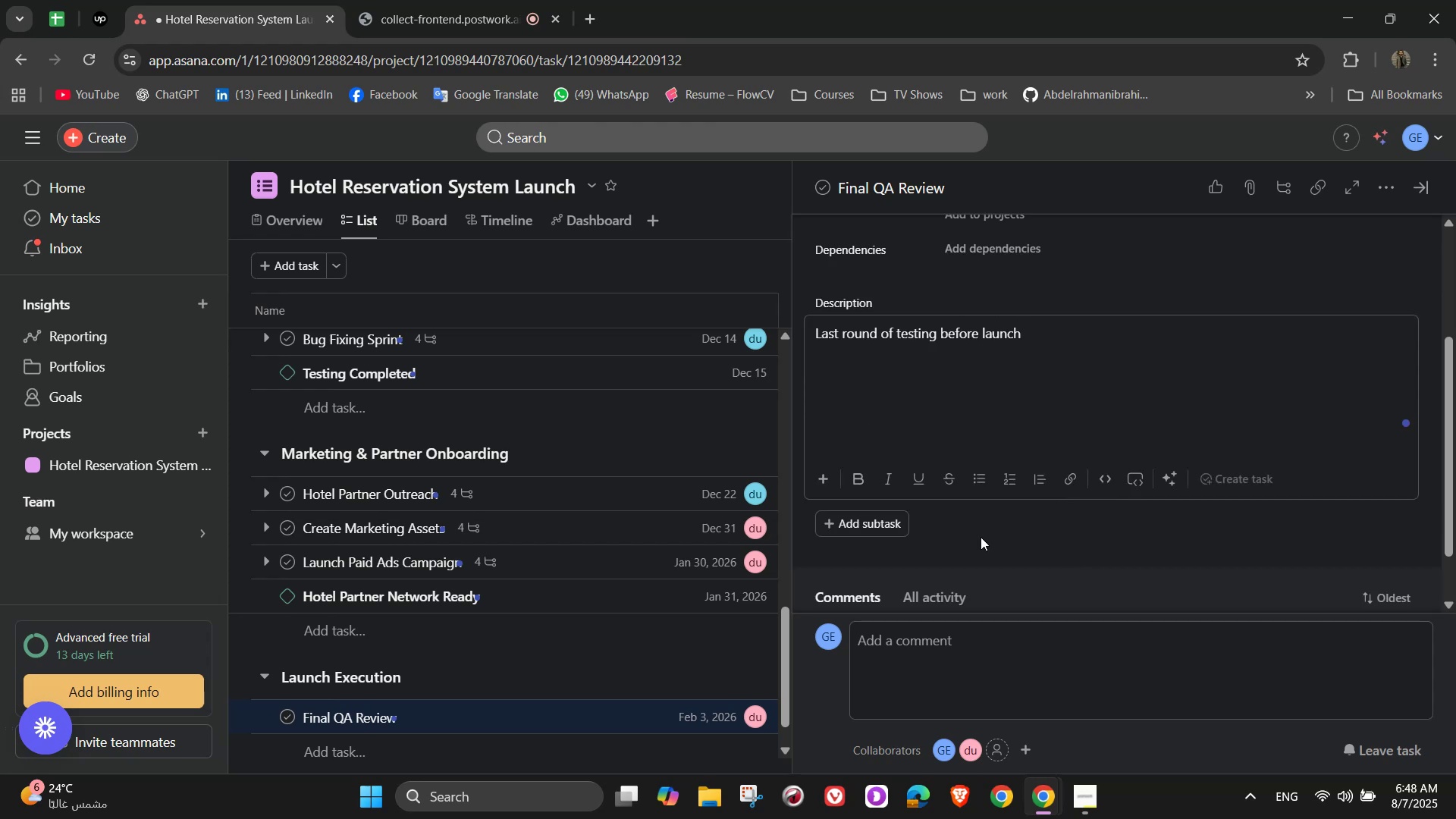 
left_click([916, 526])
 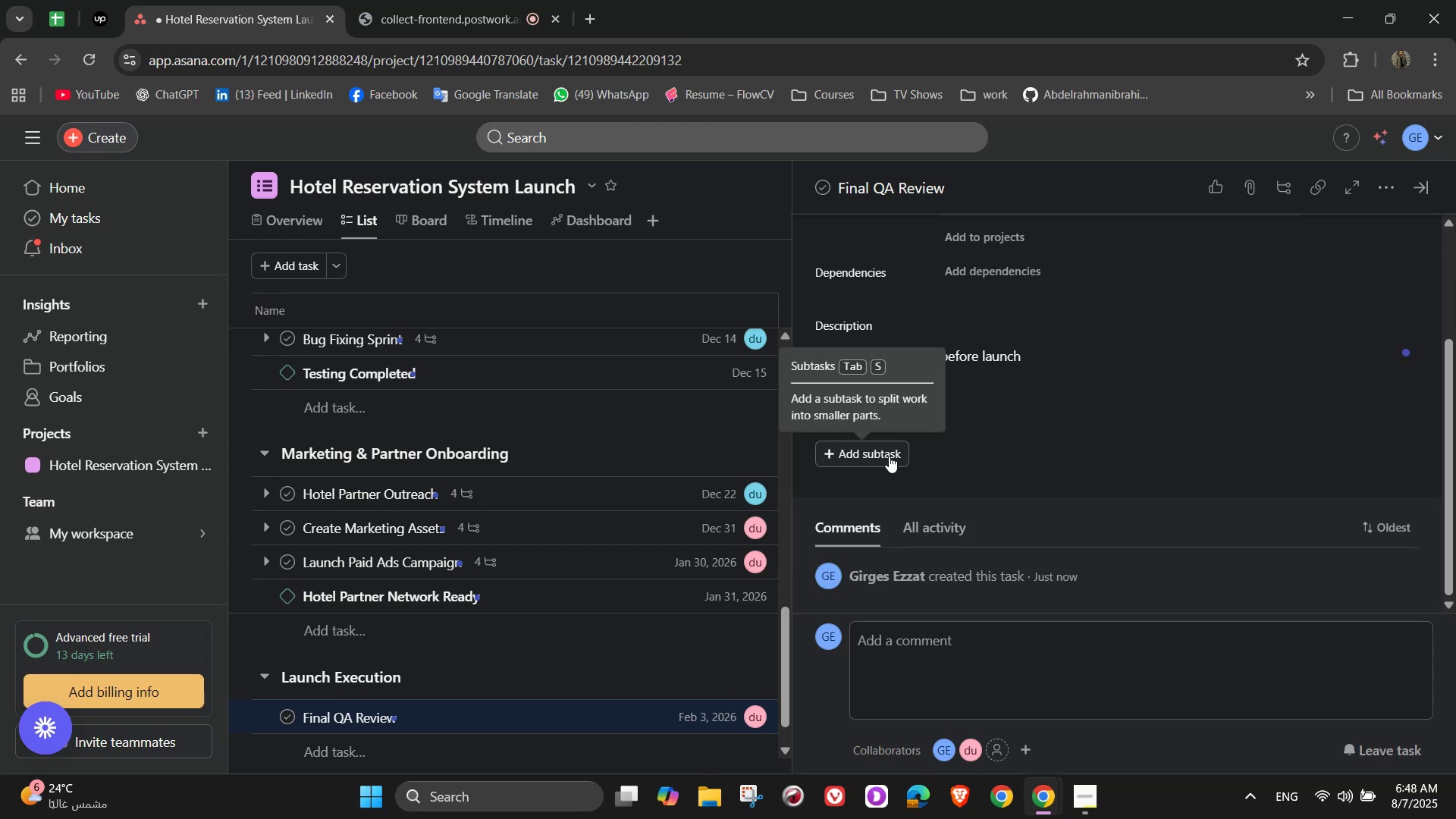 
left_click([889, 456])
 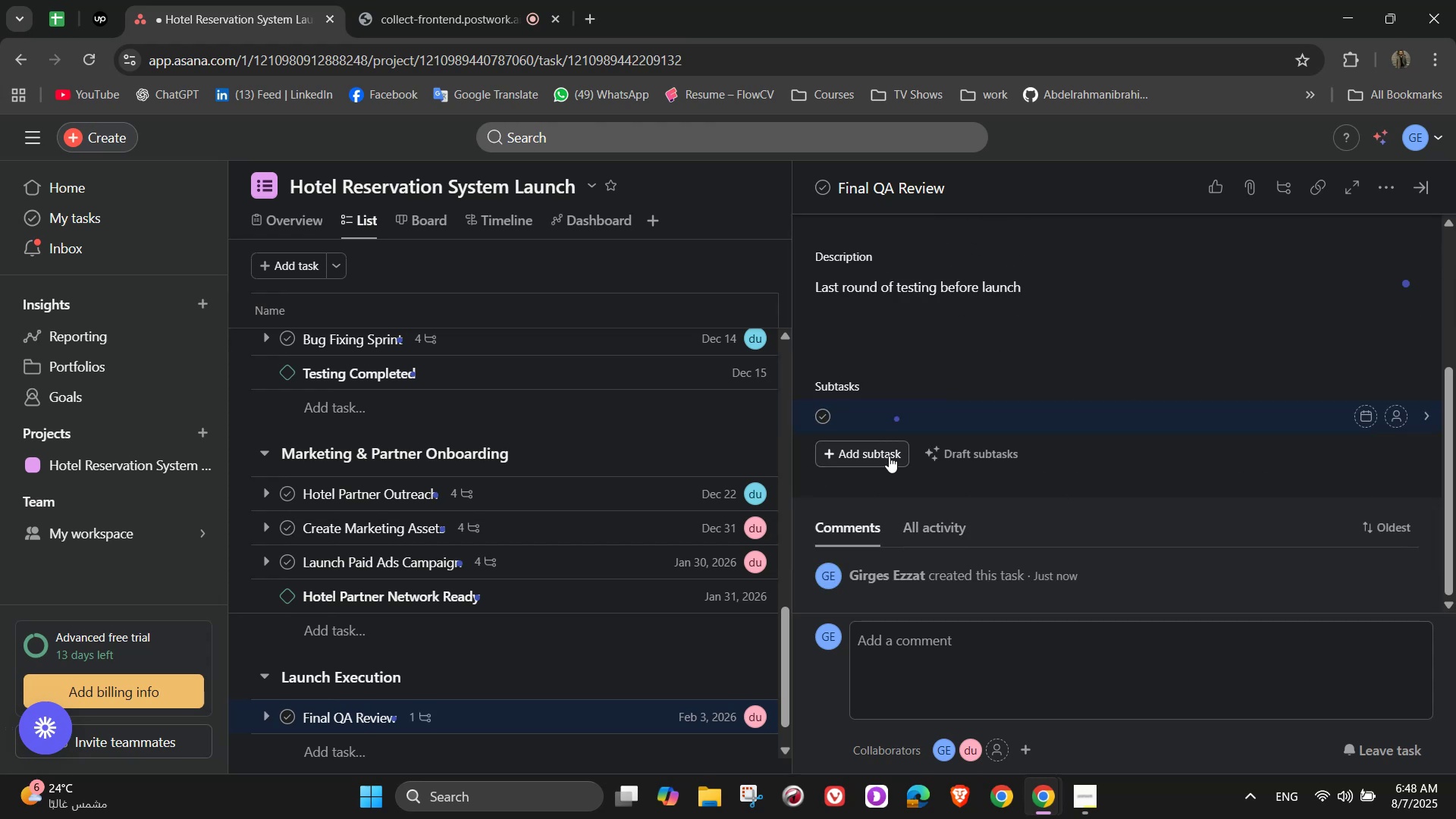 
type(Test complete booking journey)
 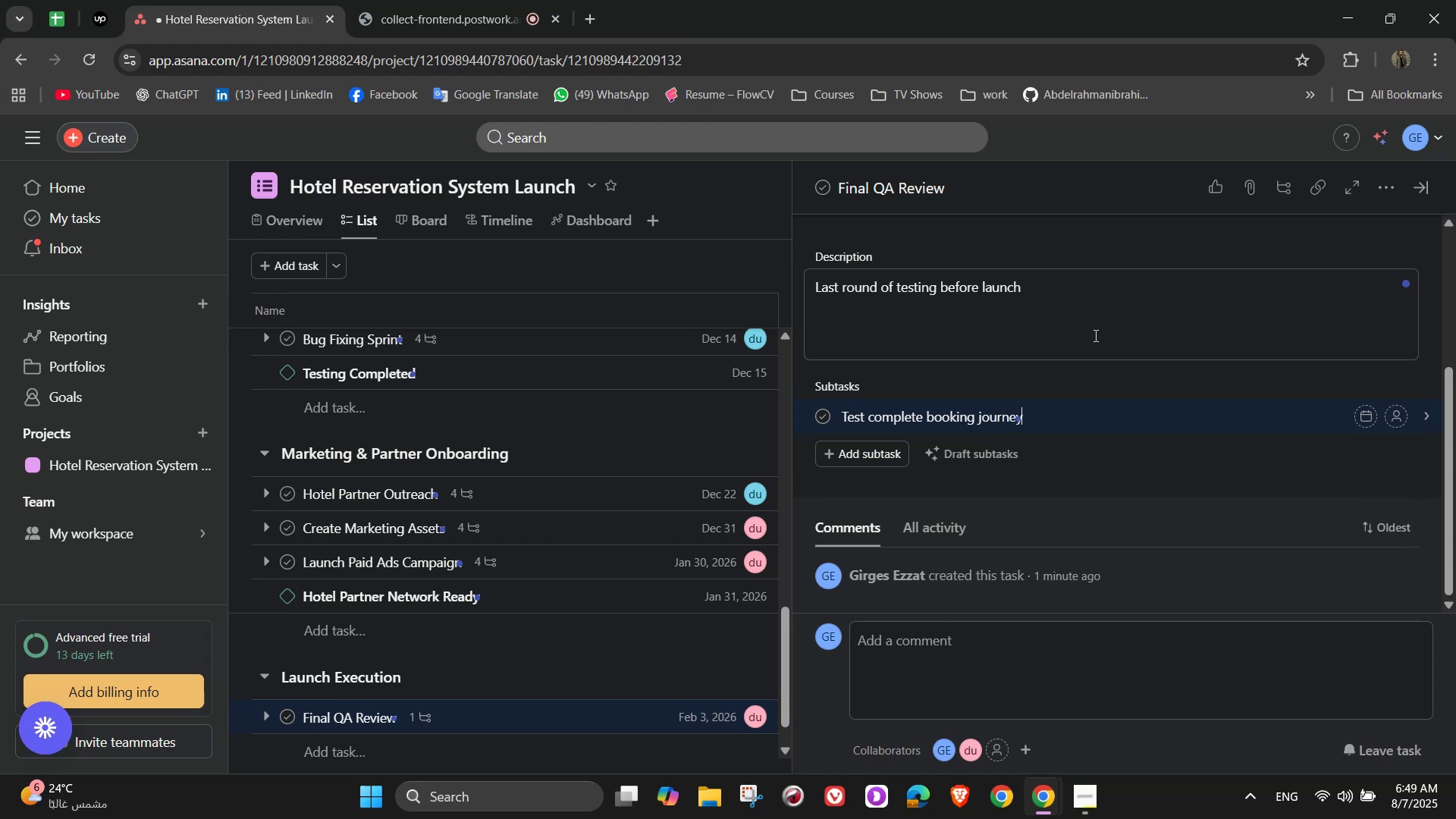 
key(Enter)
 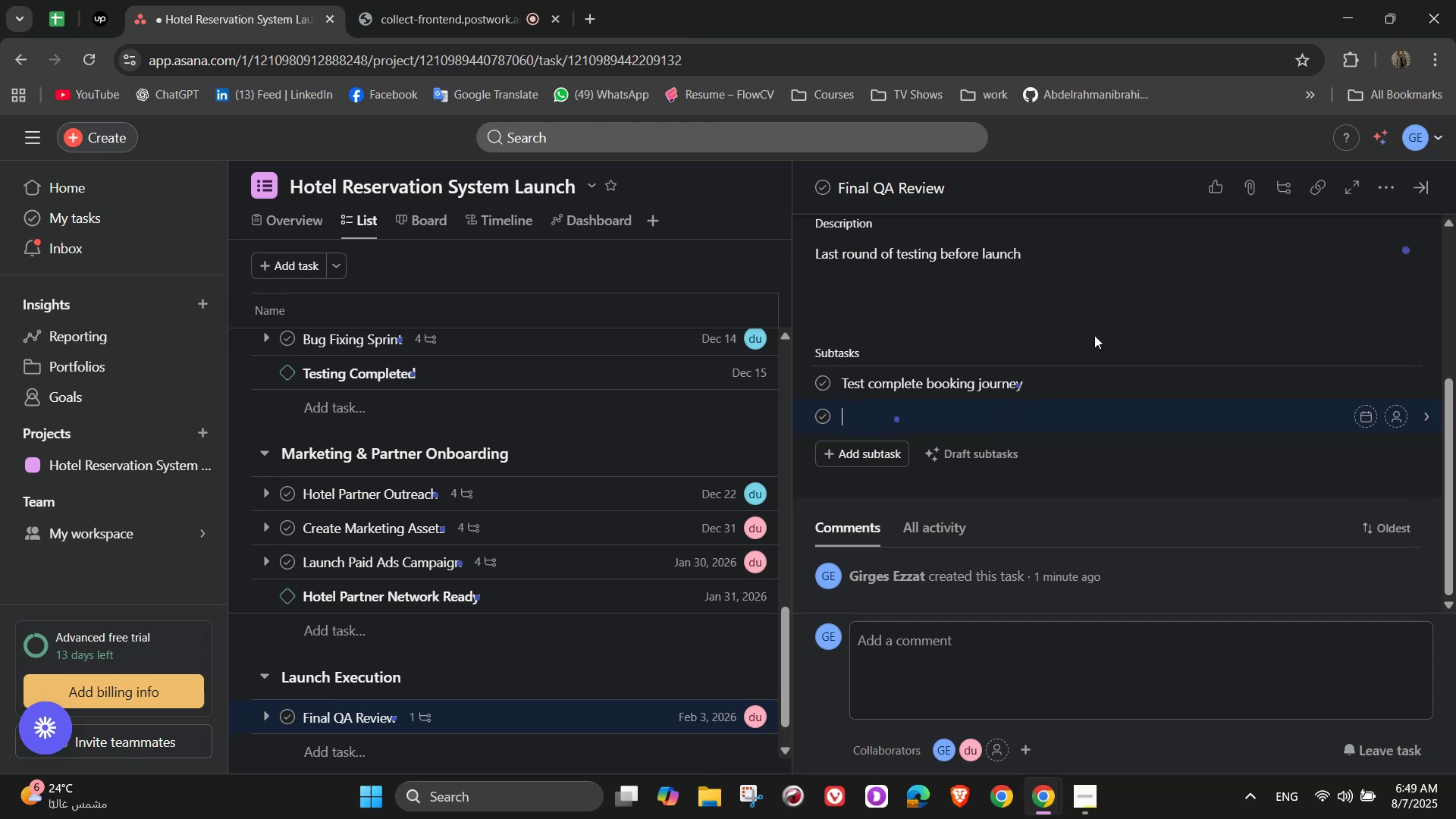 
type(Test payment and confirmation emails)
 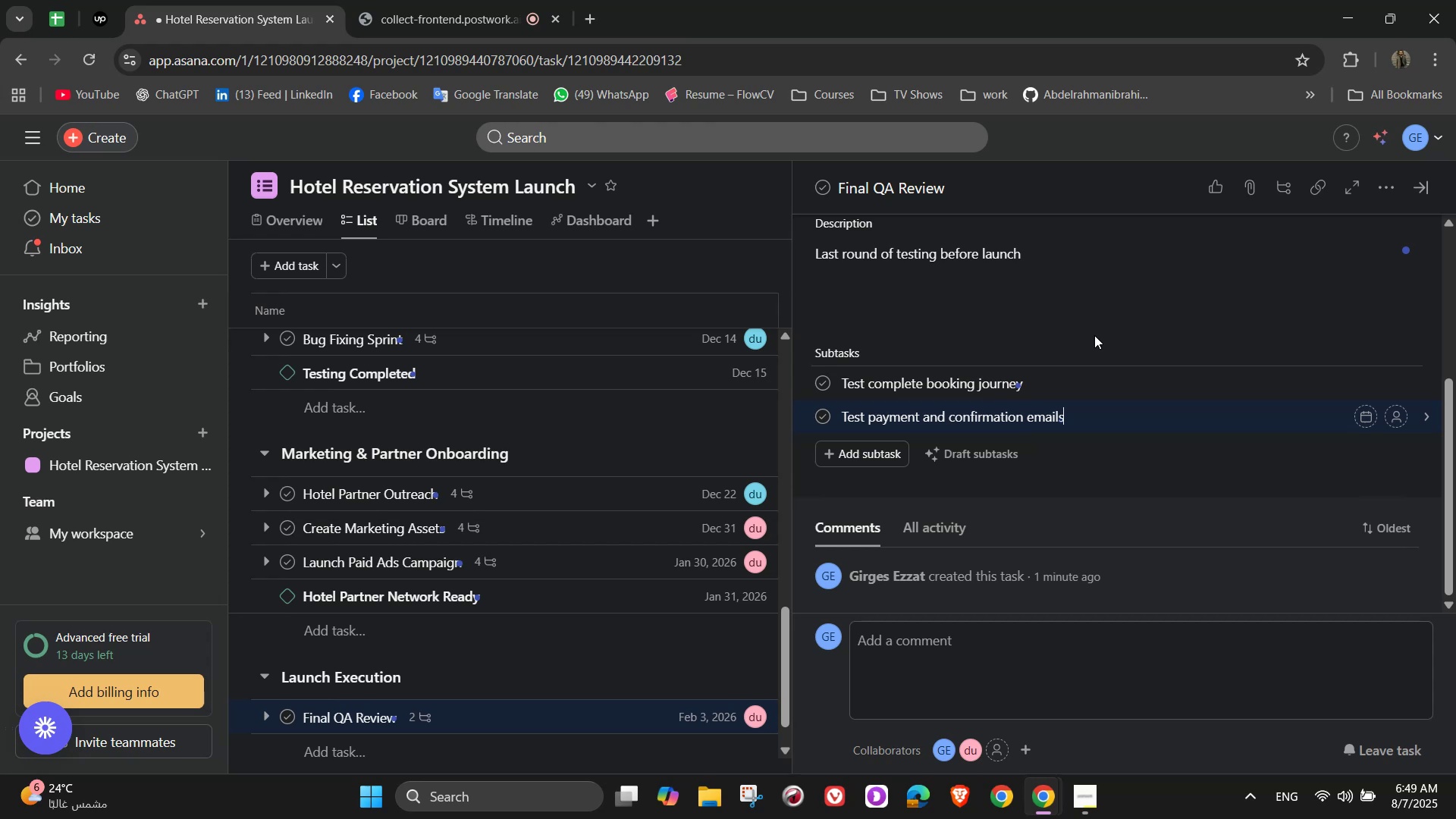 
key(Enter)
 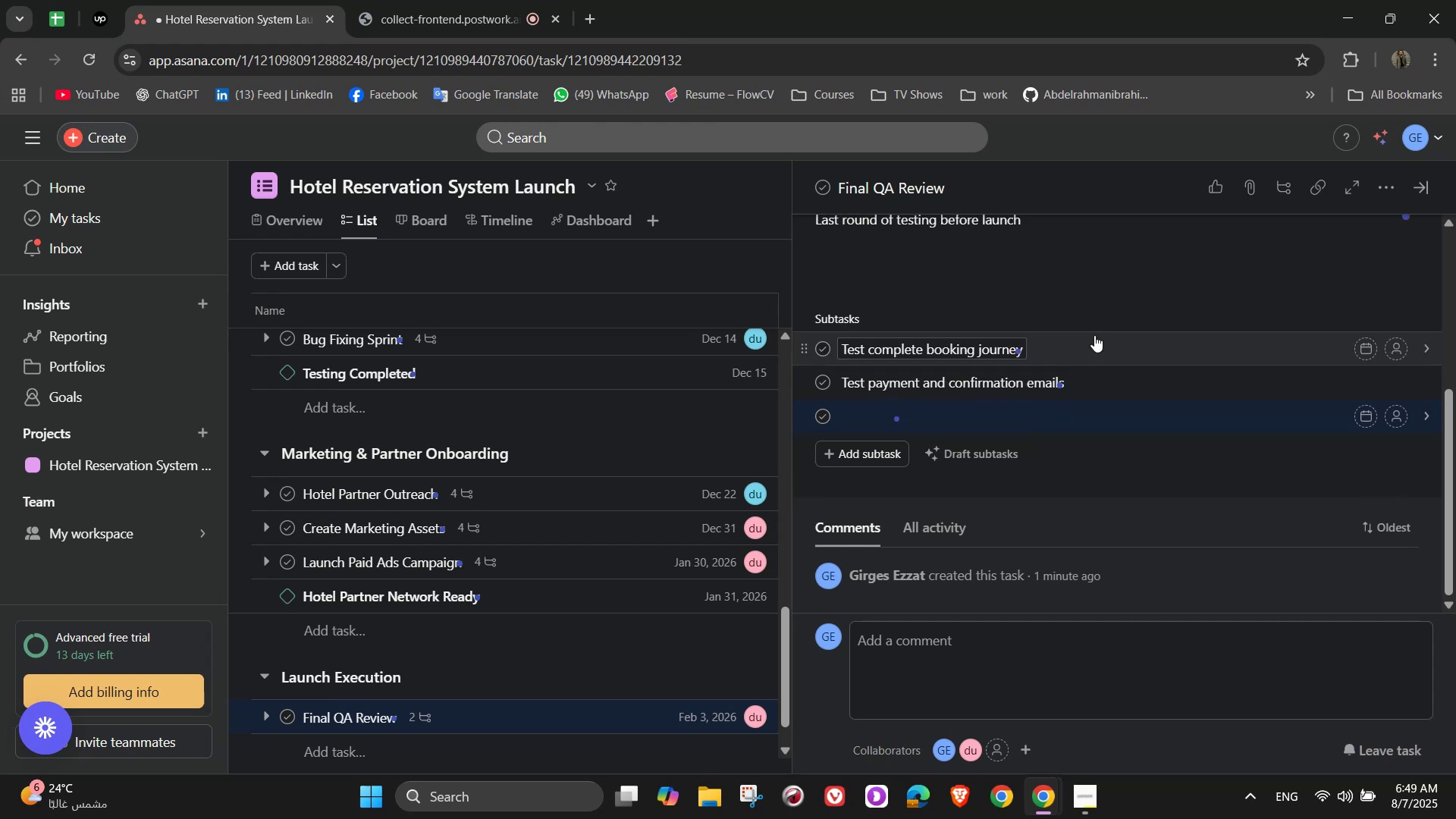 
type(Check mobile and tablet views)
 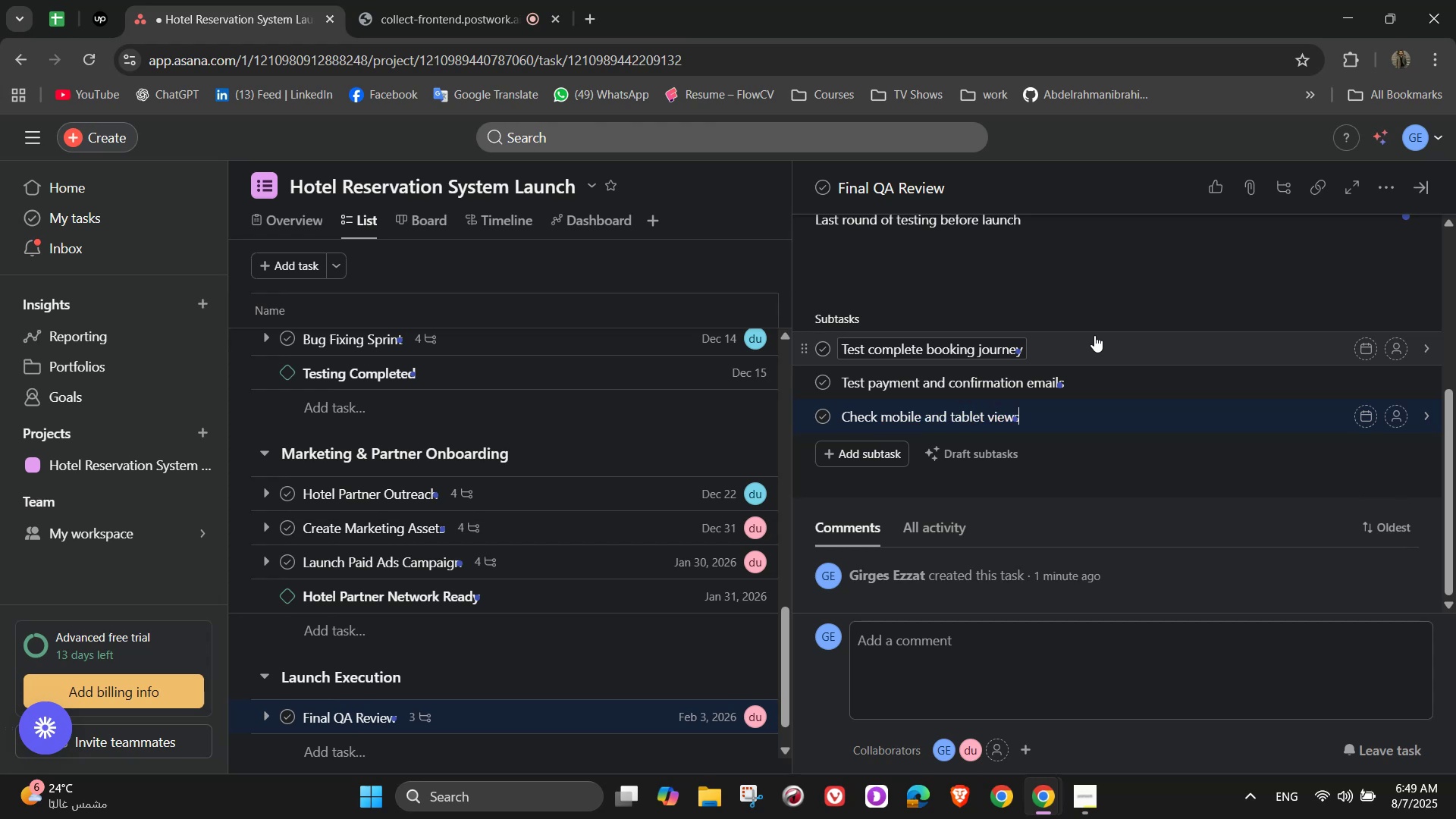 
key(Enter)
 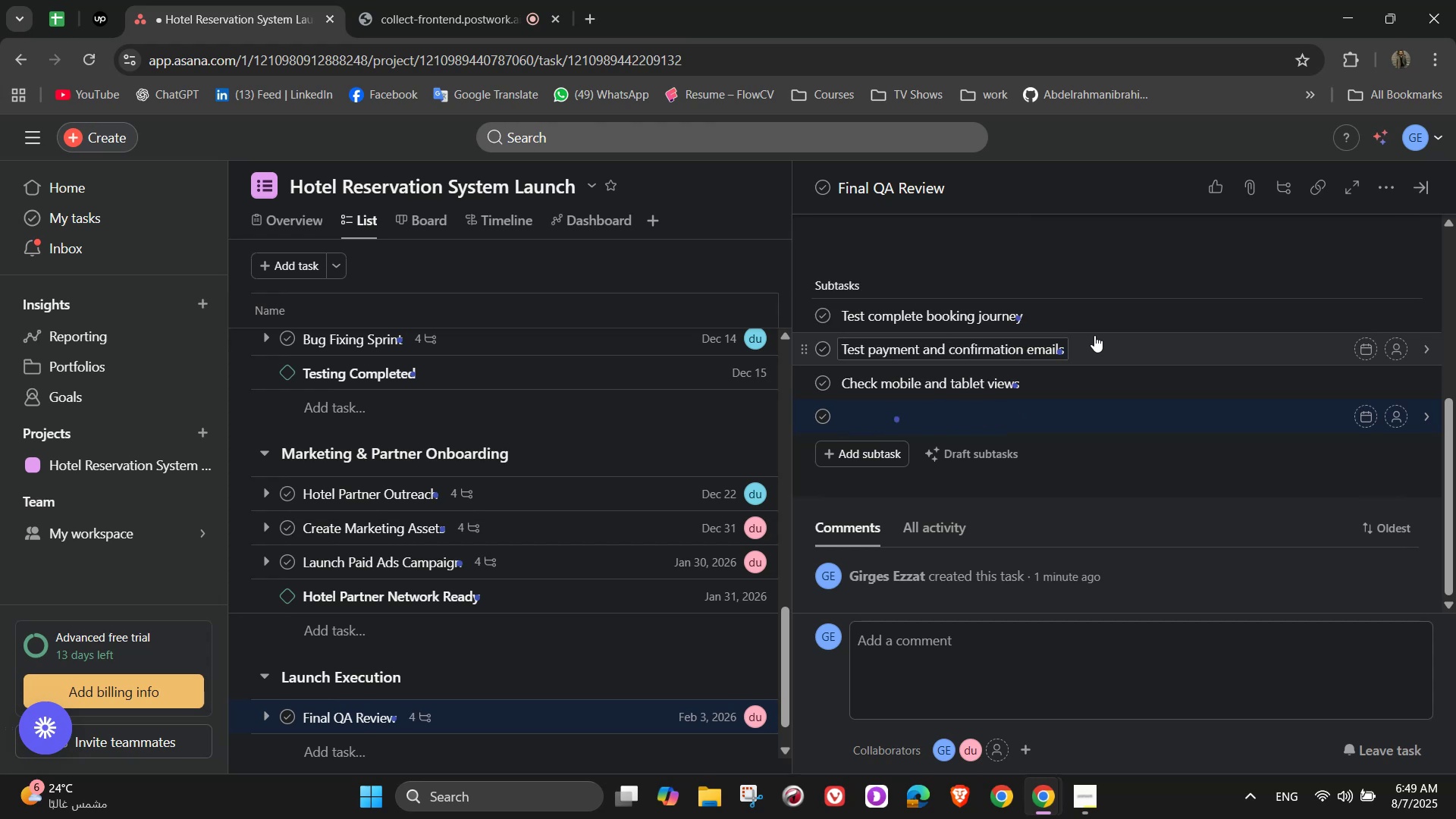 
type(Ensure all data is clean)
 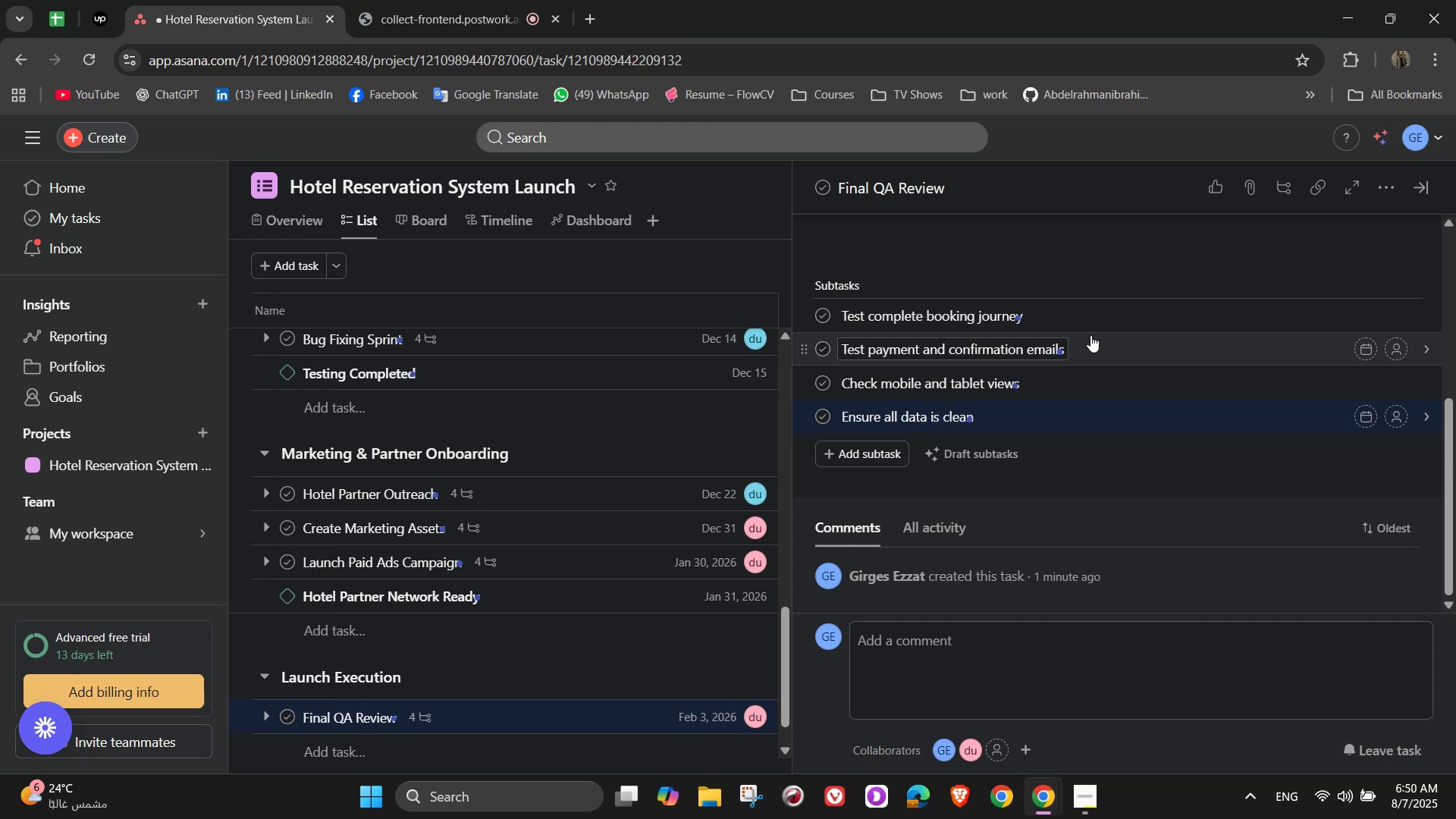 
mouse_move([880, 370])
 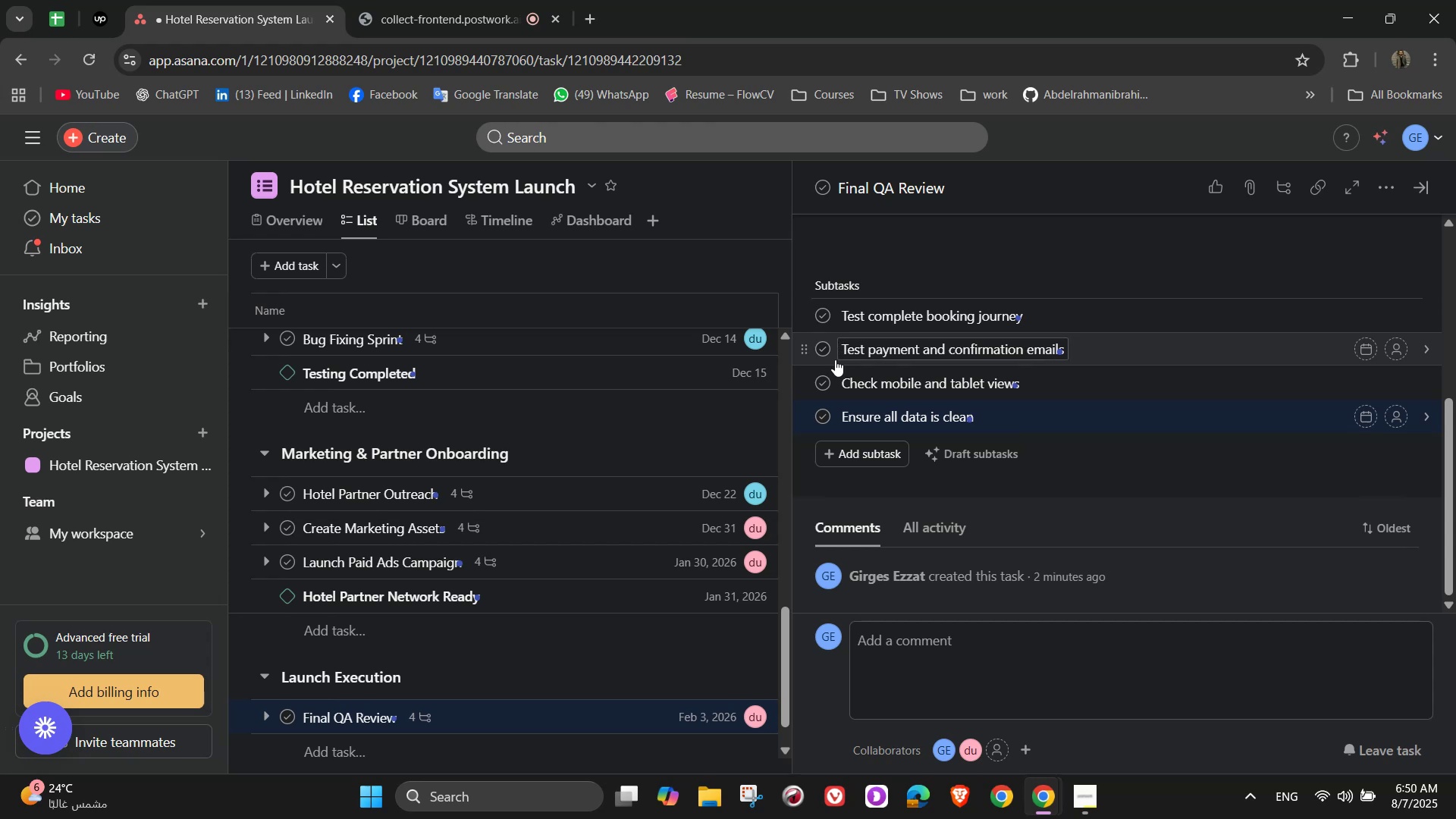 
wait(11.78)
 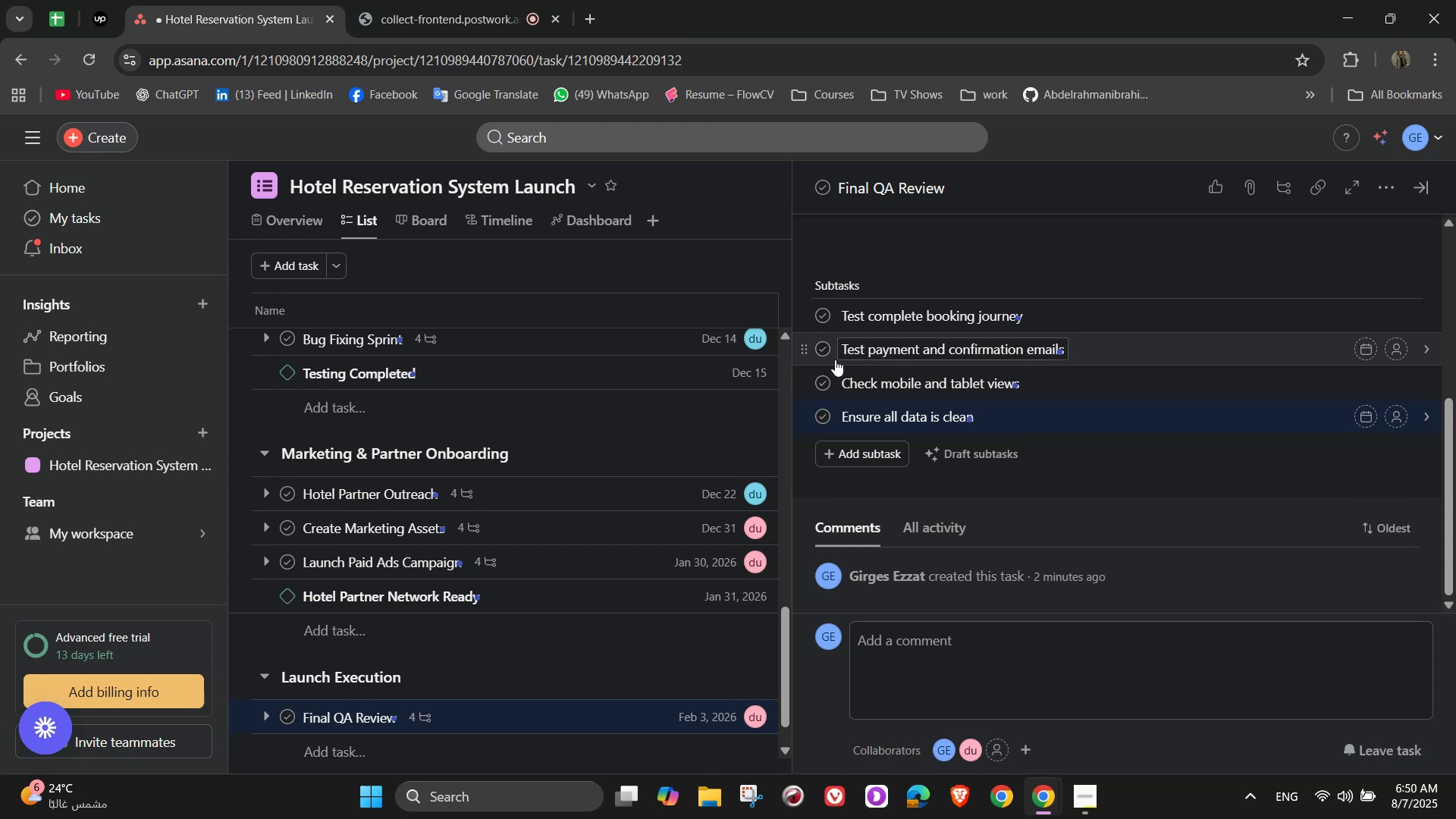 
left_click([1047, 484])
 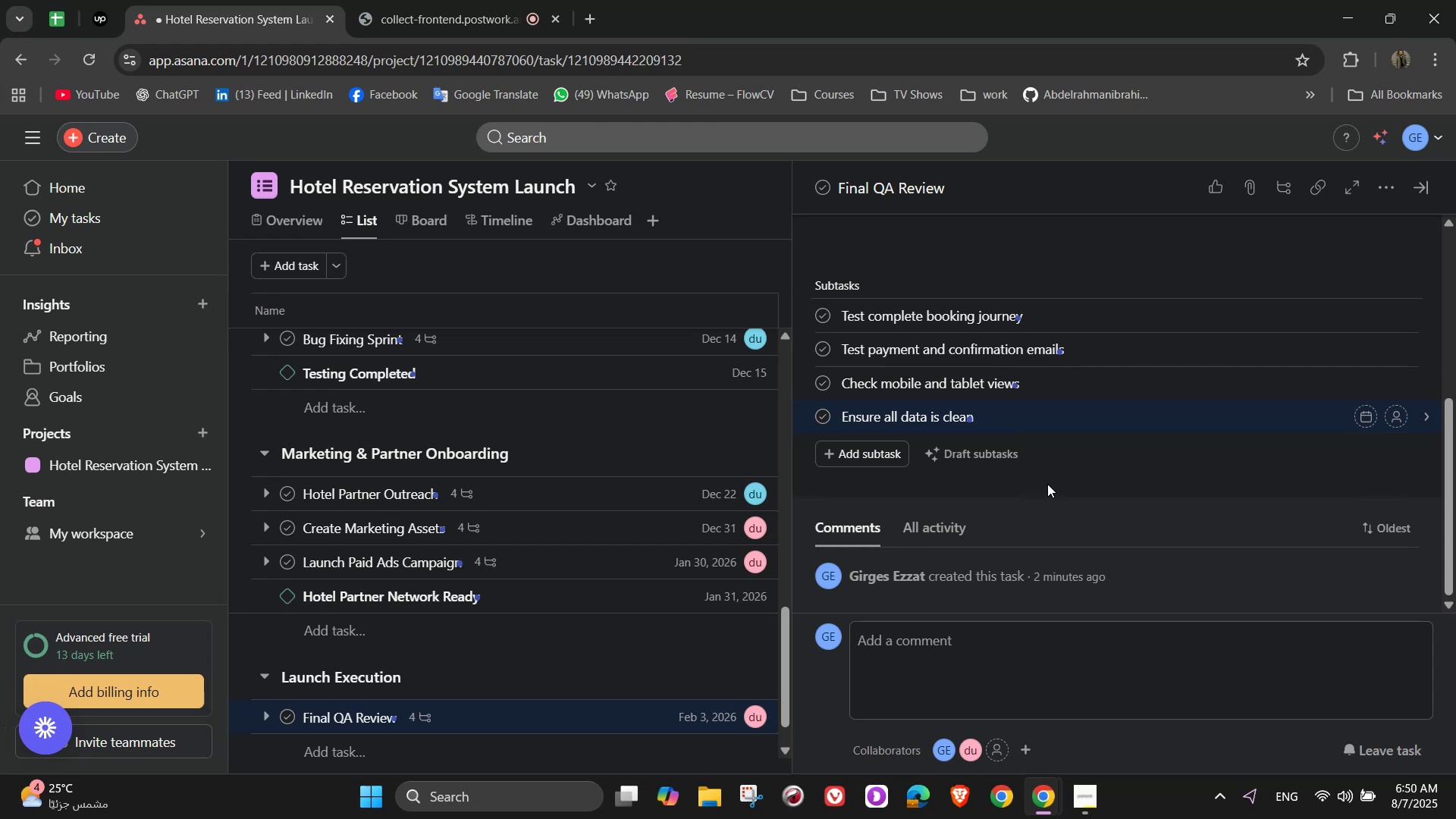 
scroll: coordinate [1047, 484], scroll_direction: up, amount: 4.0
 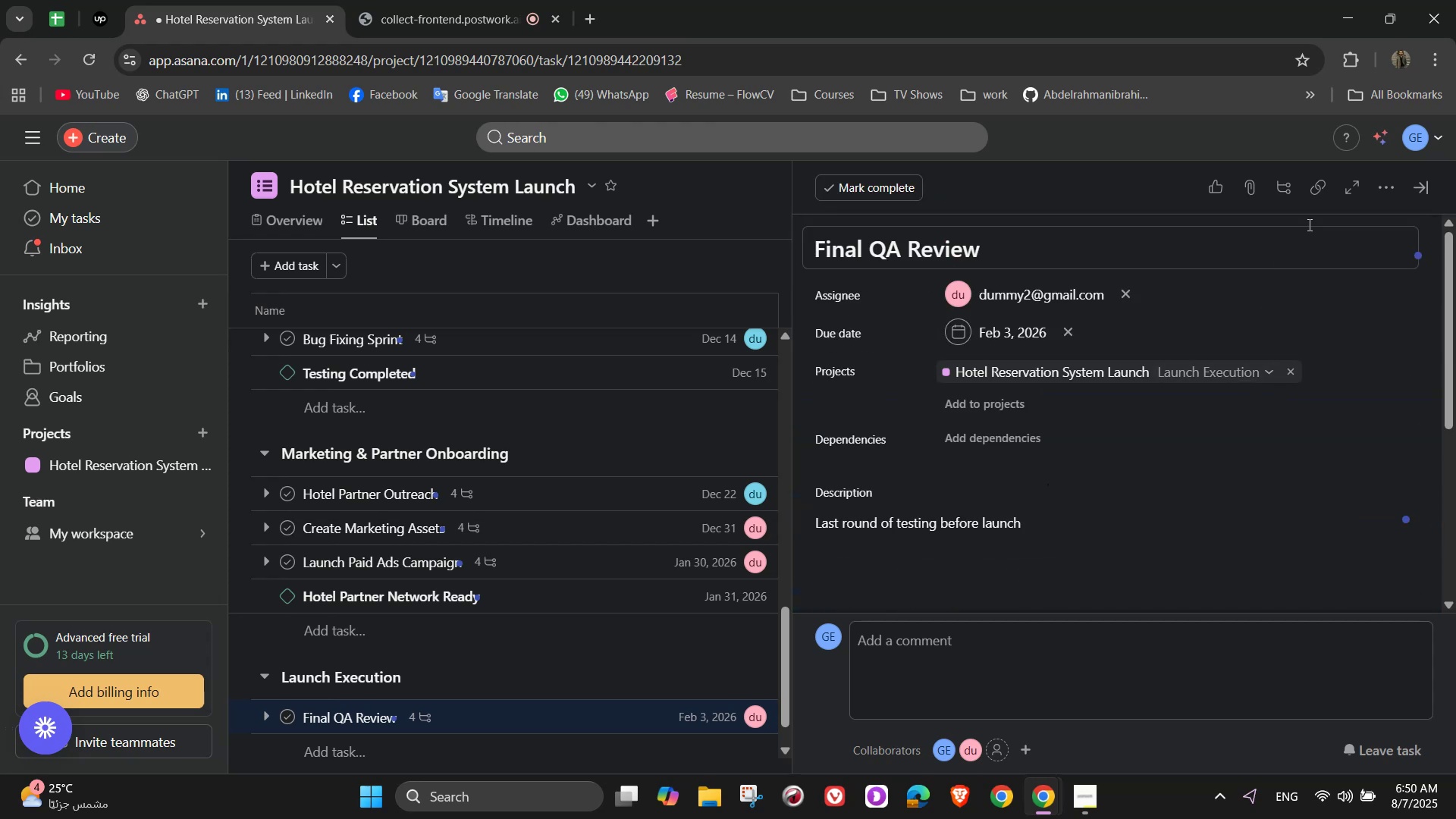 
left_click([1415, 187])
 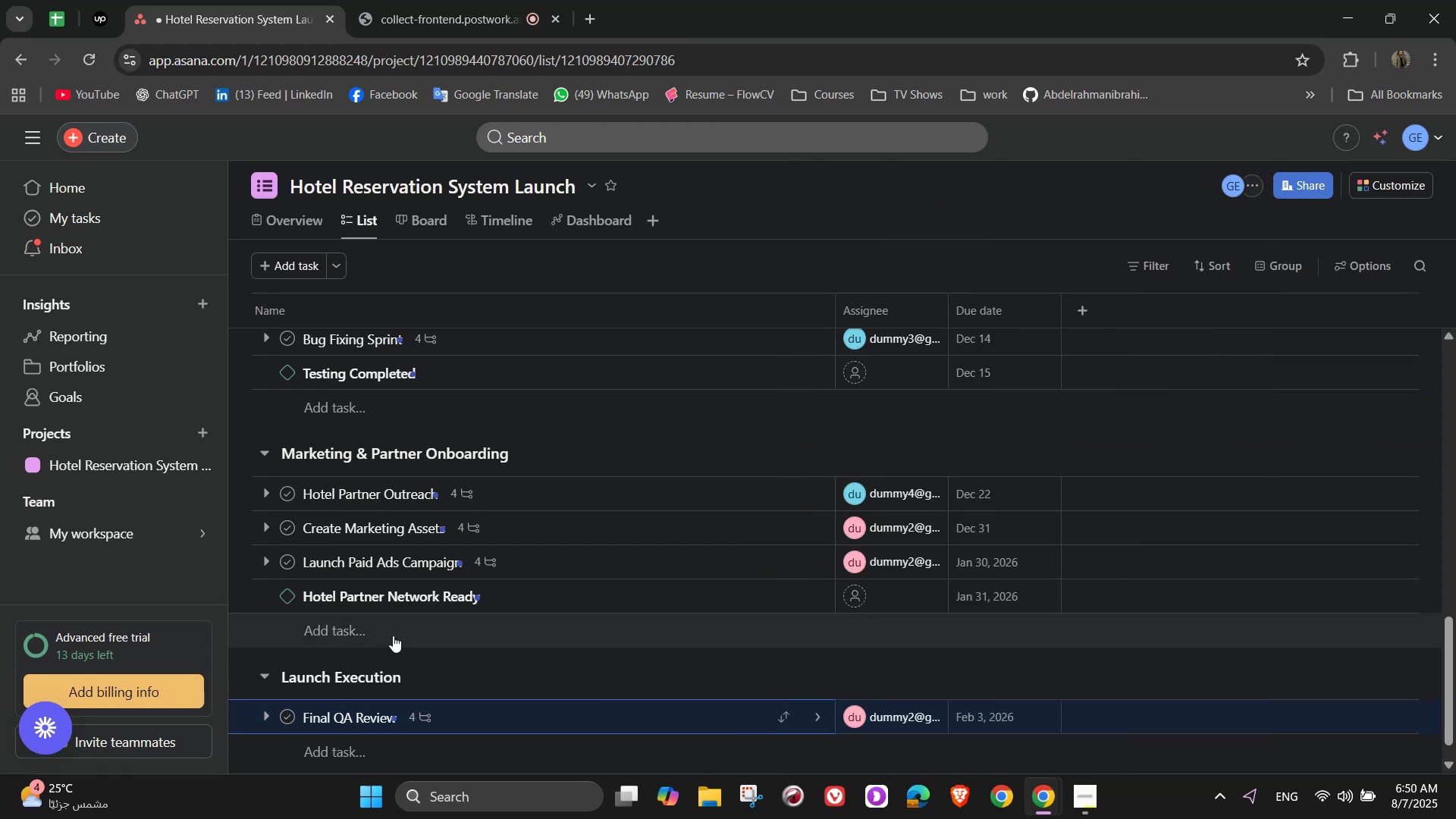 
left_click([739, 751])
 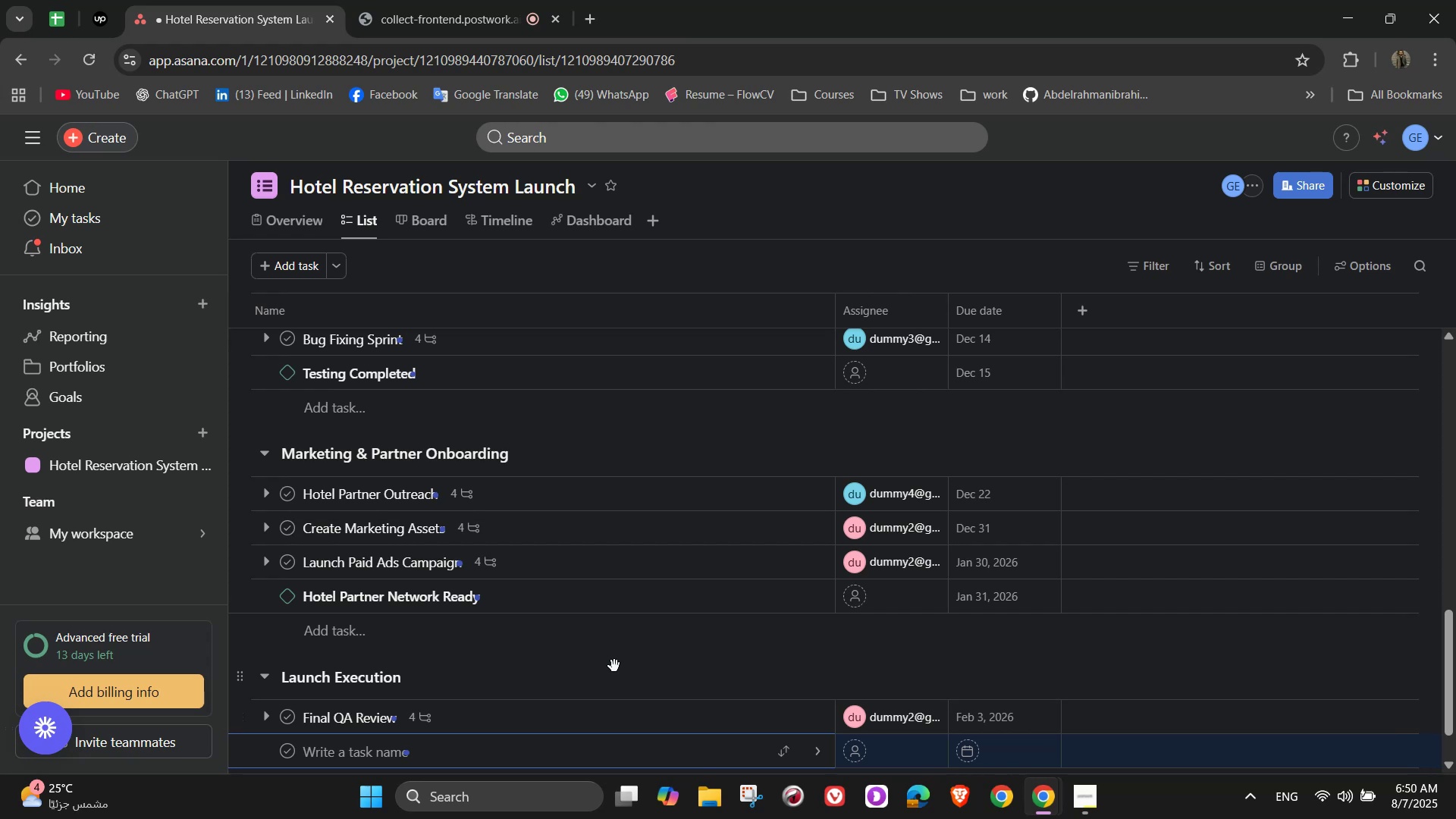 
wait(5.7)
 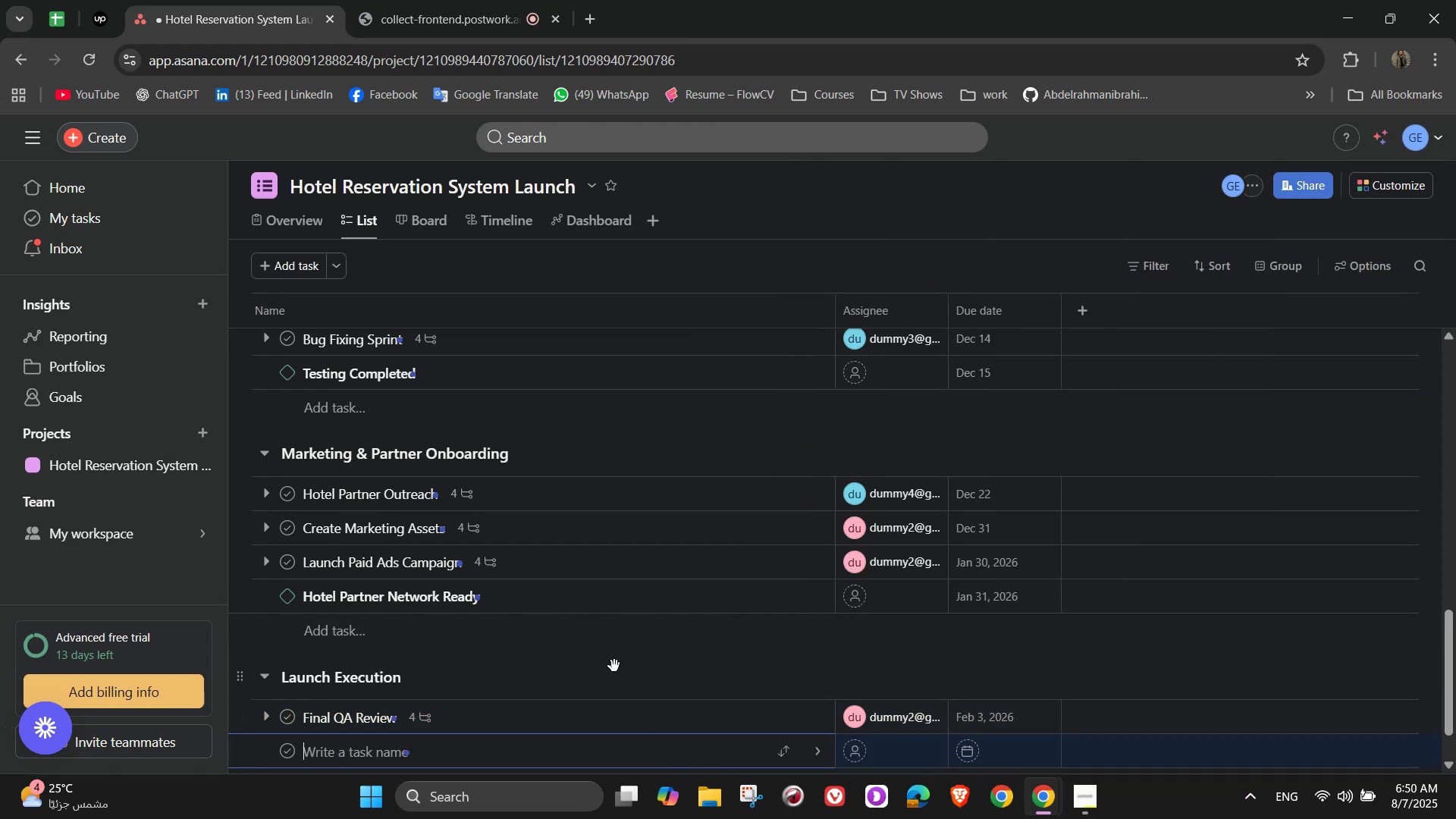 
type(Launch System to Public)
 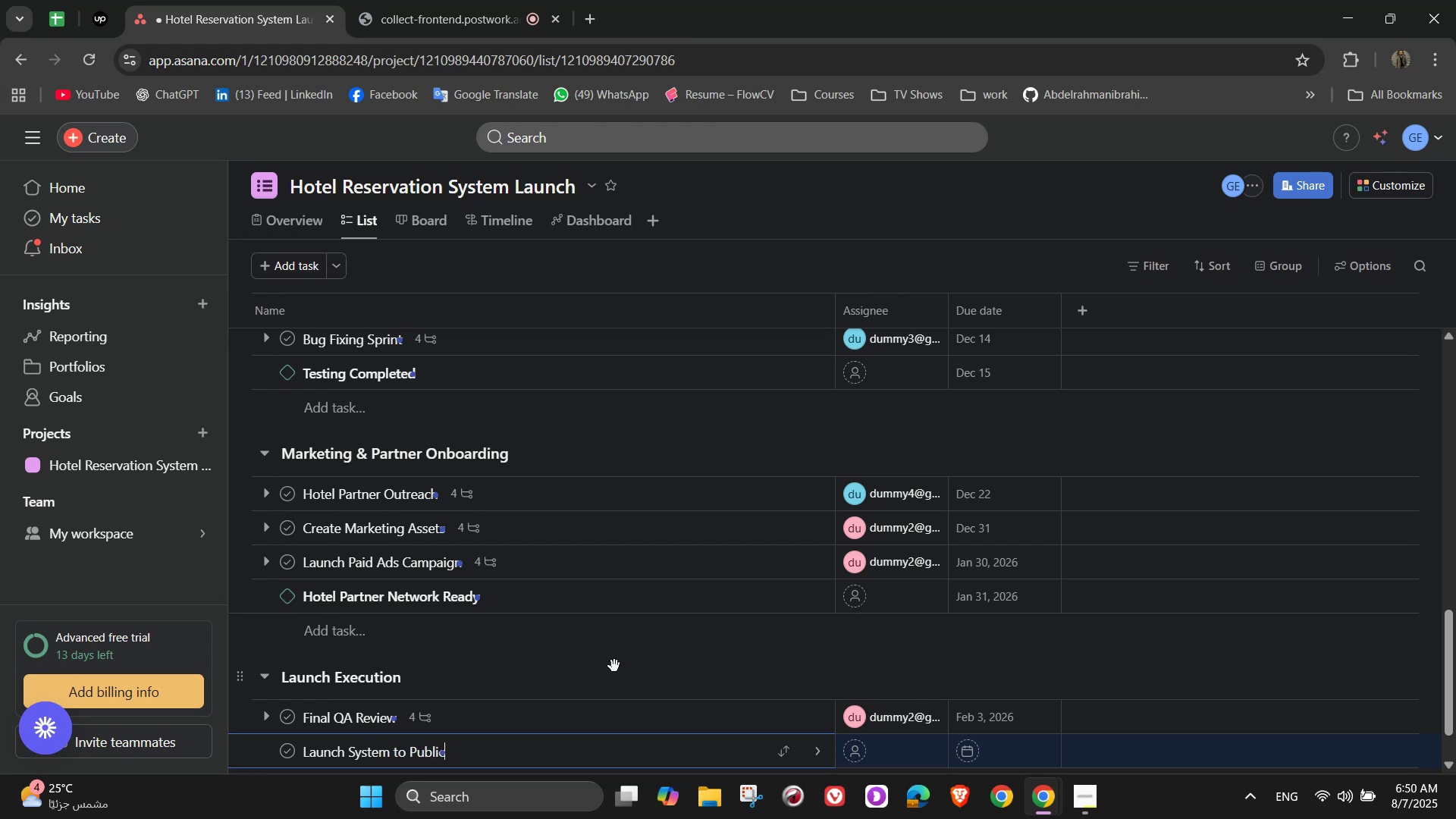 
wait(9.63)
 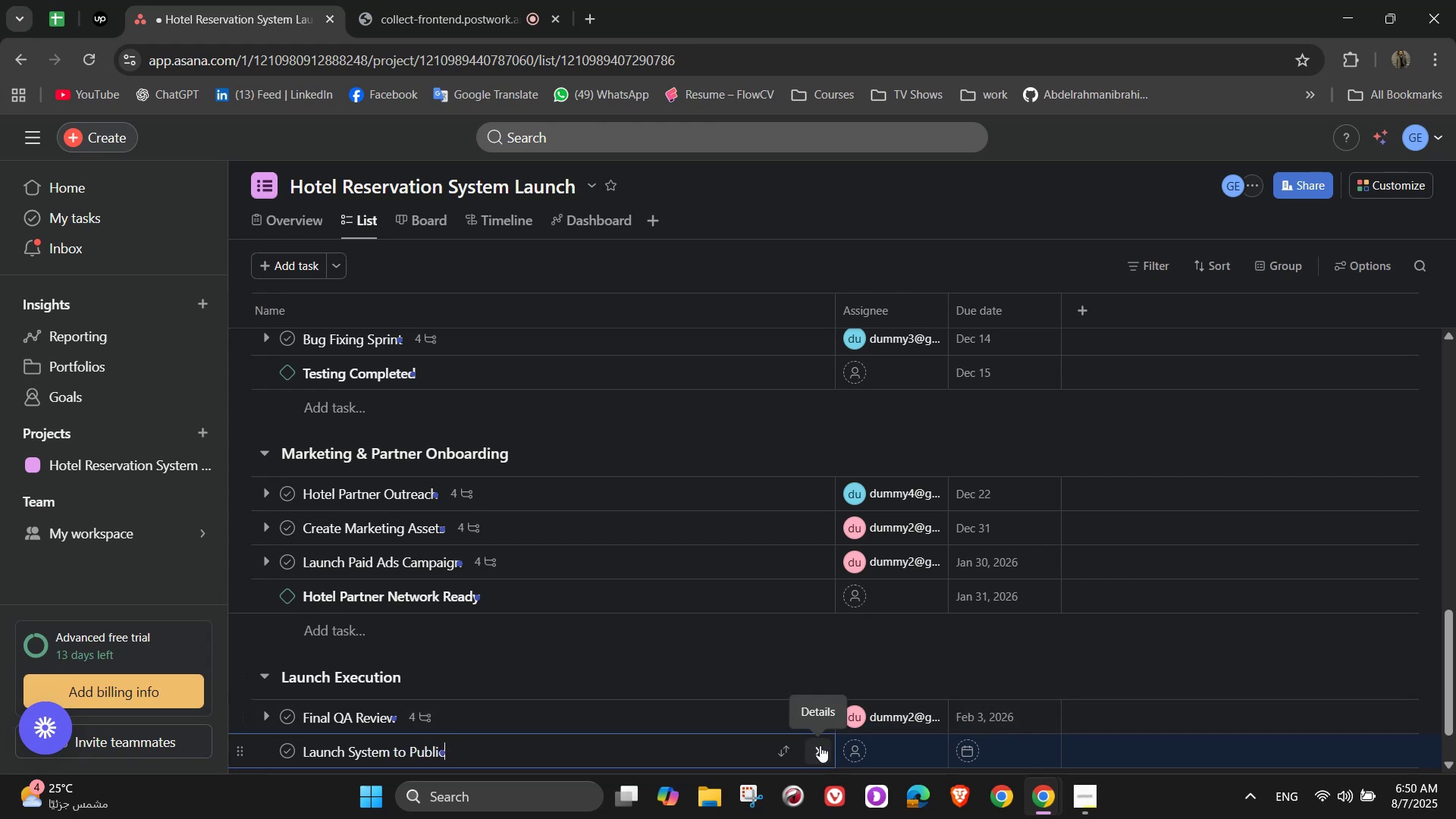 
left_click([815, 749])
 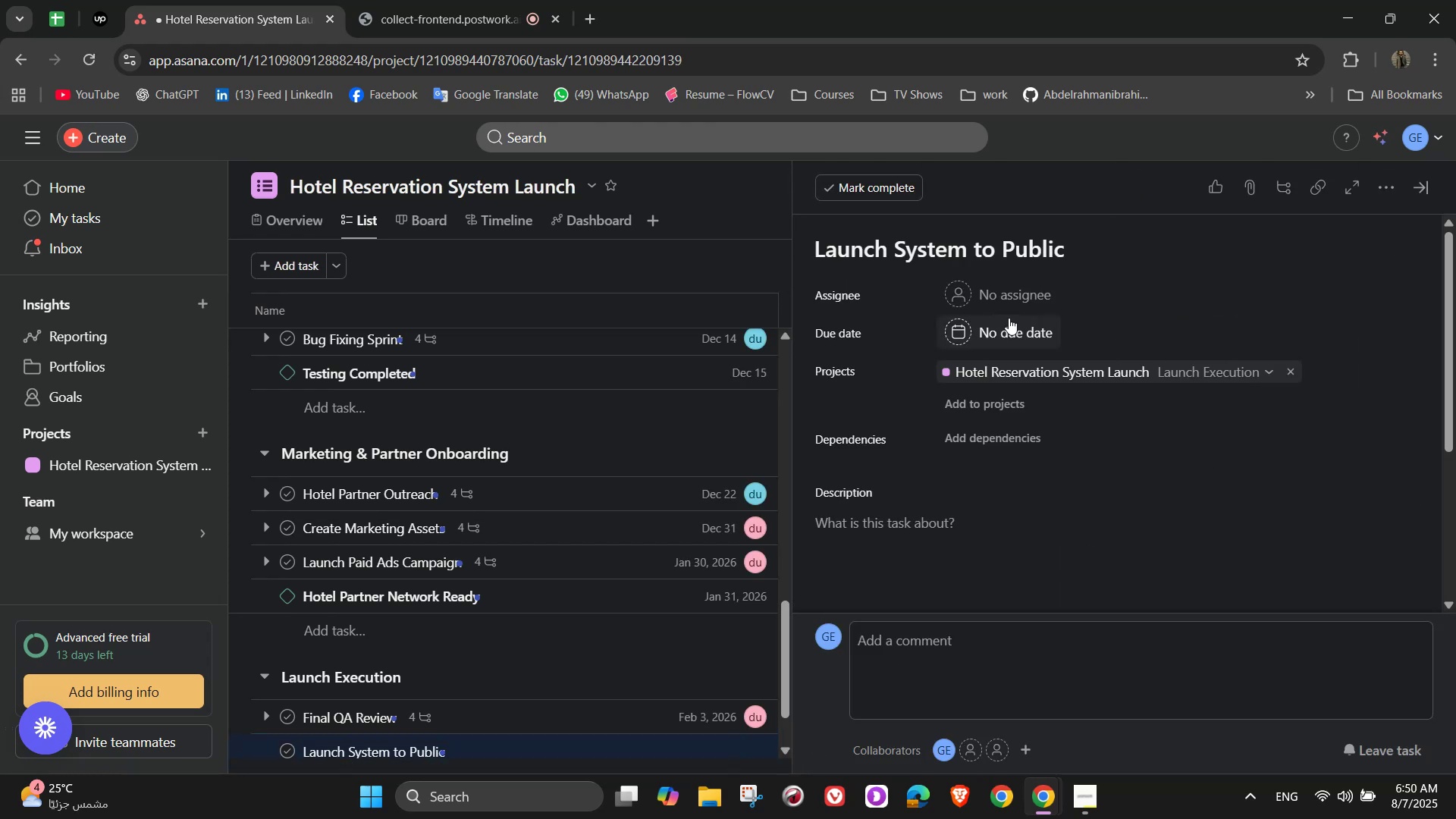 
left_click([1007, 286])
 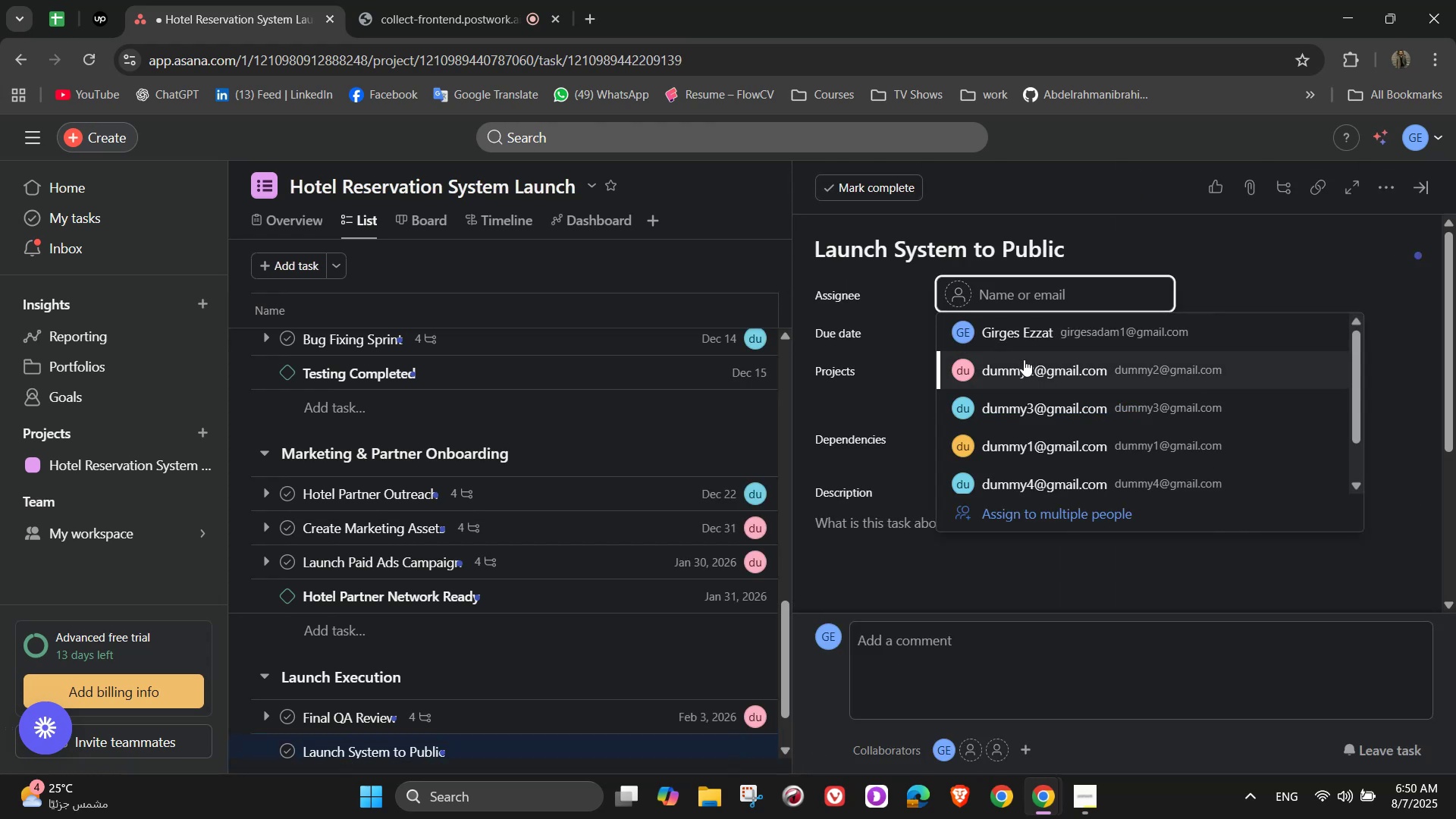 
left_click([1027, 451])
 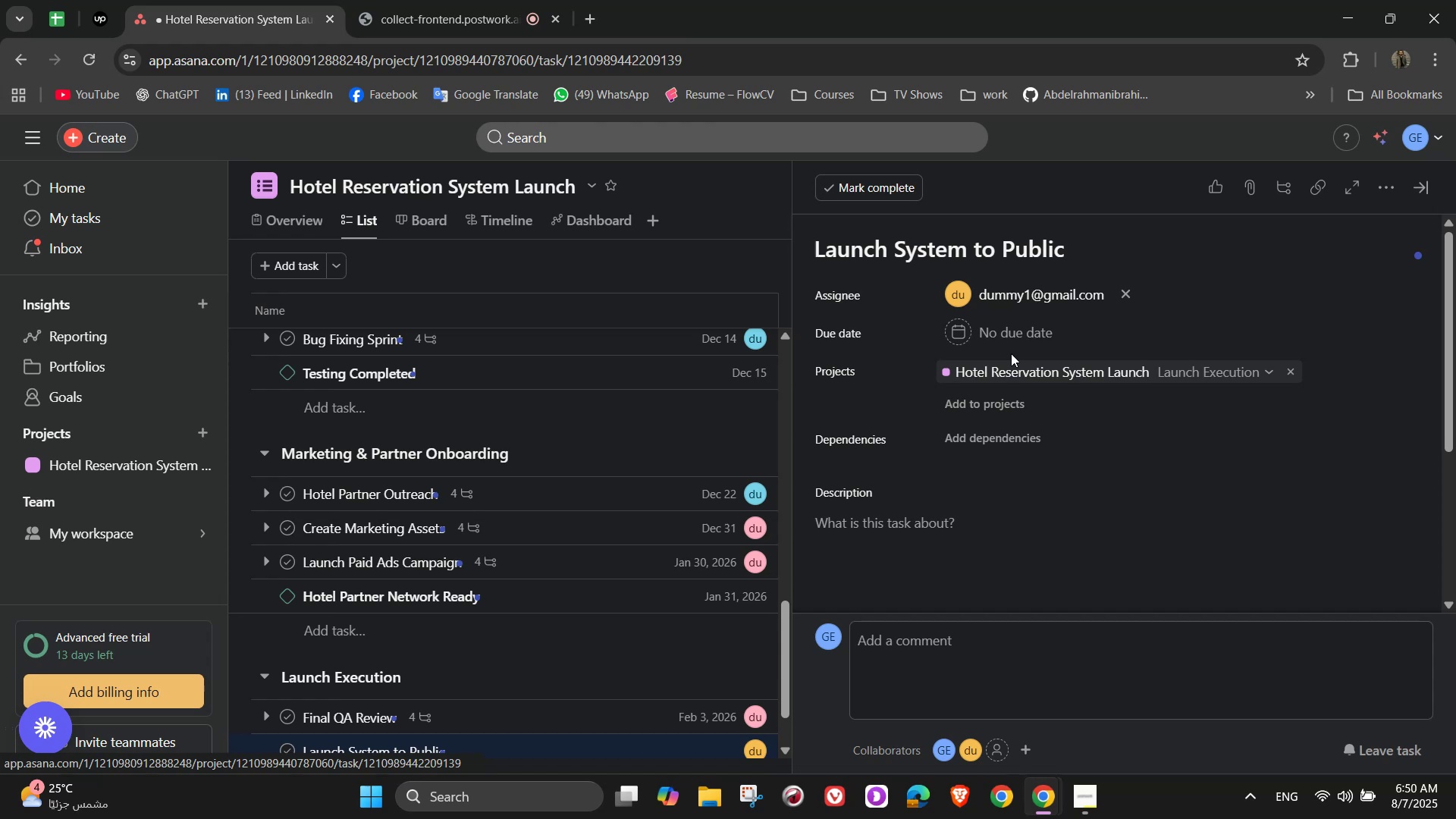 
left_click([1015, 334])
 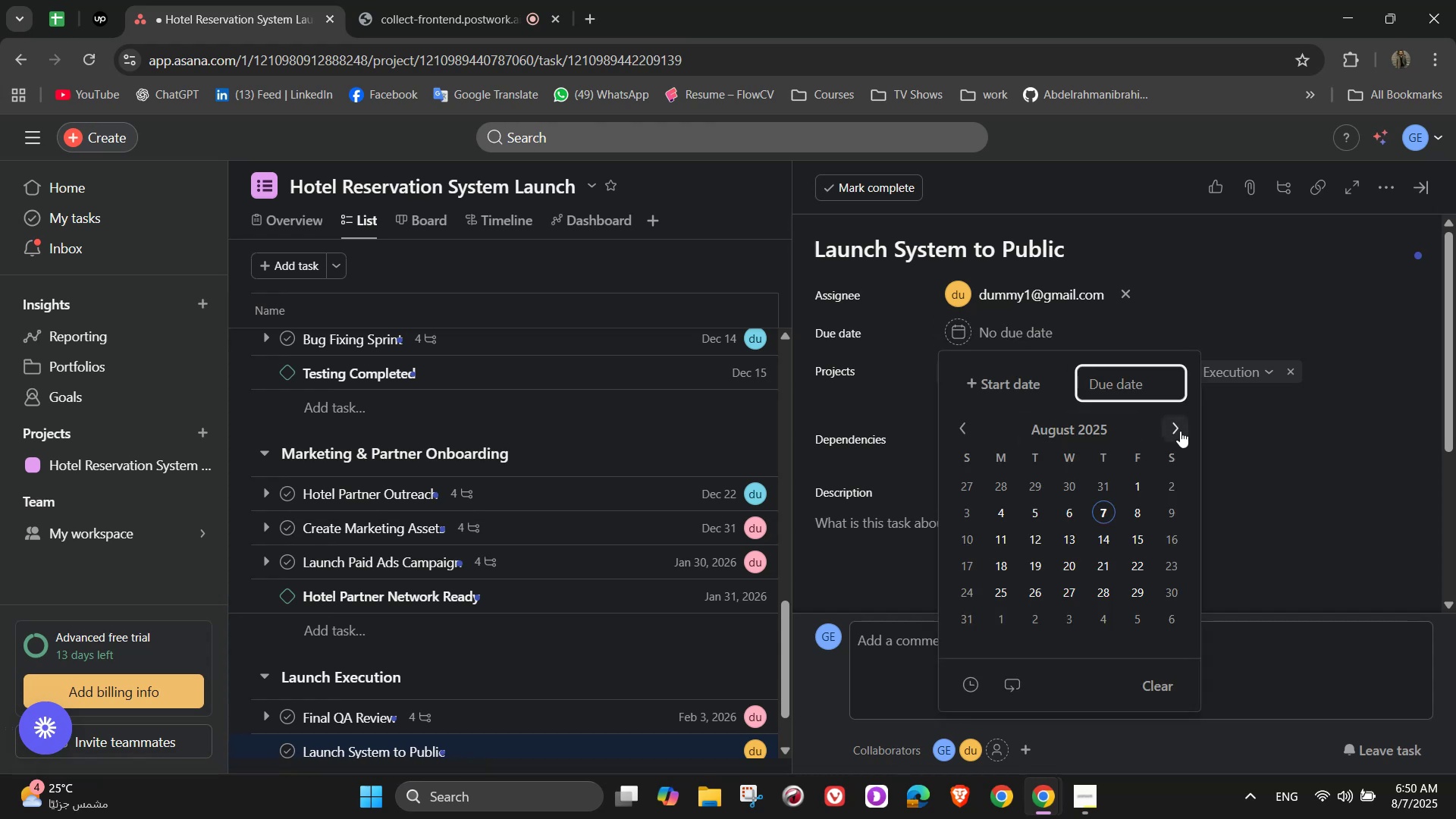 
double_click([1181, 430])
 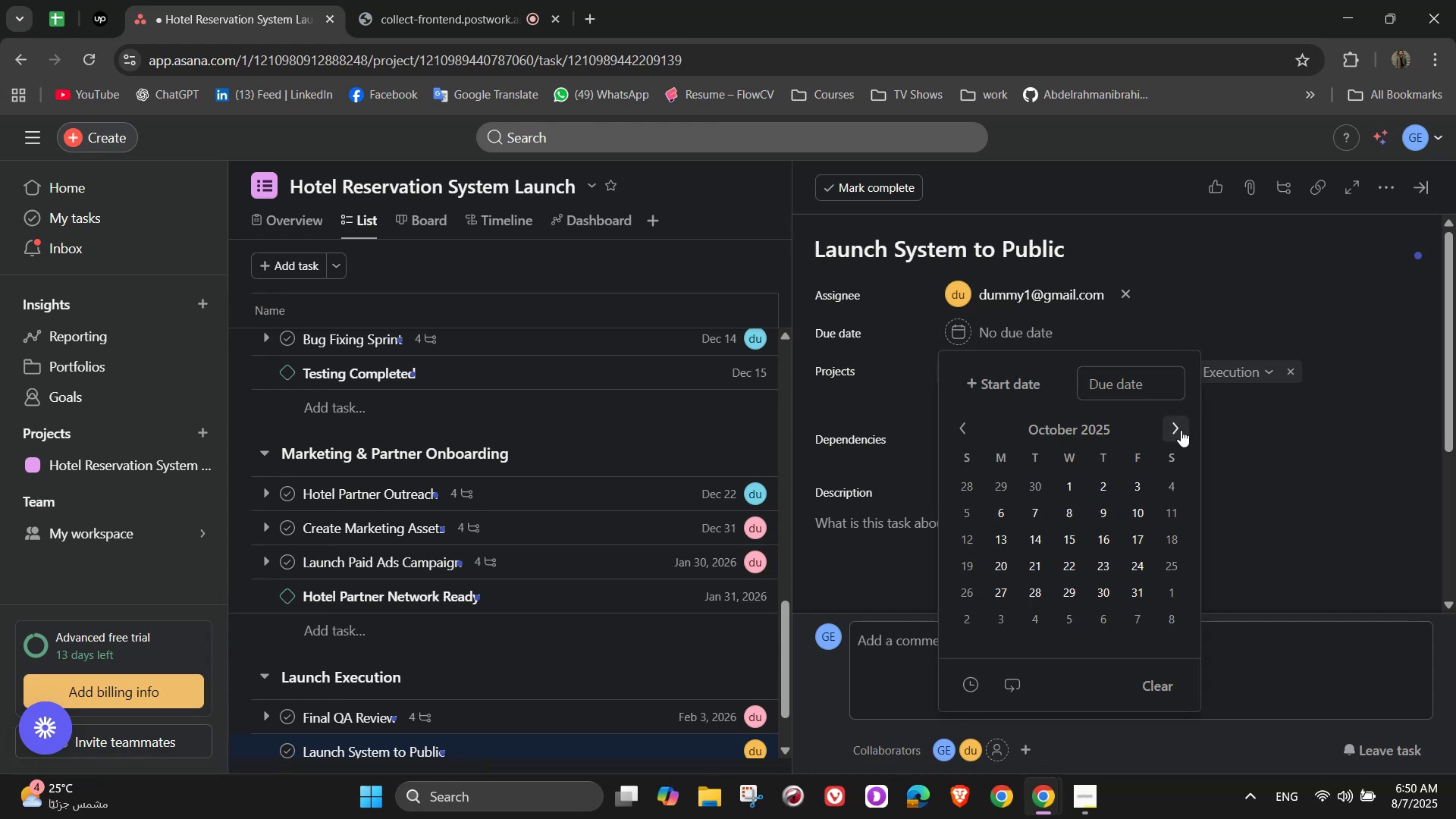 
triple_click([1181, 430])
 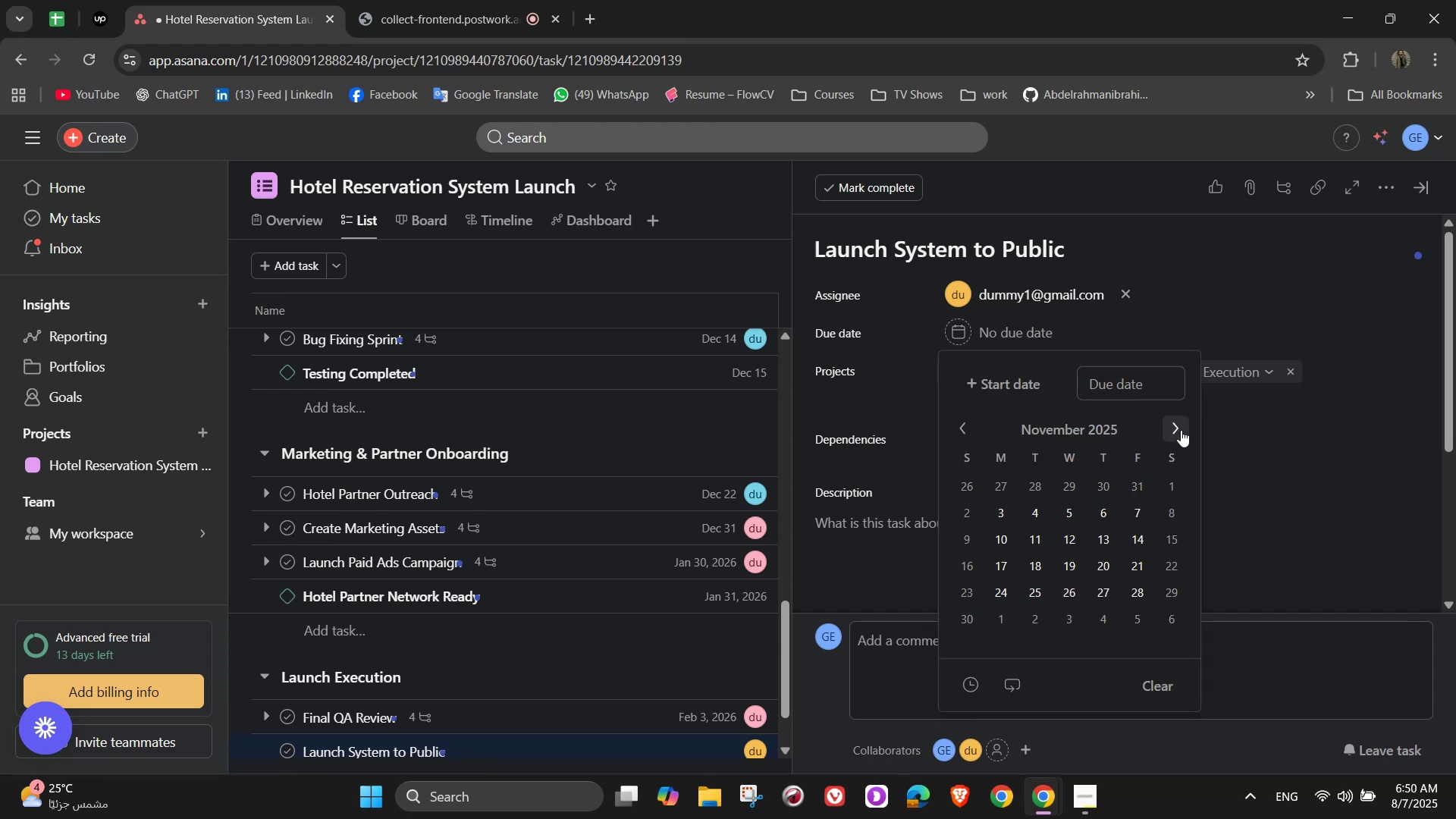 
triple_click([1181, 430])
 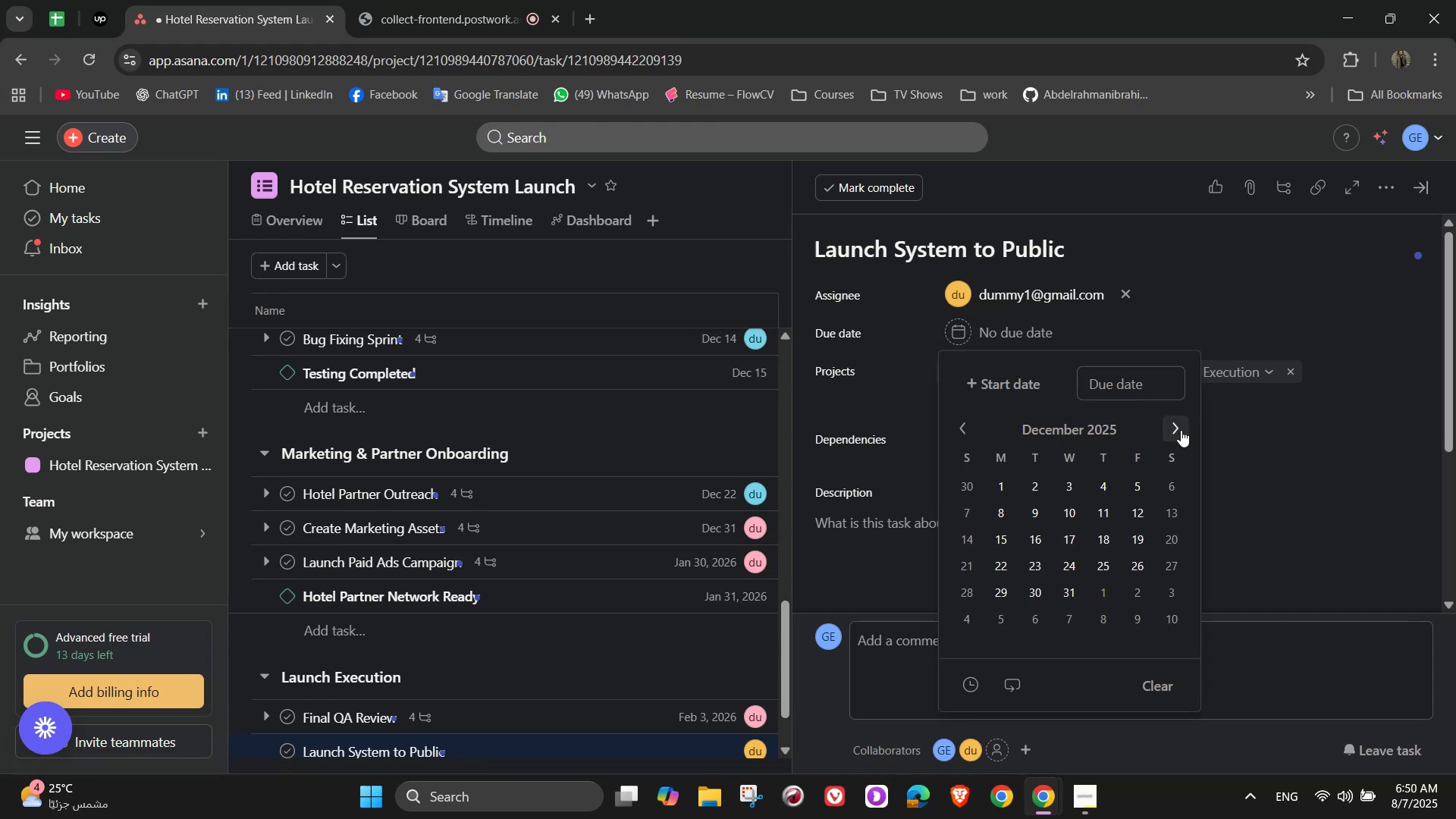 
triple_click([1181, 430])
 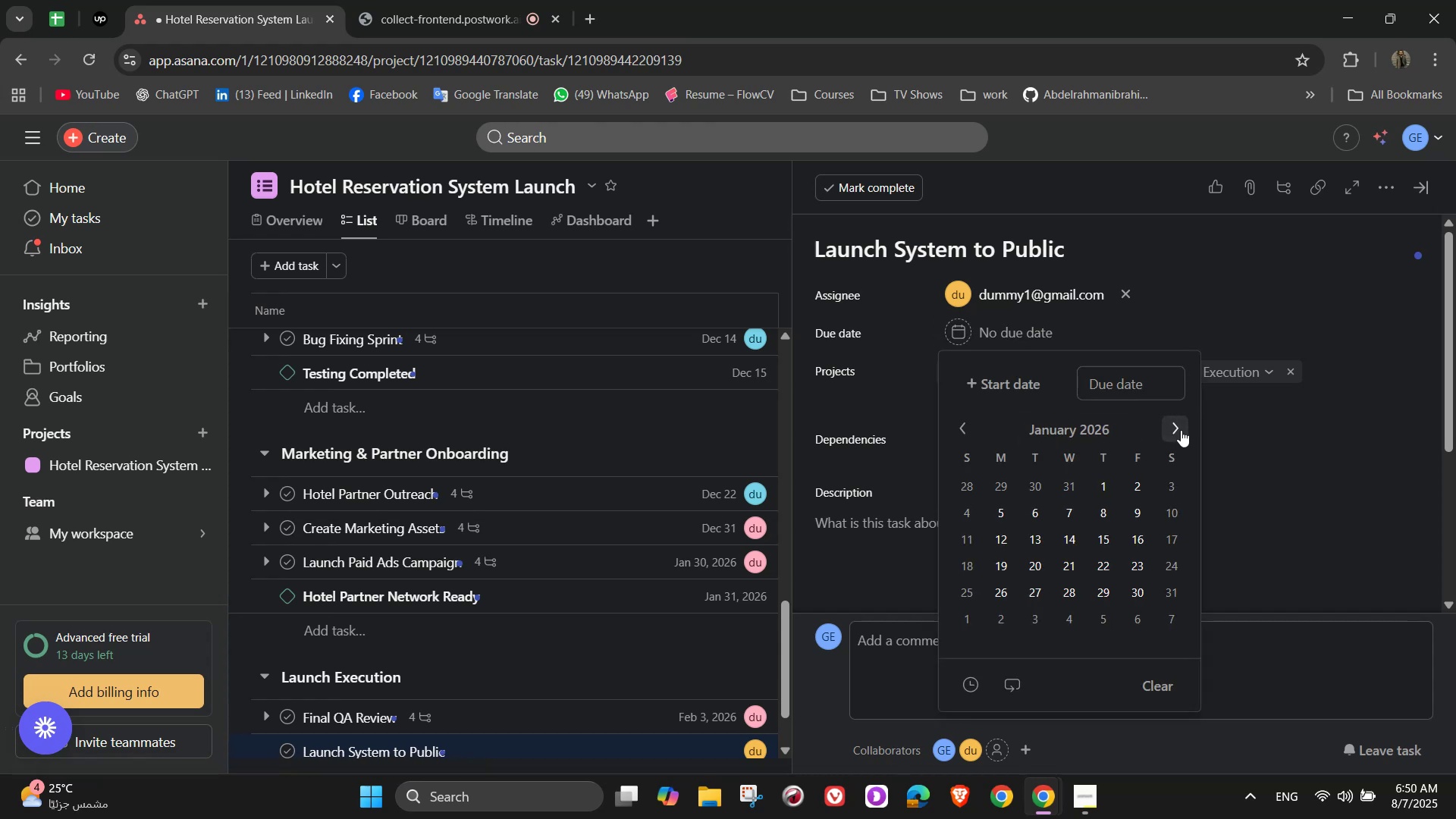 
triple_click([1181, 430])
 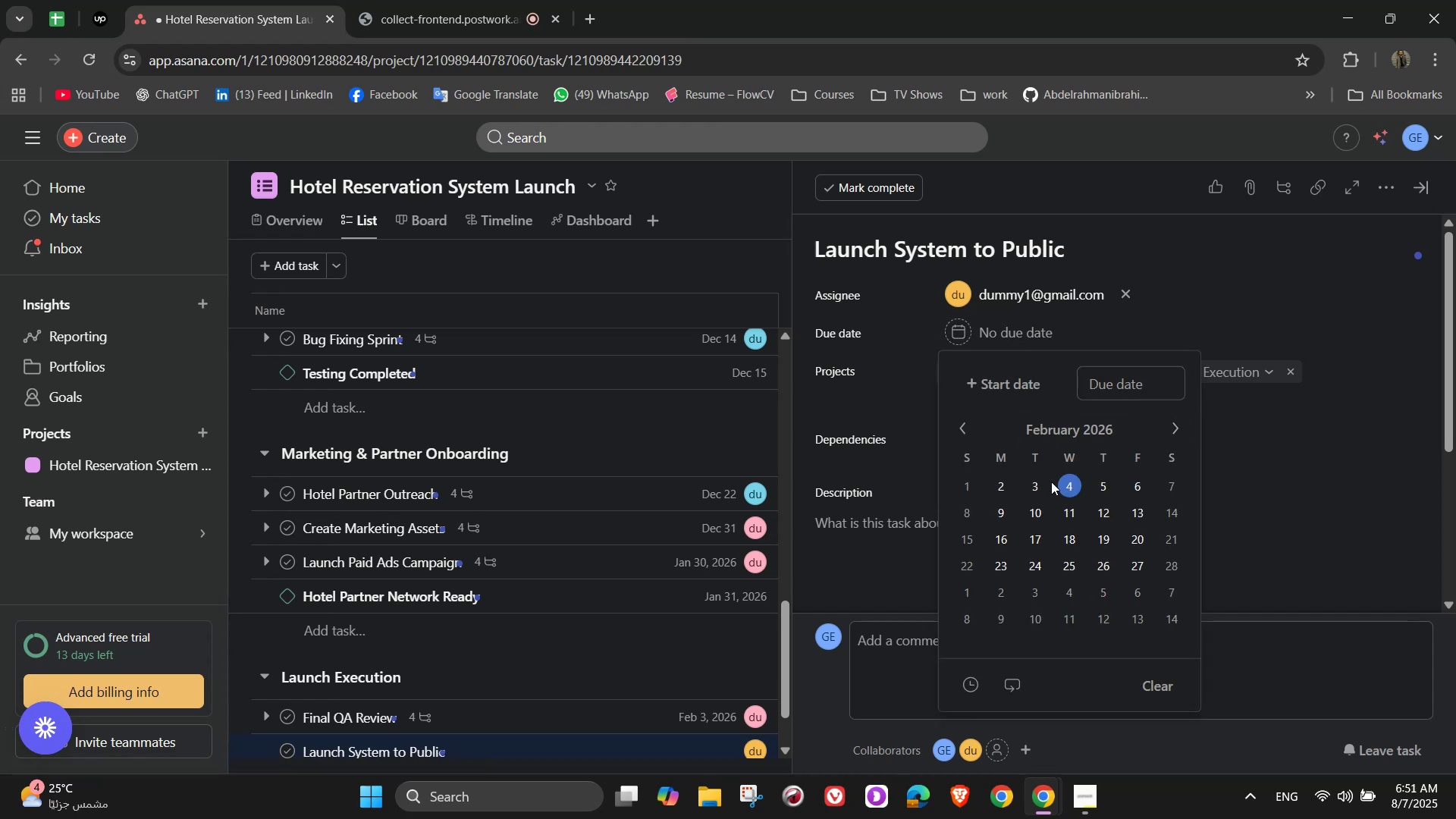 
left_click([1006, 503])
 